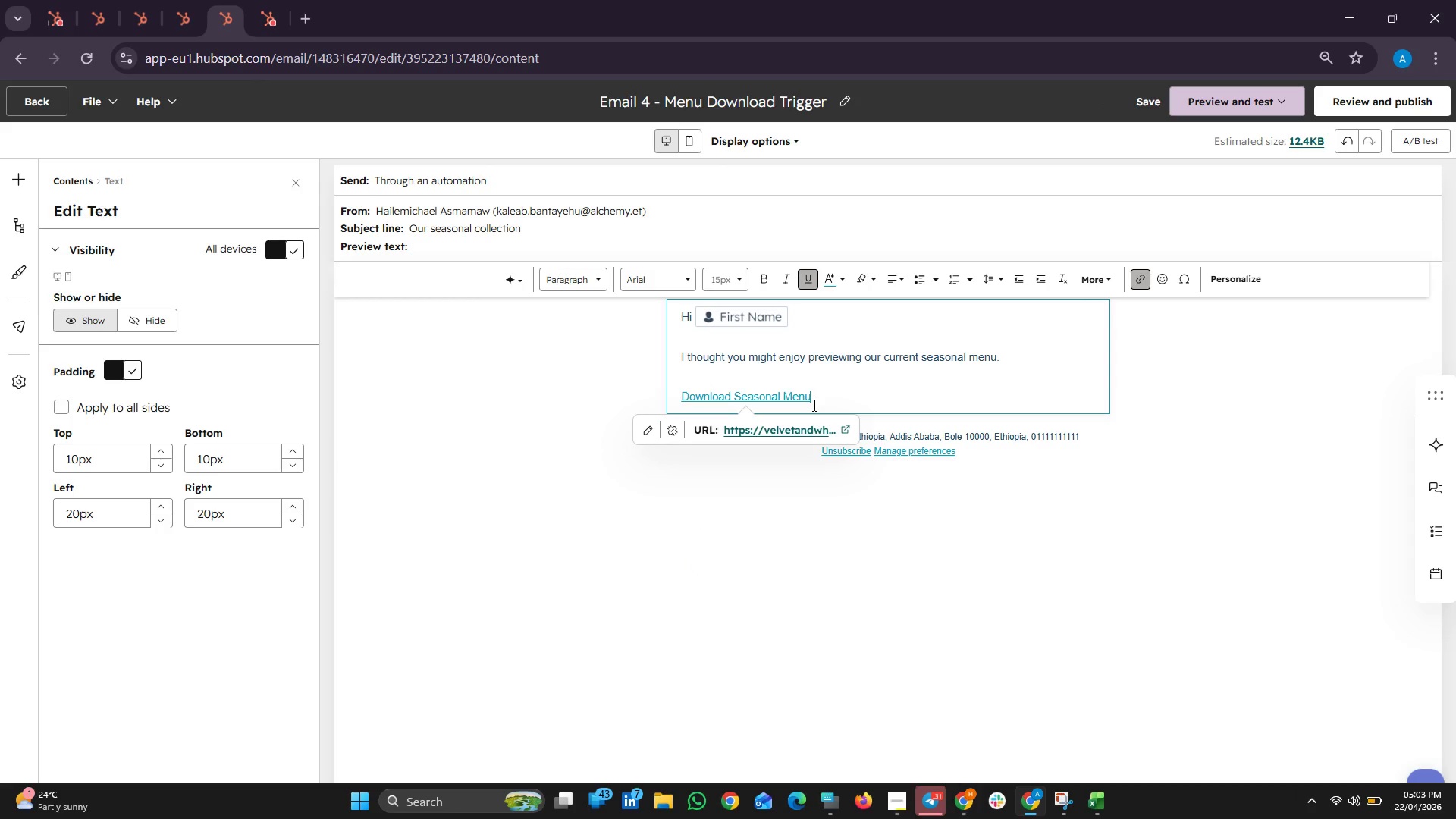 
key(Control+Enter)
 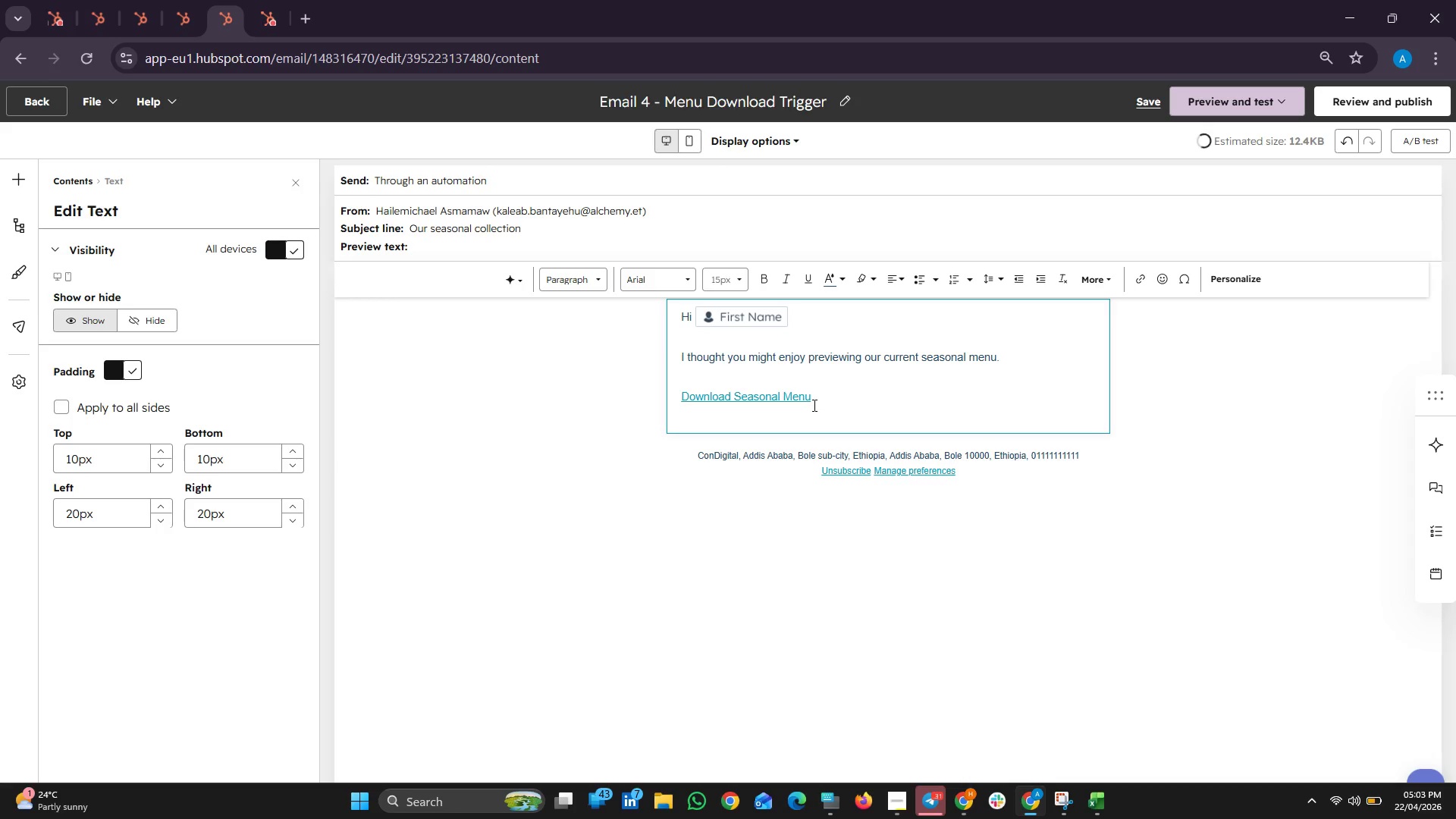 
key(Control+Enter)
 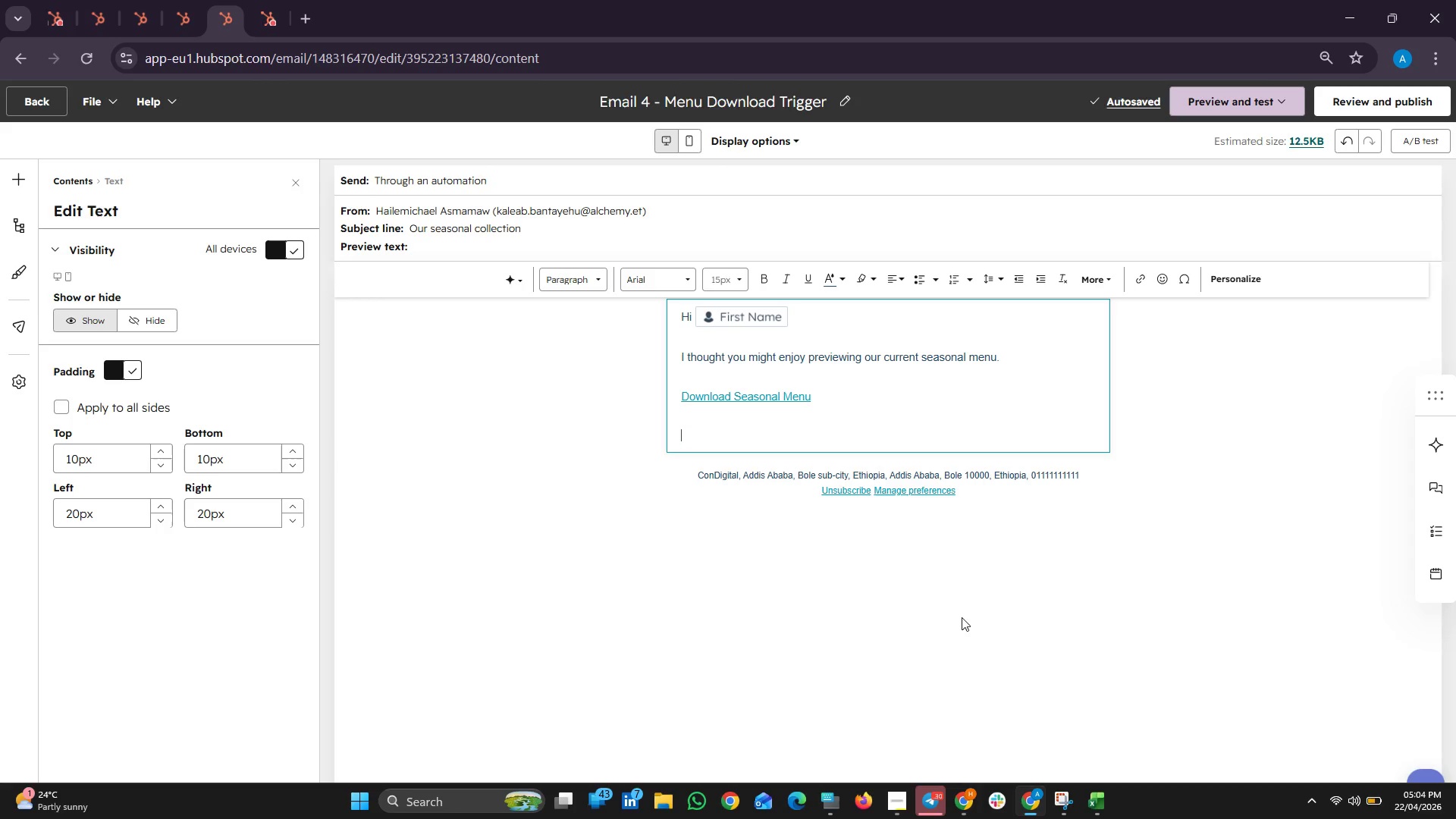 
wait(85.84)
 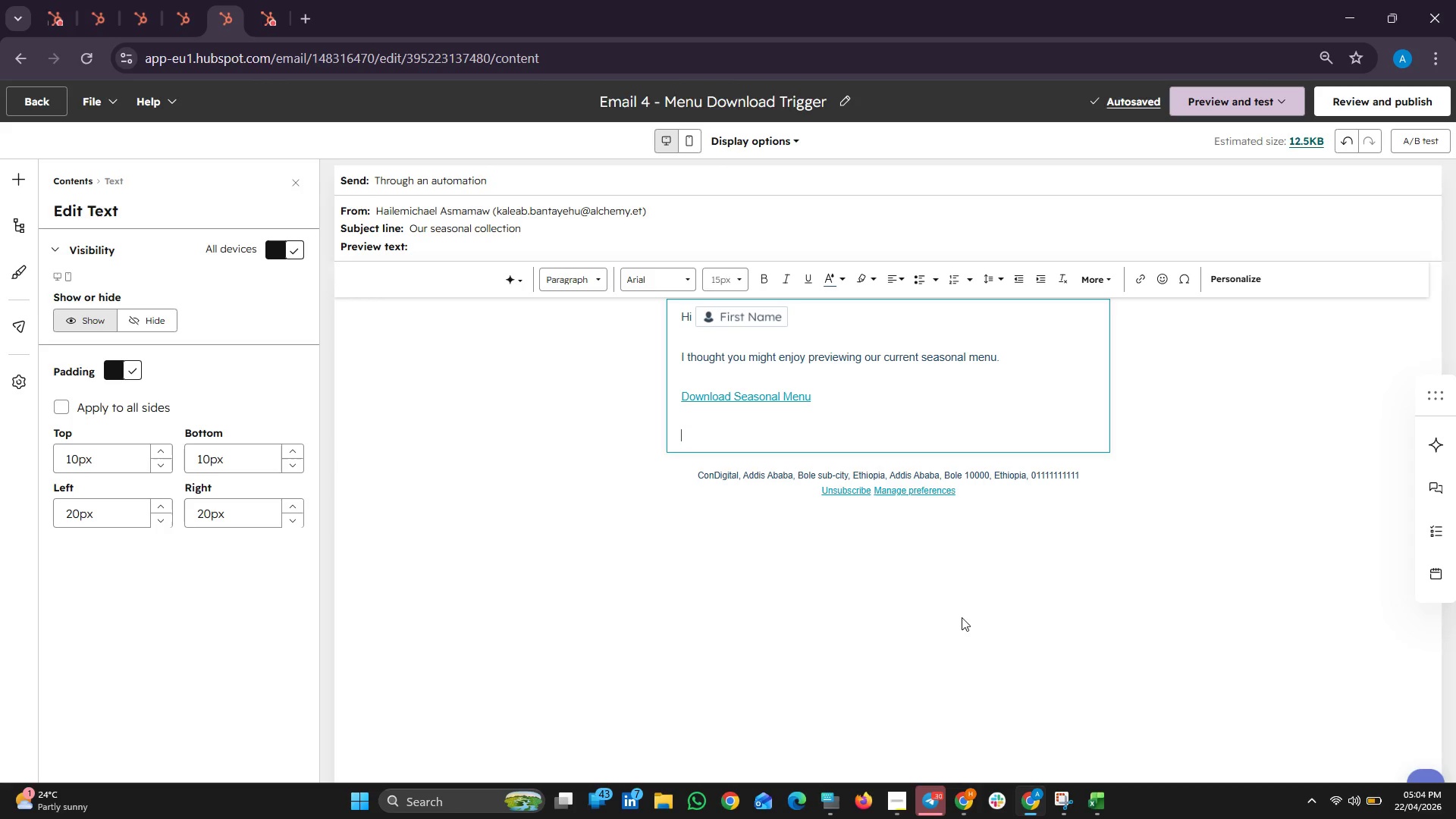 
type(if )
key(Backspace)
key(Backspace)
key(Backspace)
type(If anythinf )
key(Backspace)
key(Backspace)
type(g stands out, )
 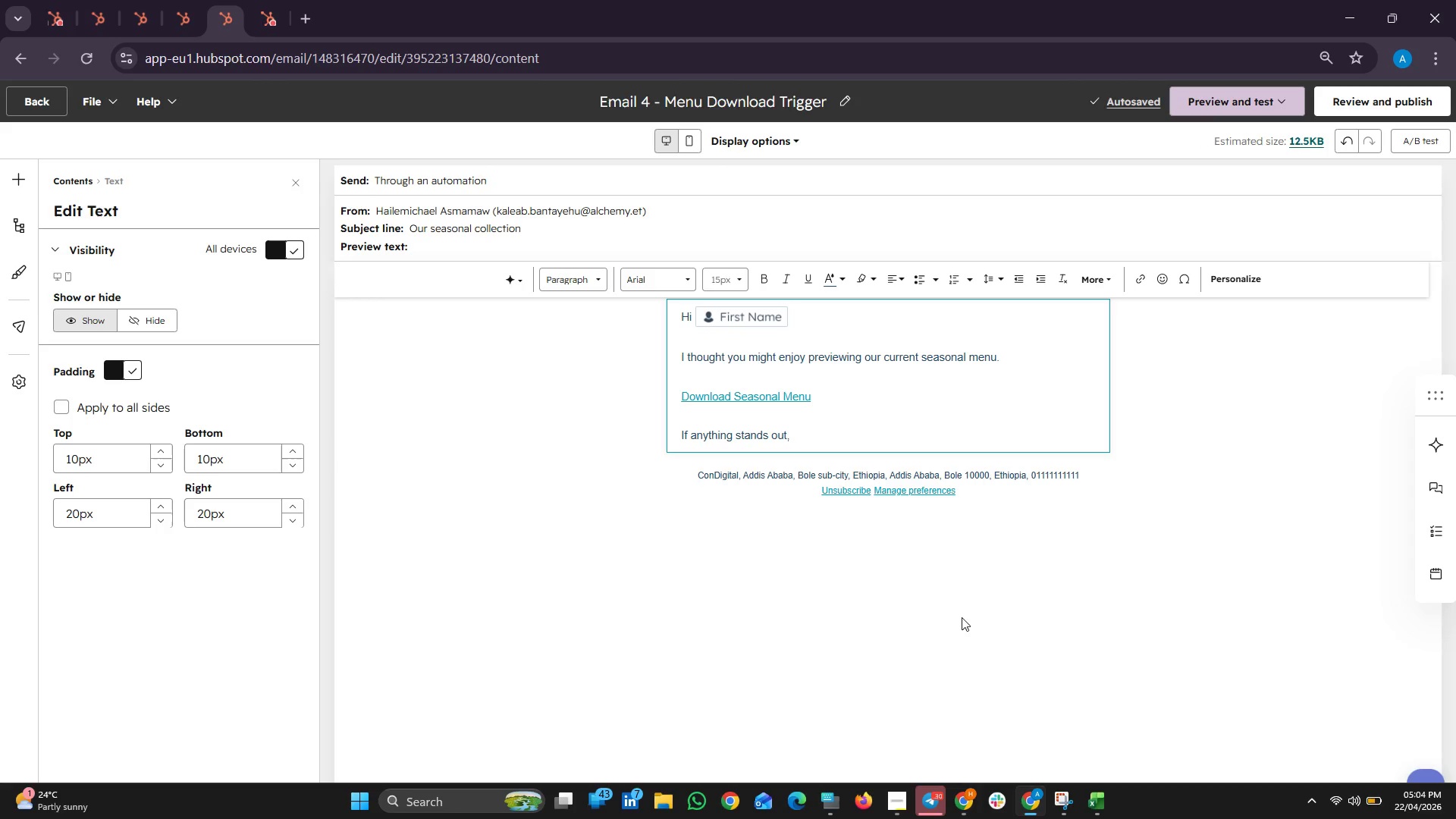 
wait(5.3)
 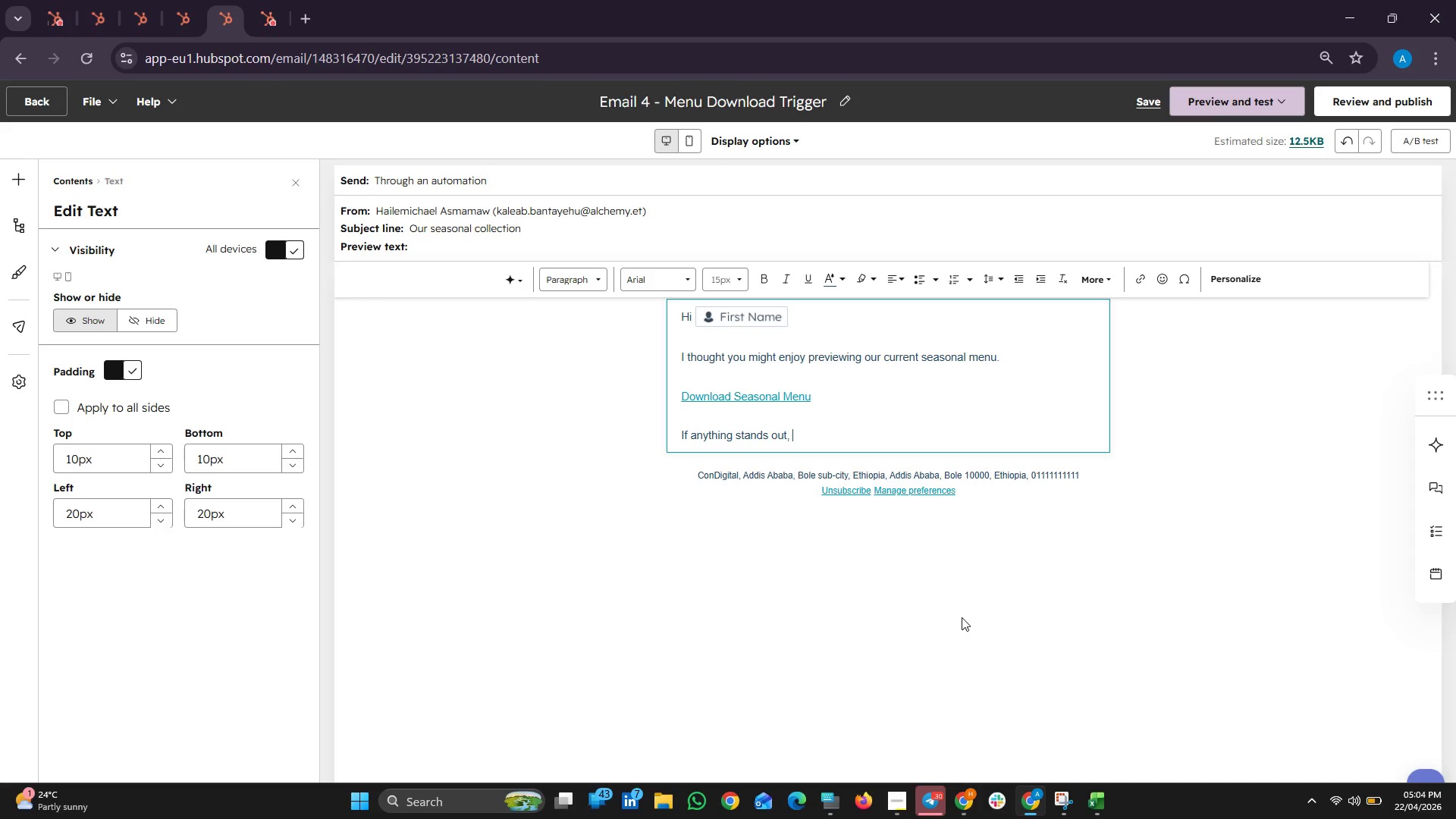 
type(we can tailot)
key(Backspace)
type(res )
key(Backspace)
key(Backspace)
type(d )
key(Backspace)
key(Backspace)
key(Backspace)
type( your )
 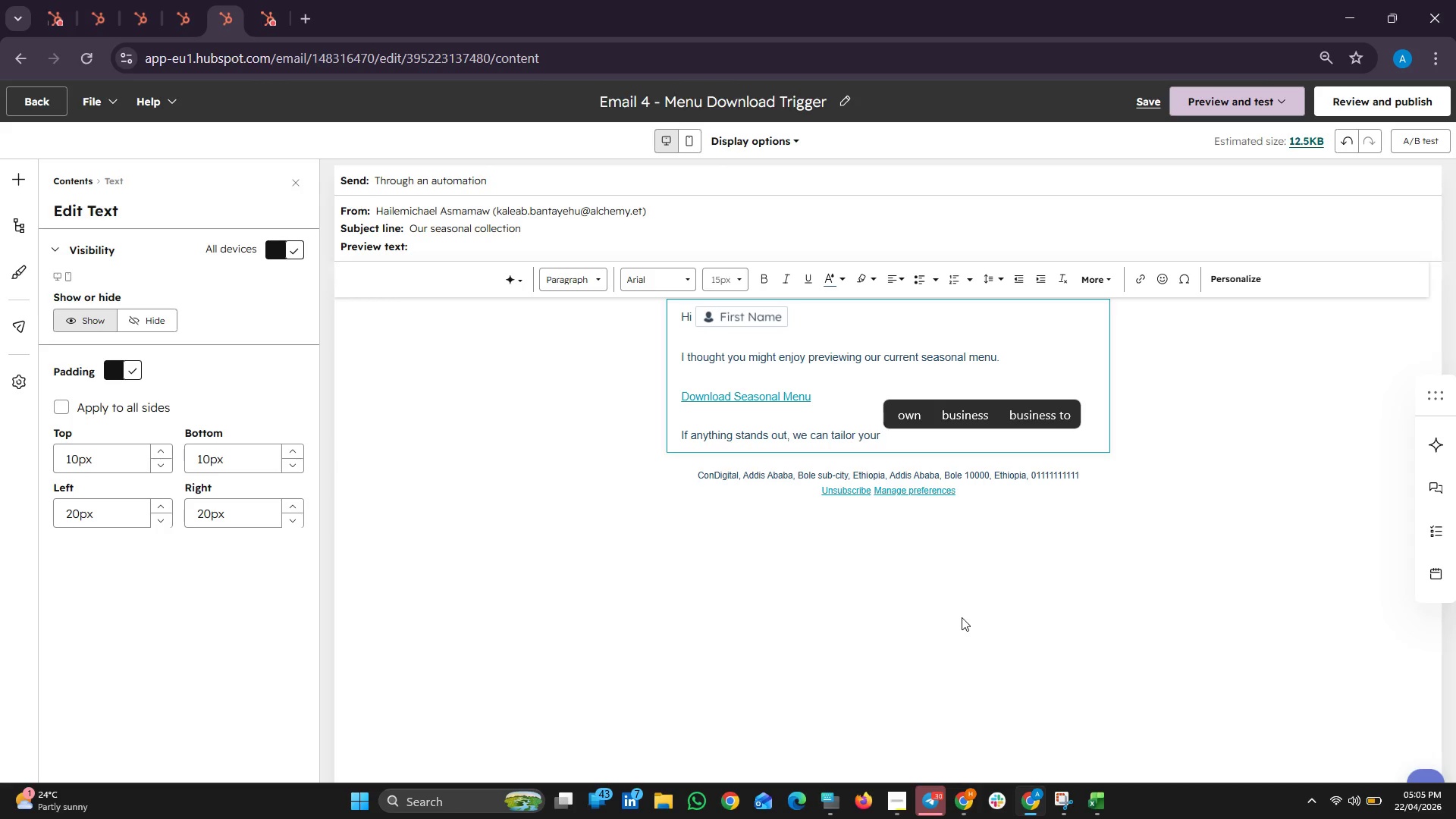 
type(tasting box accordign)
 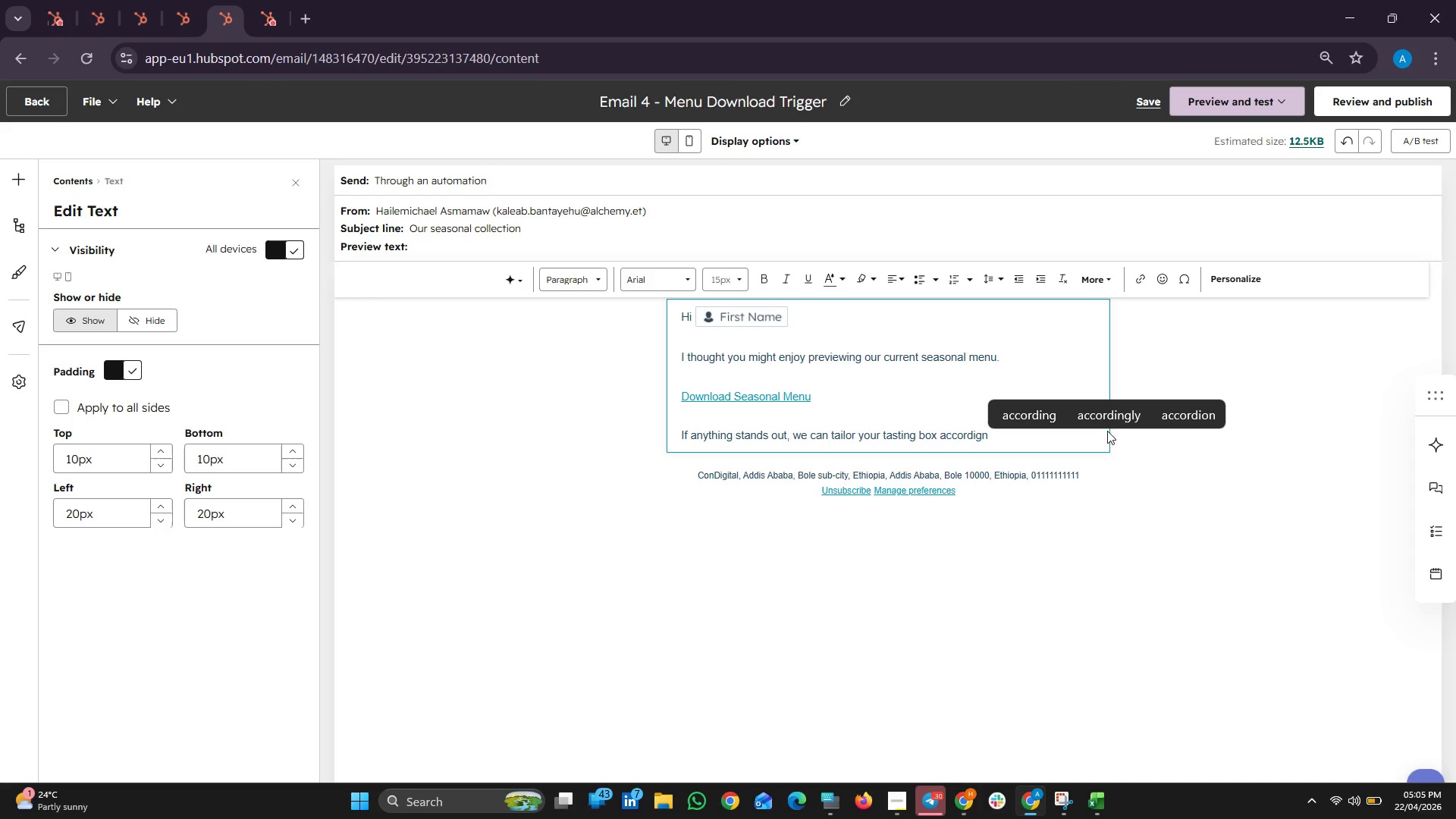 
left_click([1107, 422])
 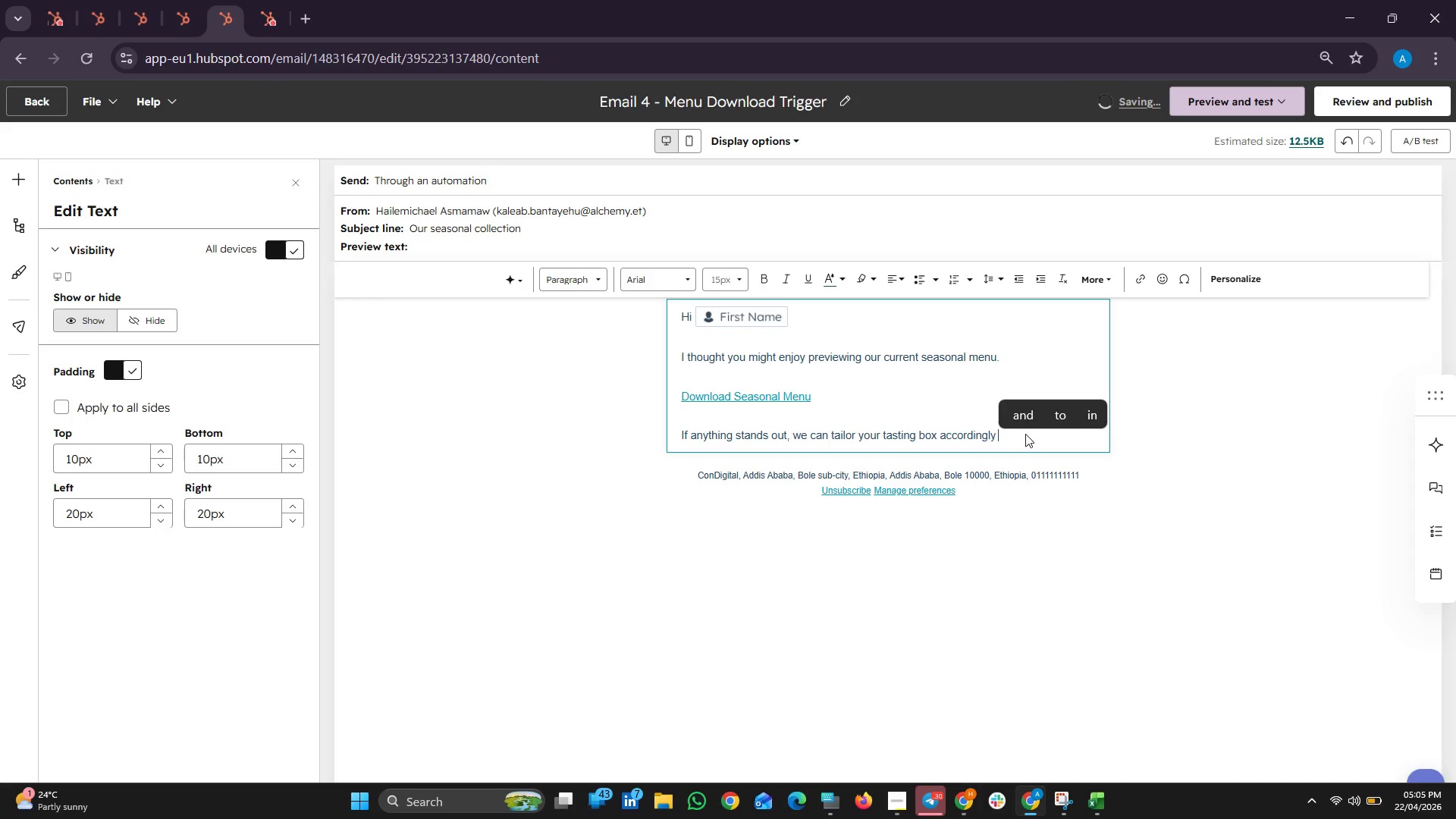 
key(Enter)
 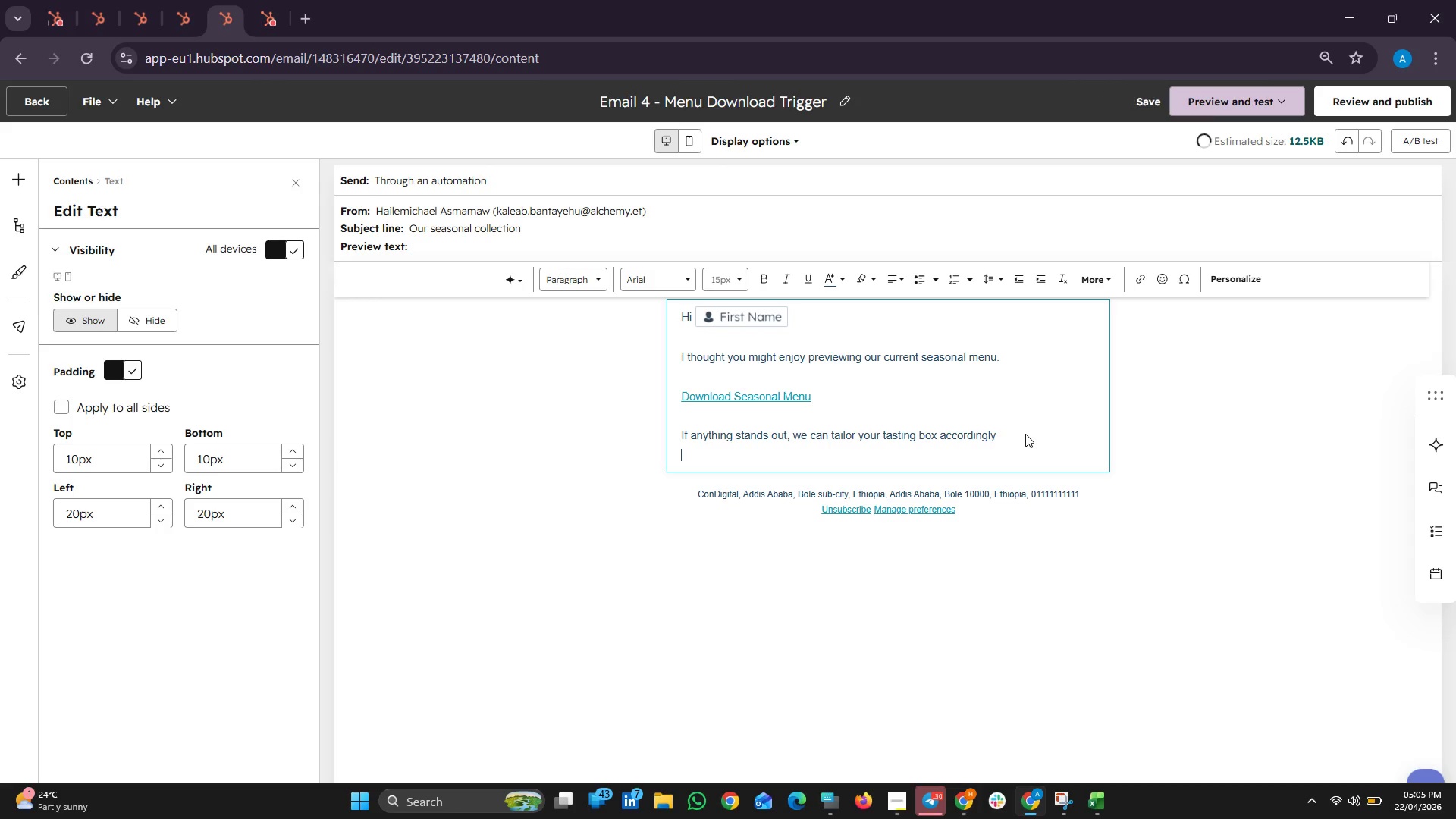 
key(Enter)
 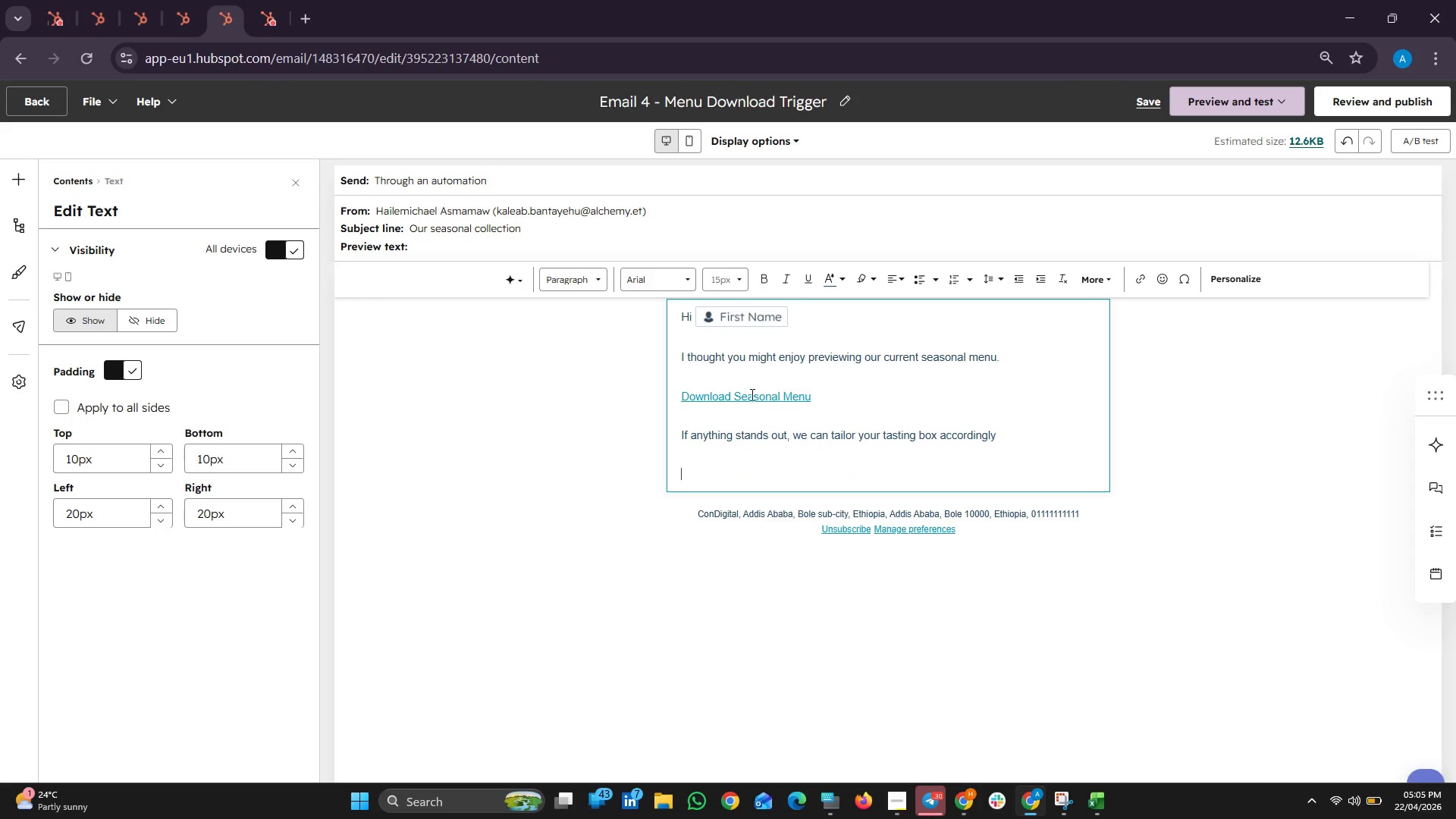 
left_click([739, 378])
 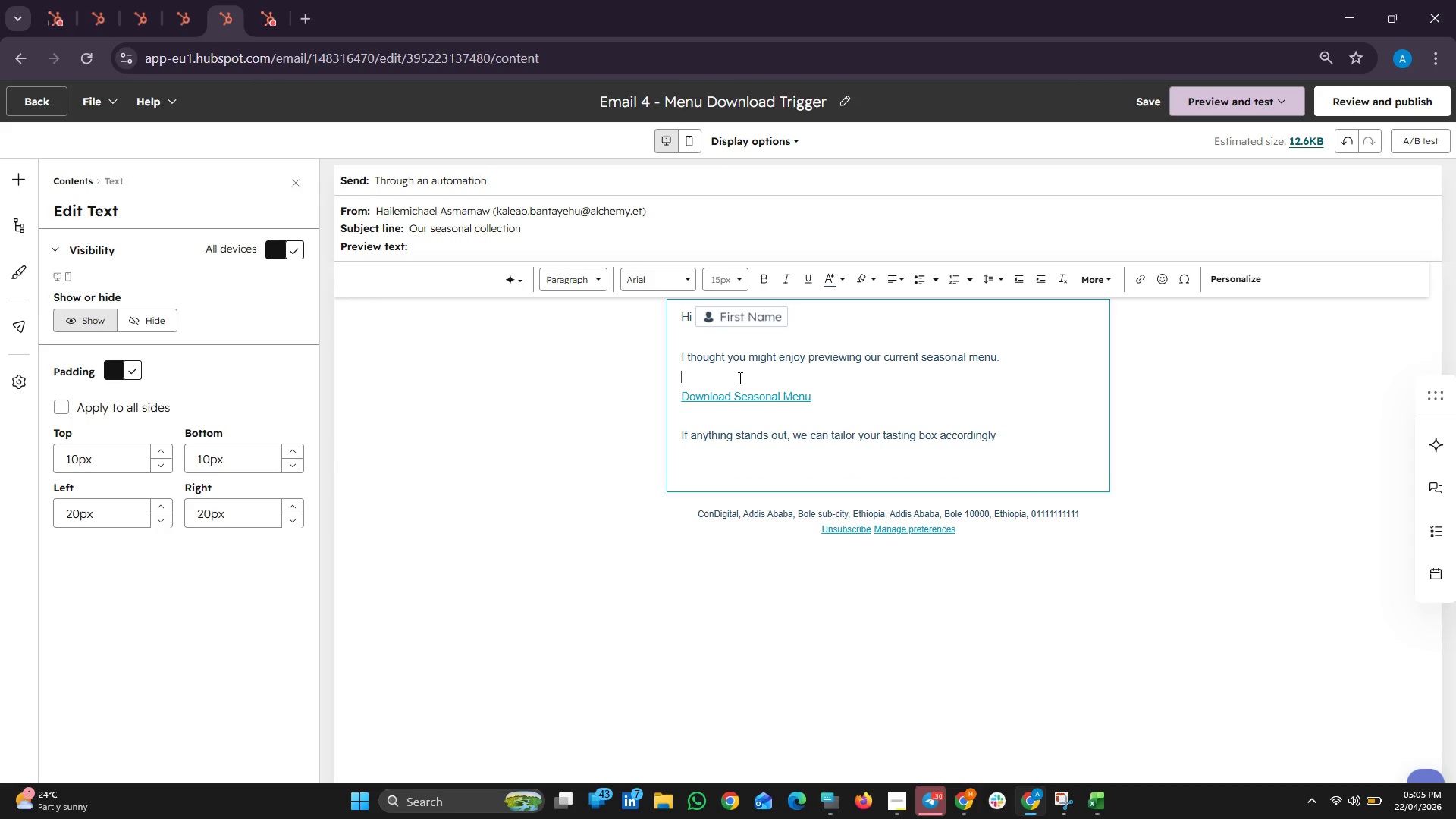 
key(Backspace)
 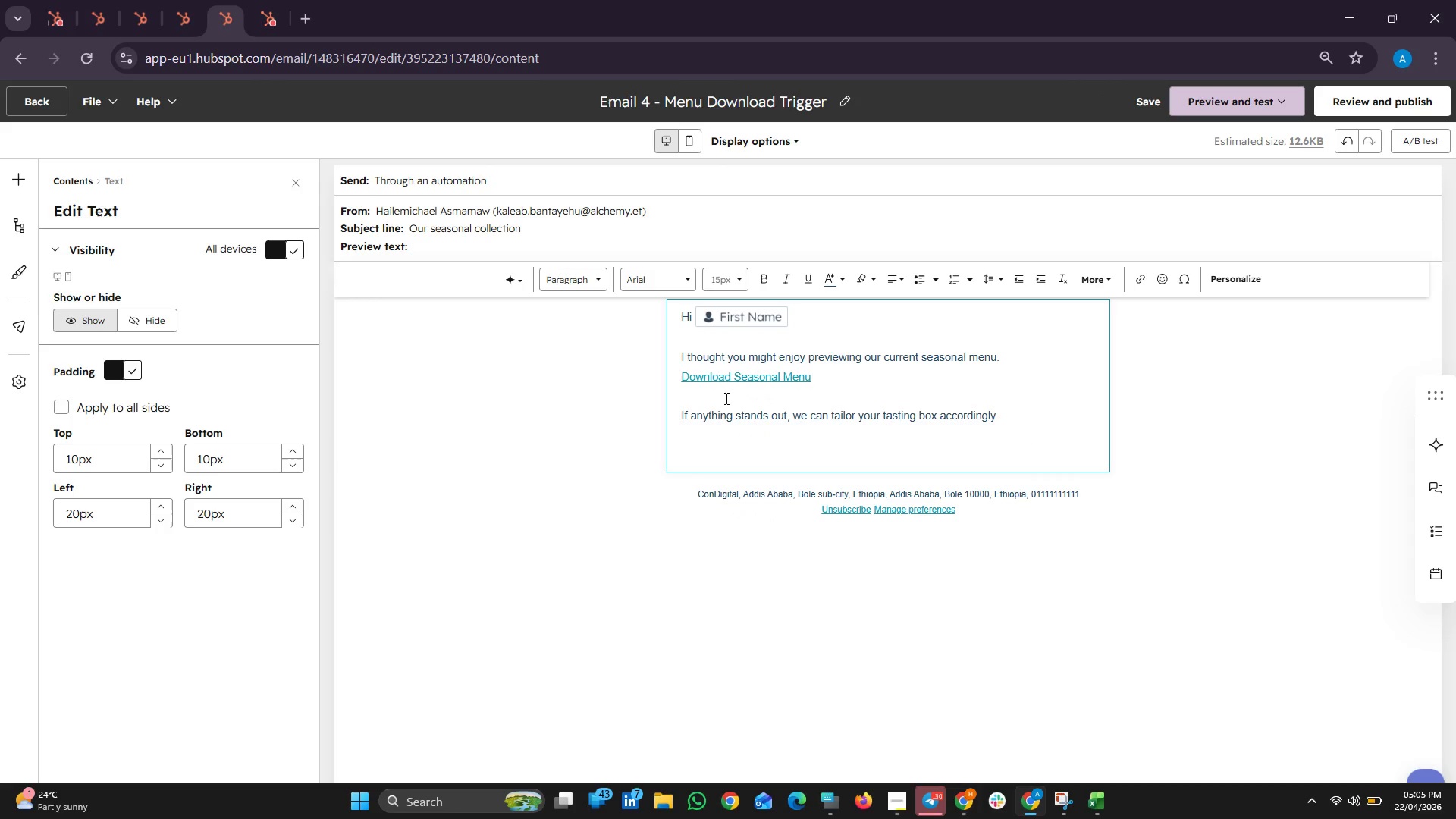 
left_click([720, 399])
 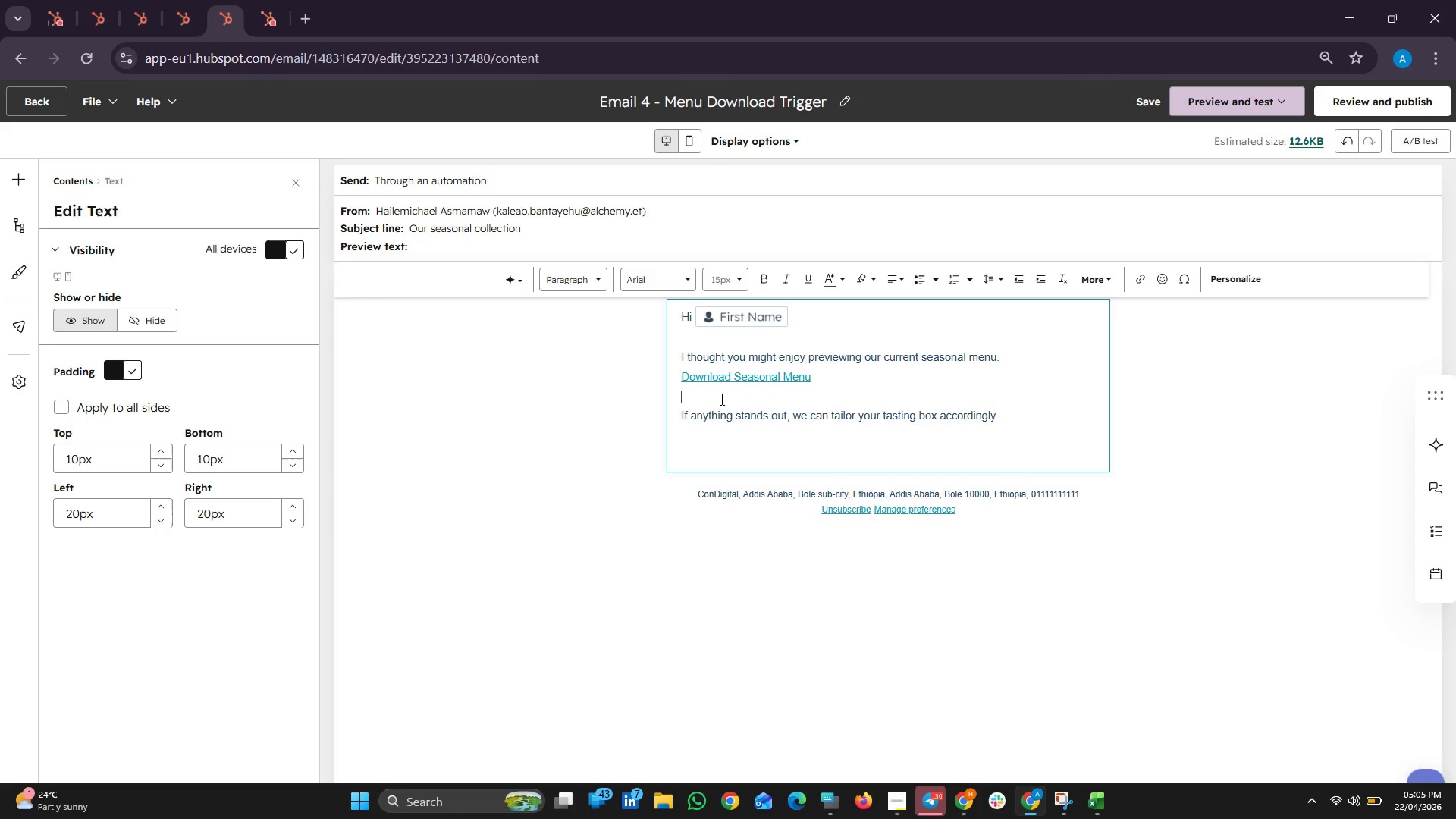 
key(Backspace)
 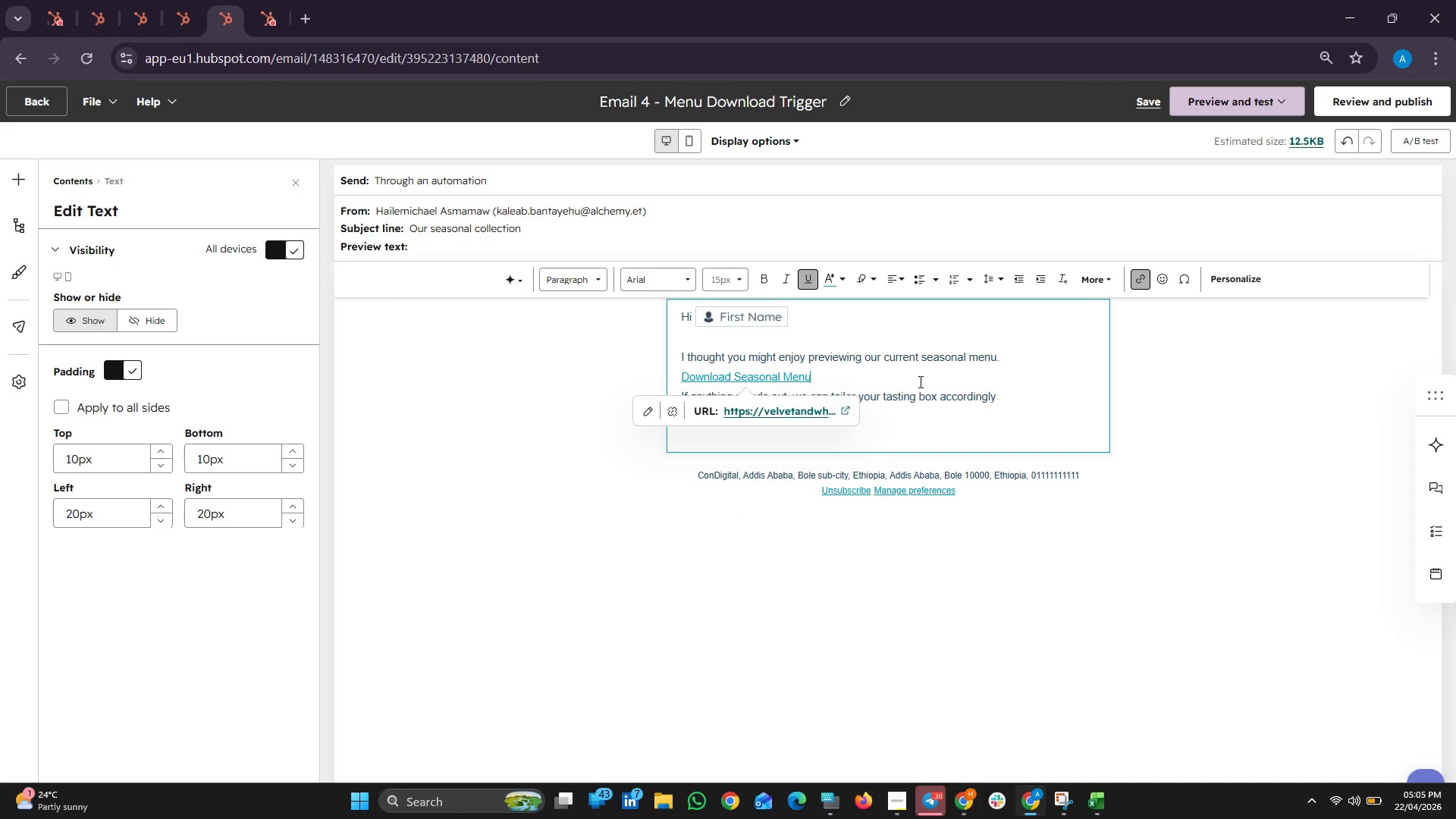 
key(Enter)
 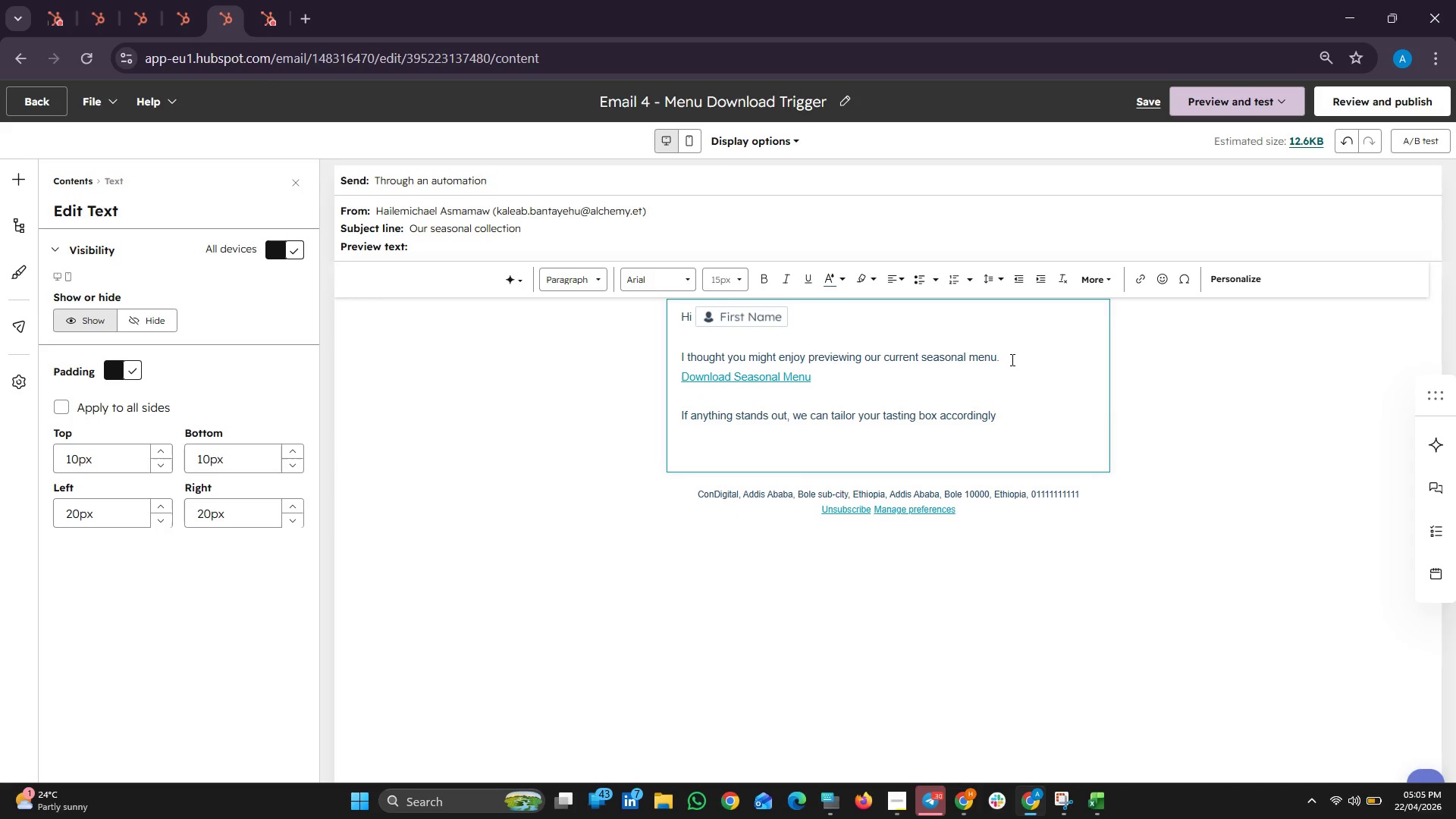 
left_click([1011, 359])
 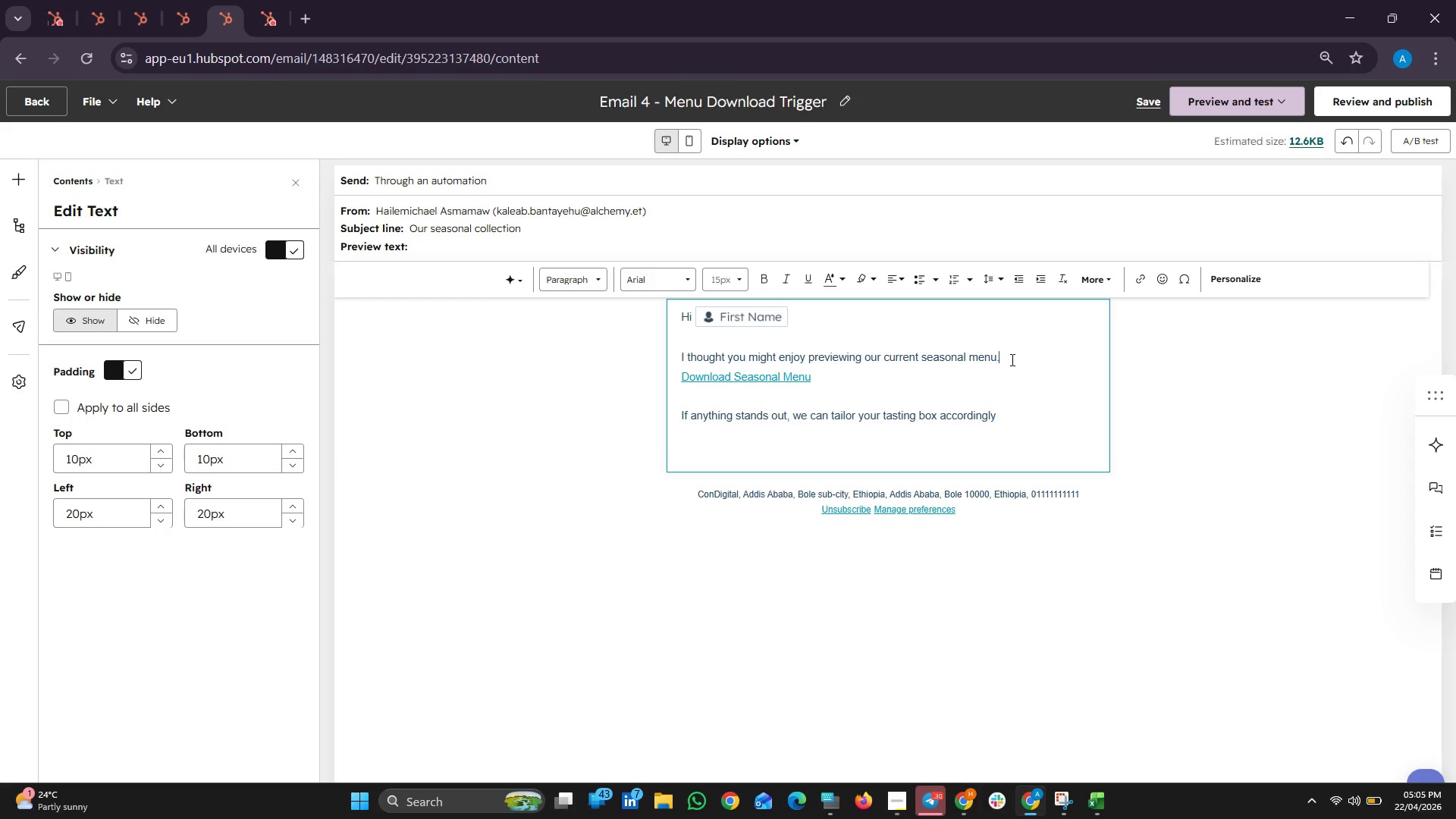 
key(Enter)
 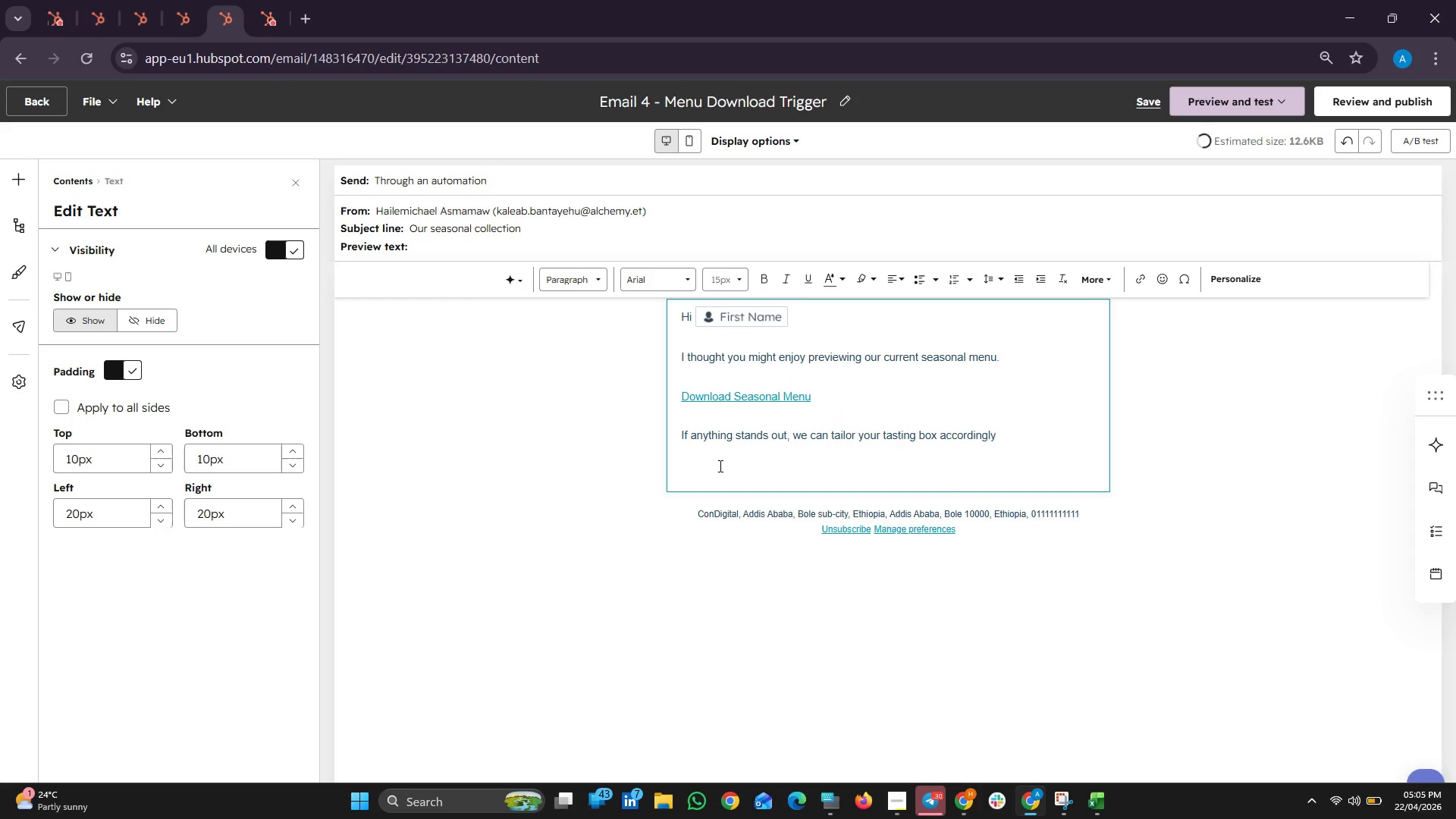 
left_click([718, 465])
 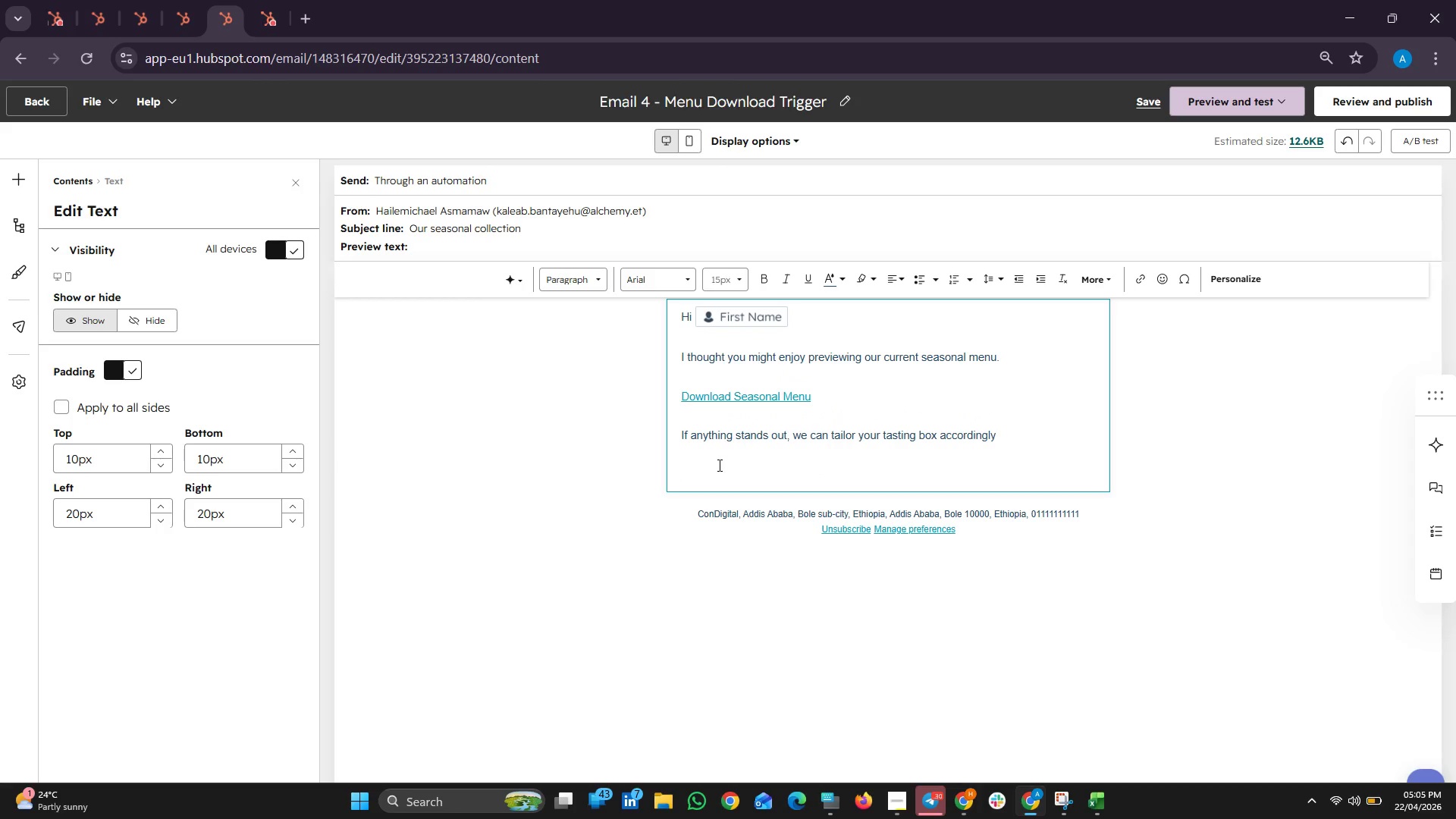 
type(esr)
key(Backspace)
type(t,)
 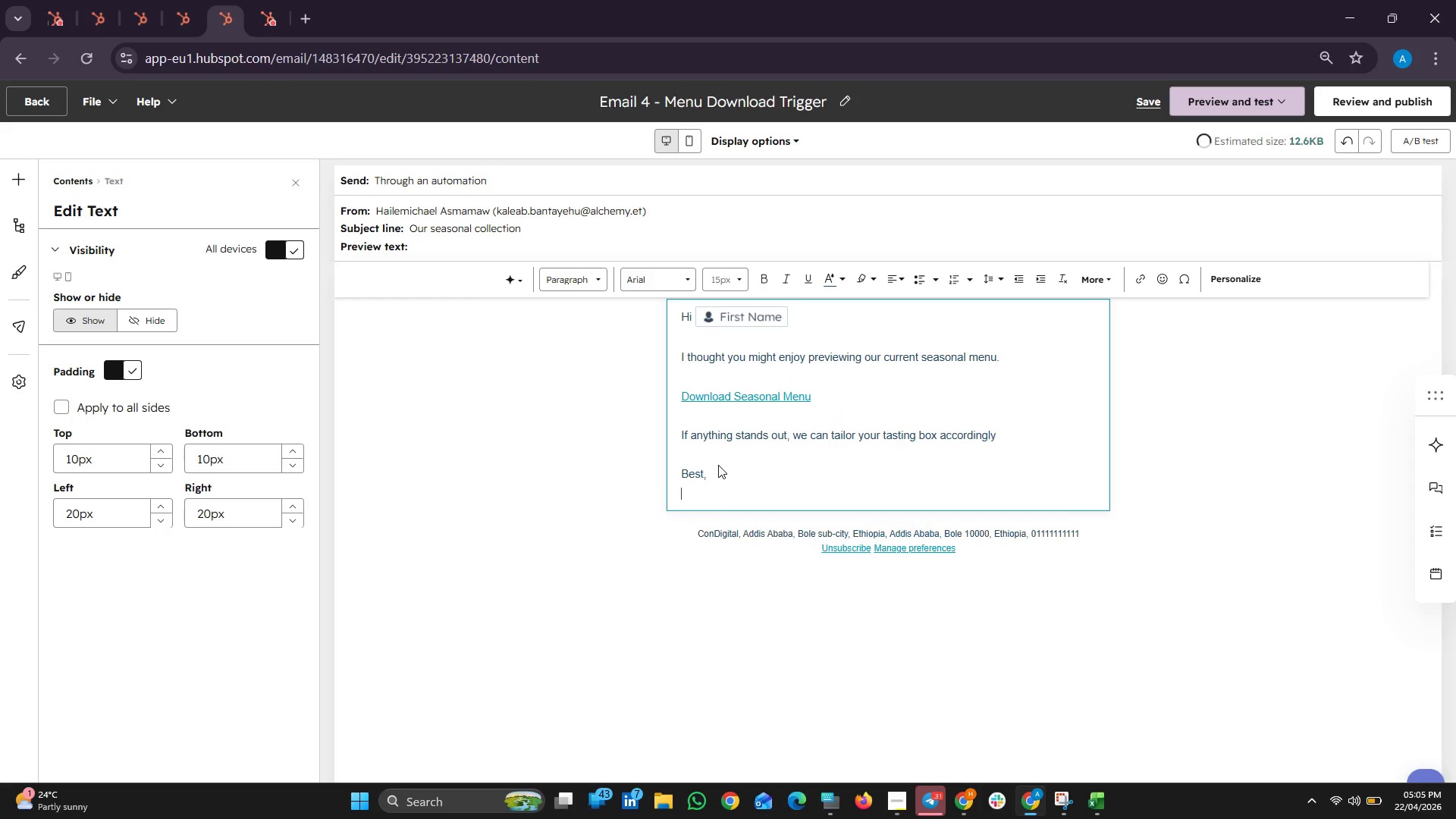 
key(Enter)
 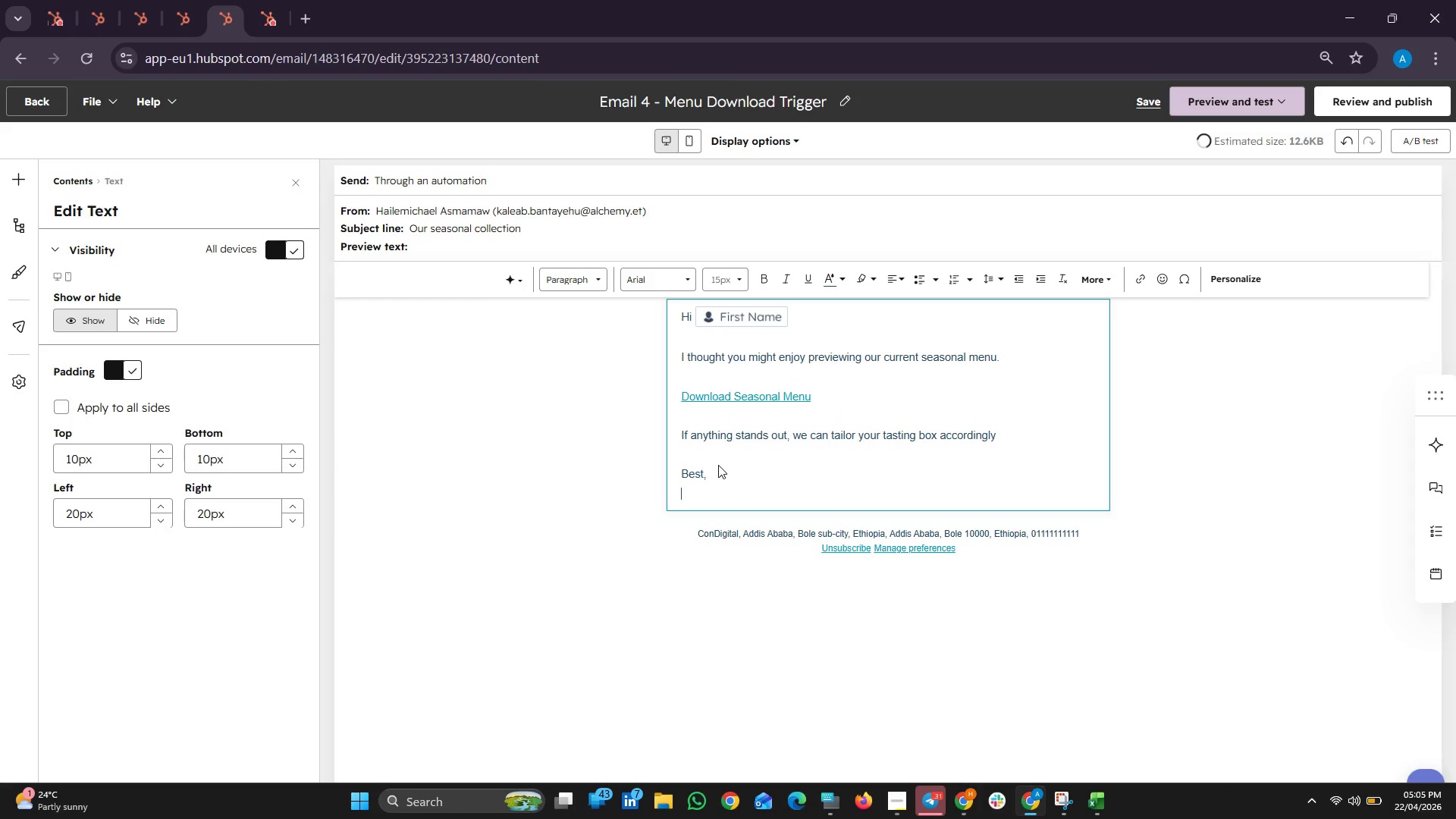 
type(Hailen)
key(Backspace)
type(michael)
 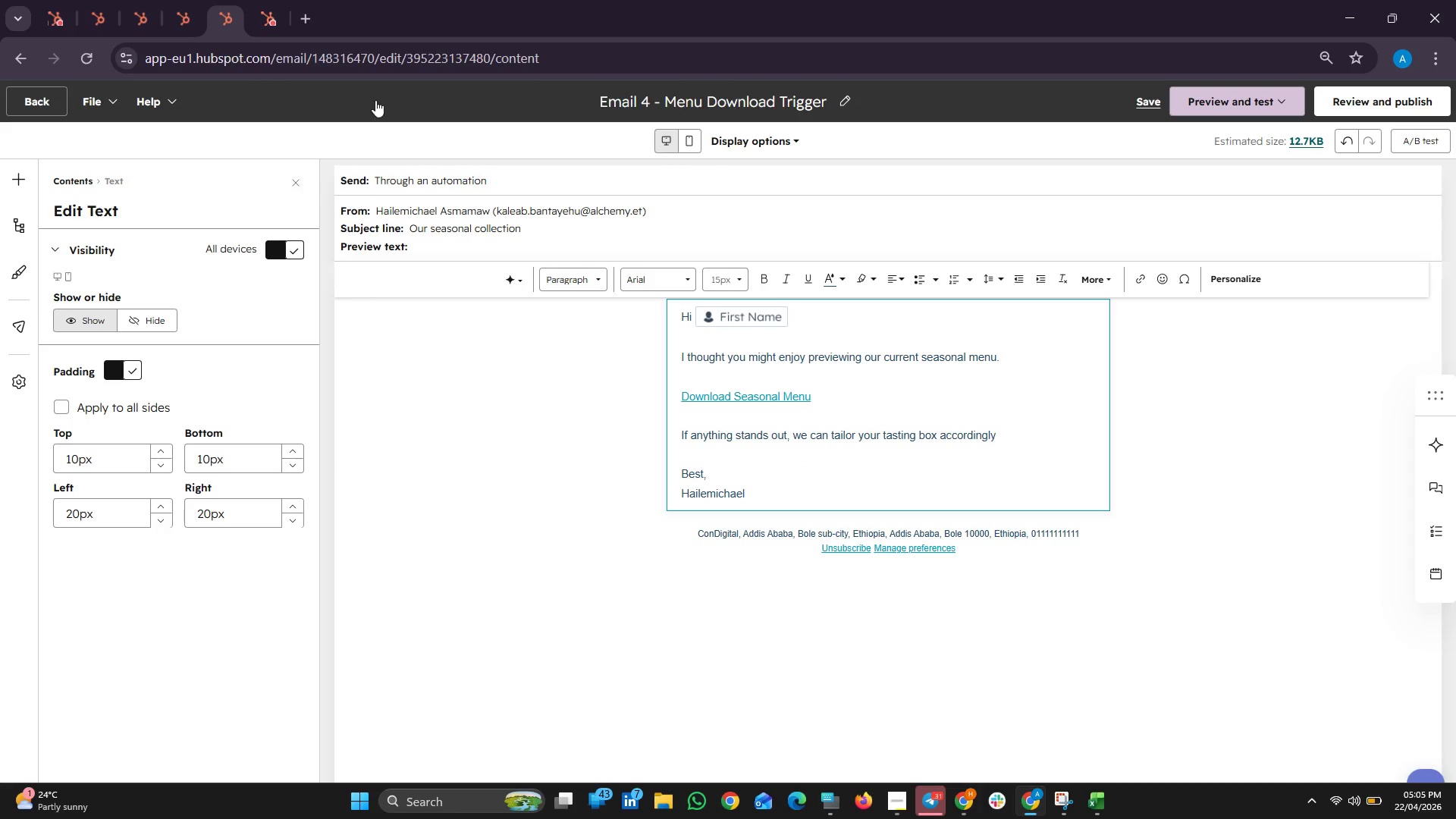 
left_click([265, 0])
 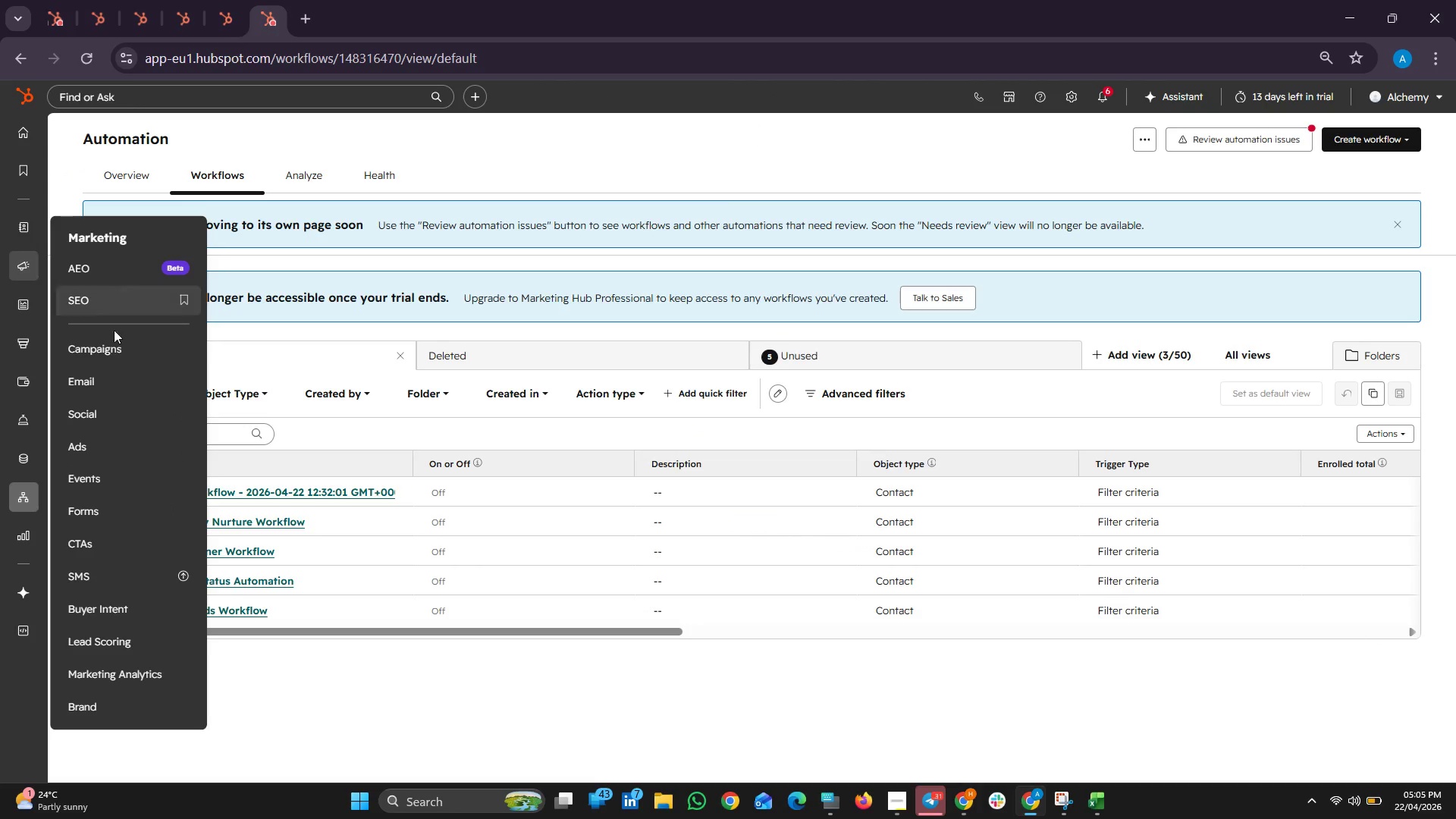 
left_click([108, 381])
 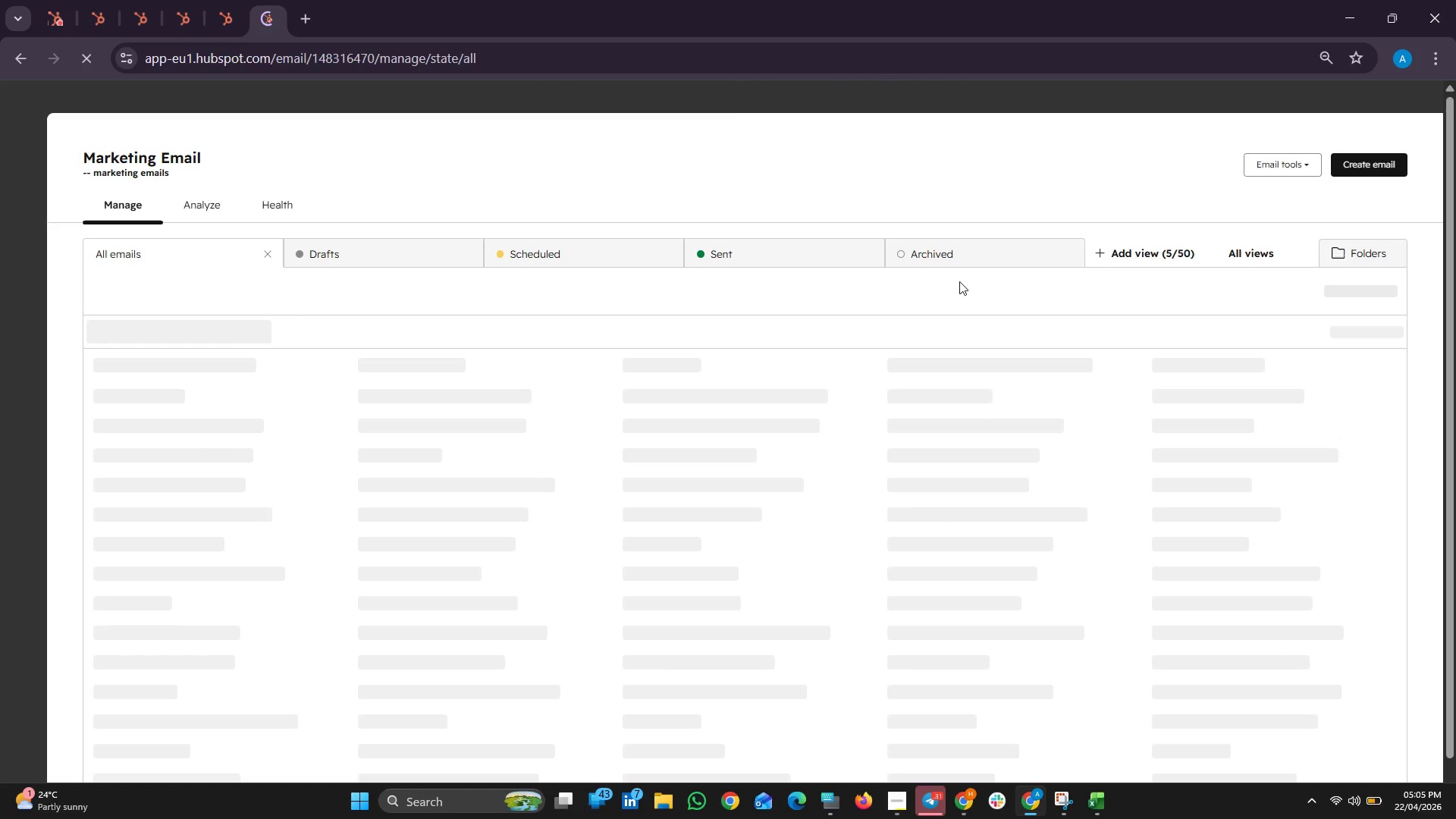 
left_click([1373, 171])
 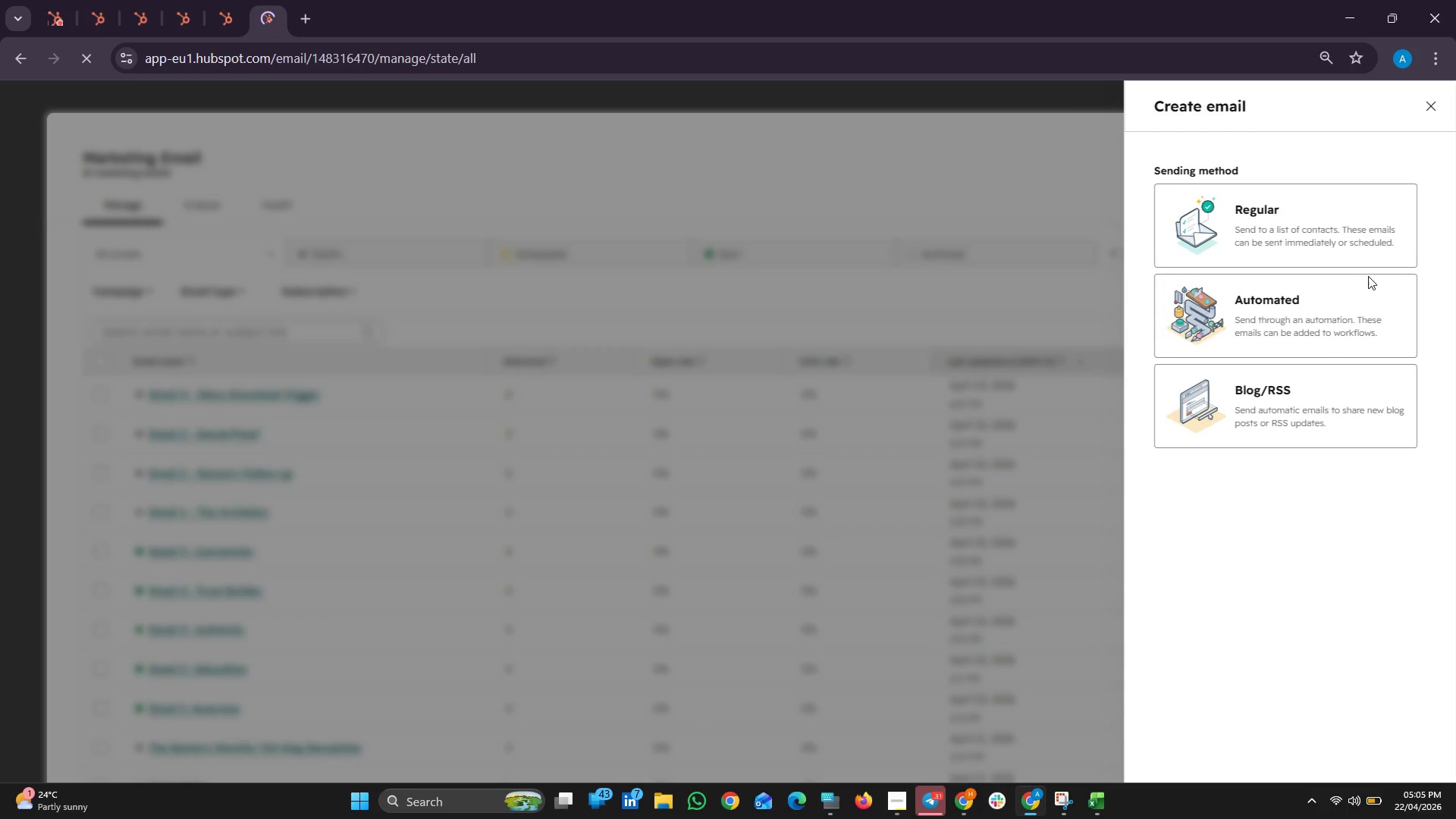 
left_click([1317, 316])
 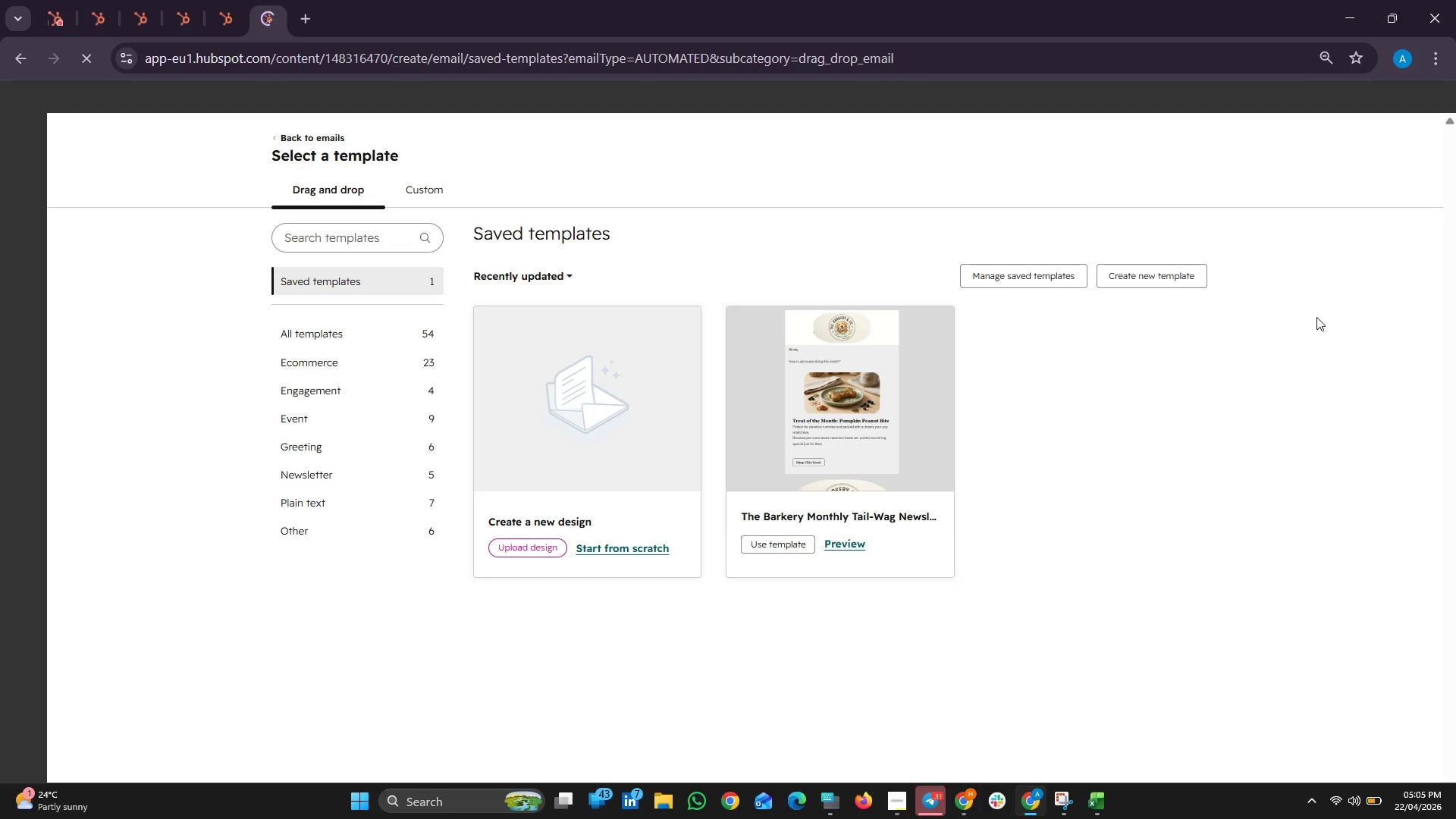 
wait(8.61)
 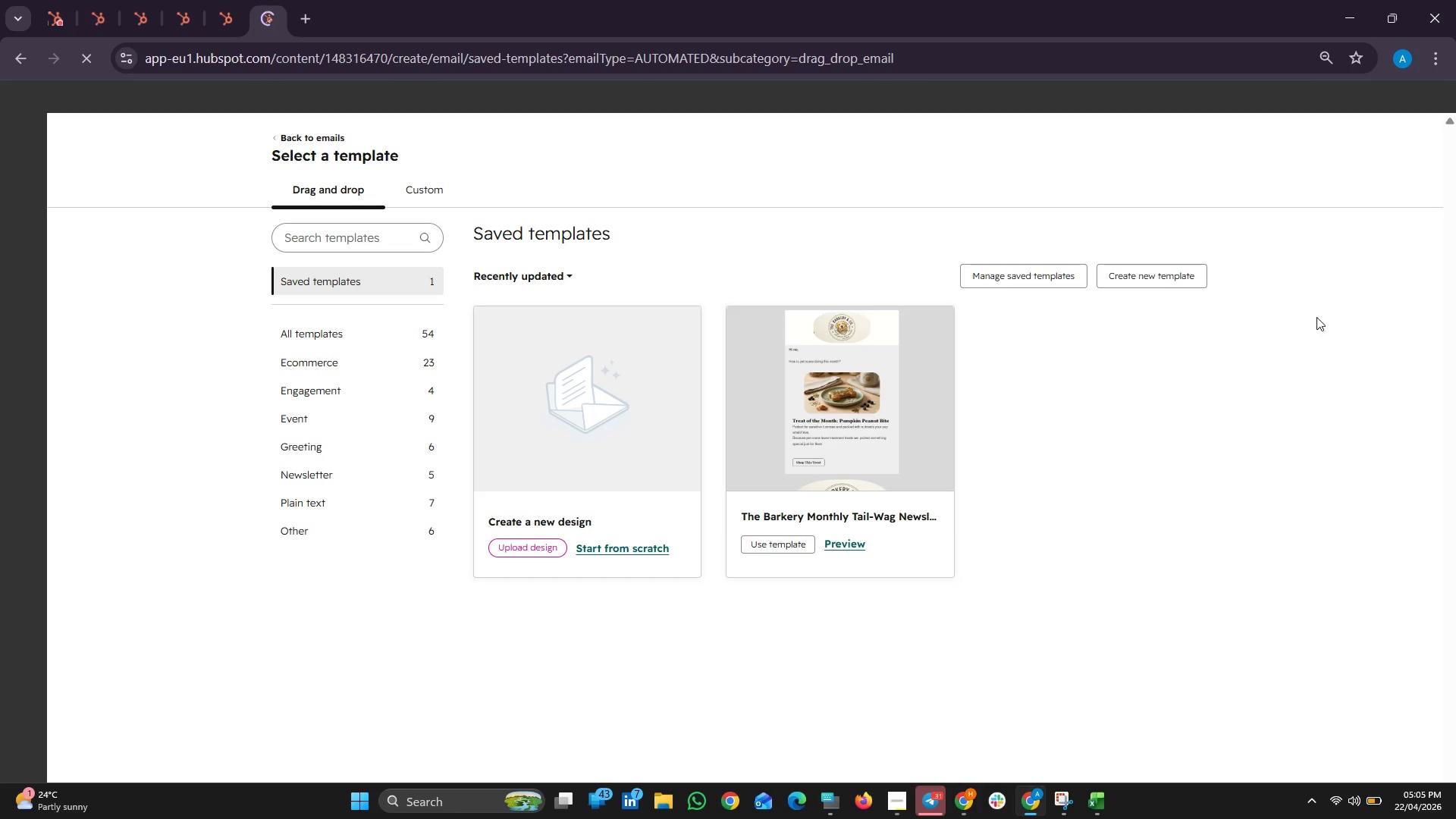 
left_click([633, 551])
 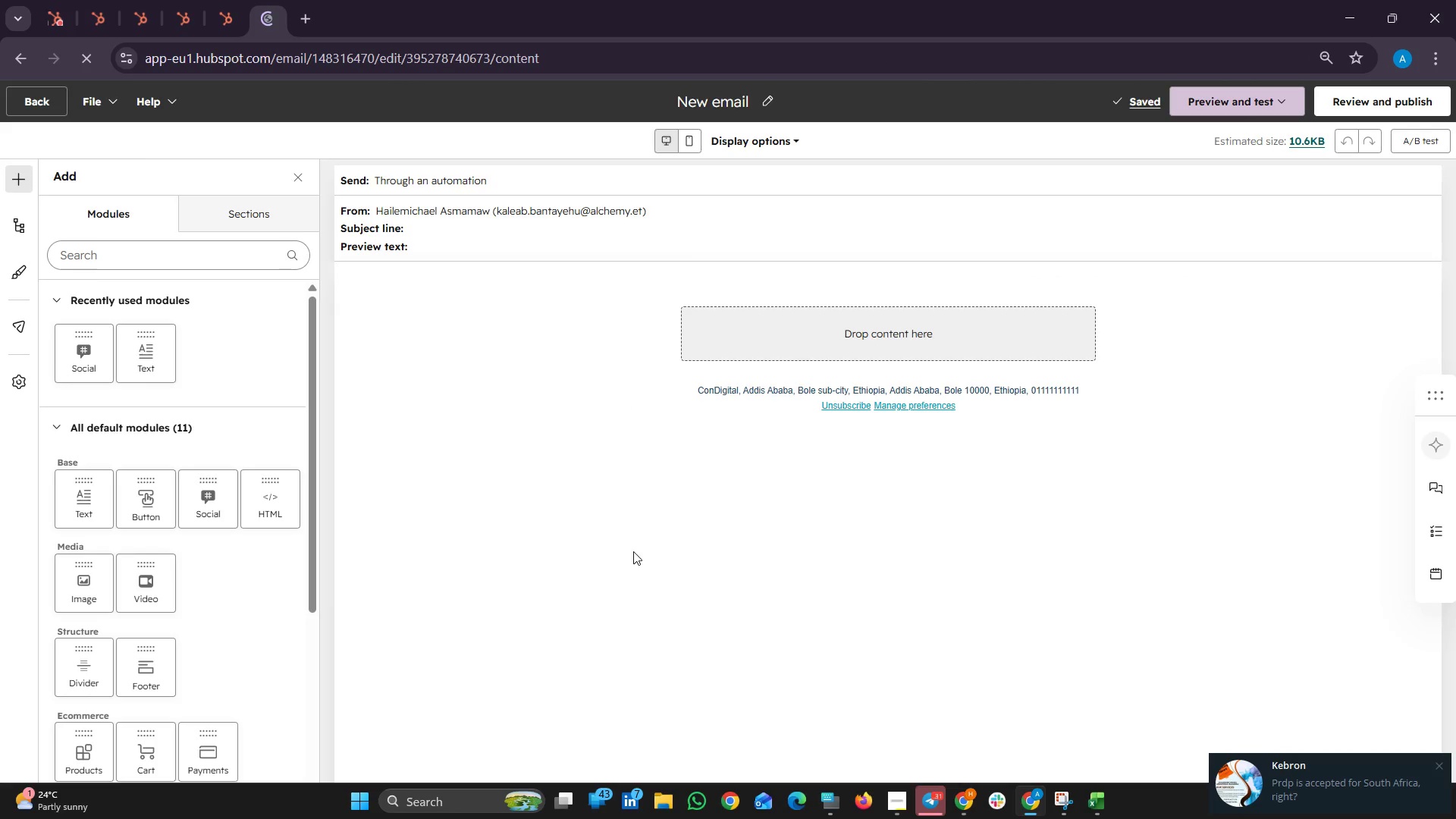 
wait(7.66)
 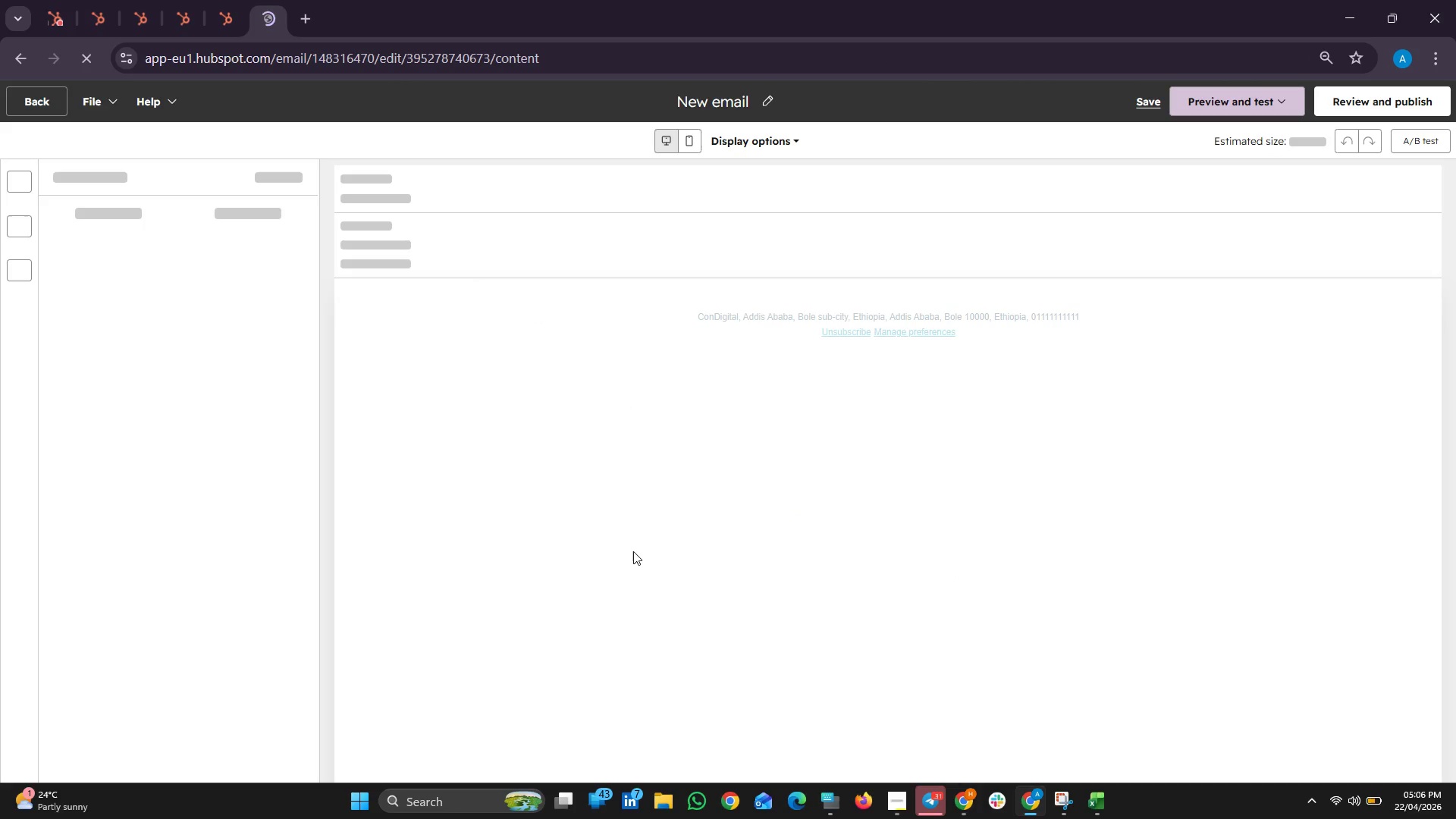 
left_click([1440, 760])
 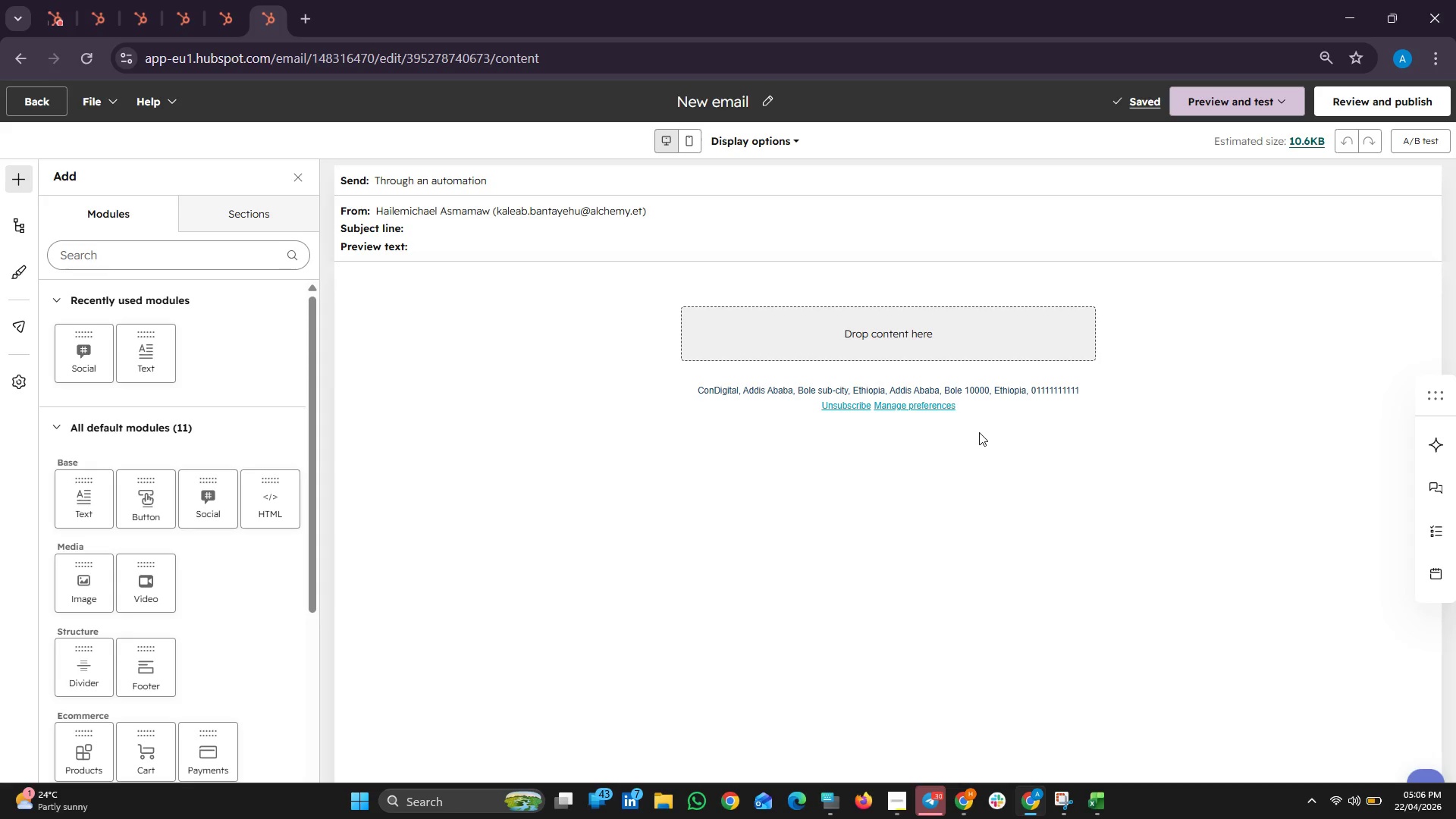 
wait(26.33)
 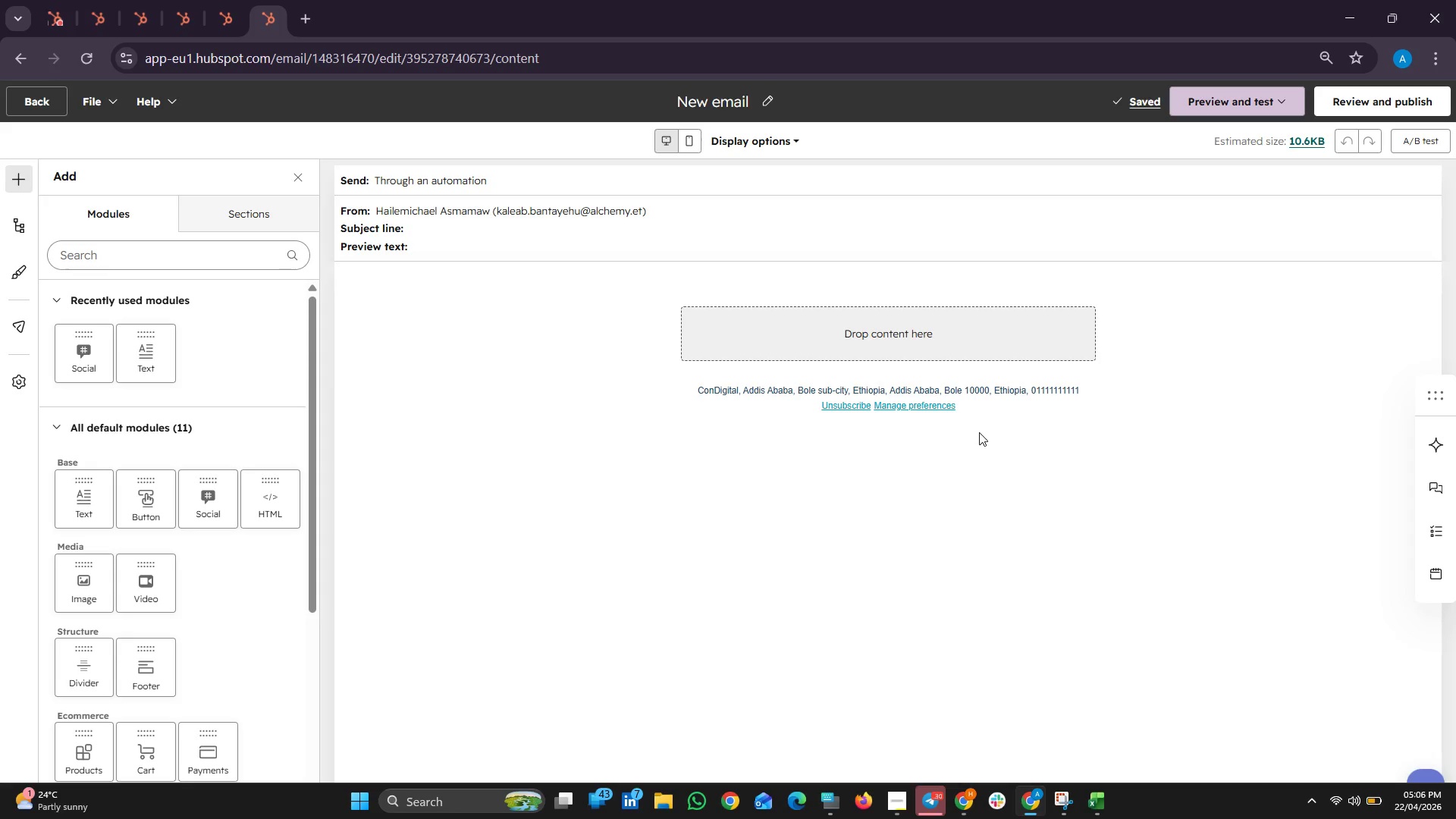 
double_click([759, 95])
 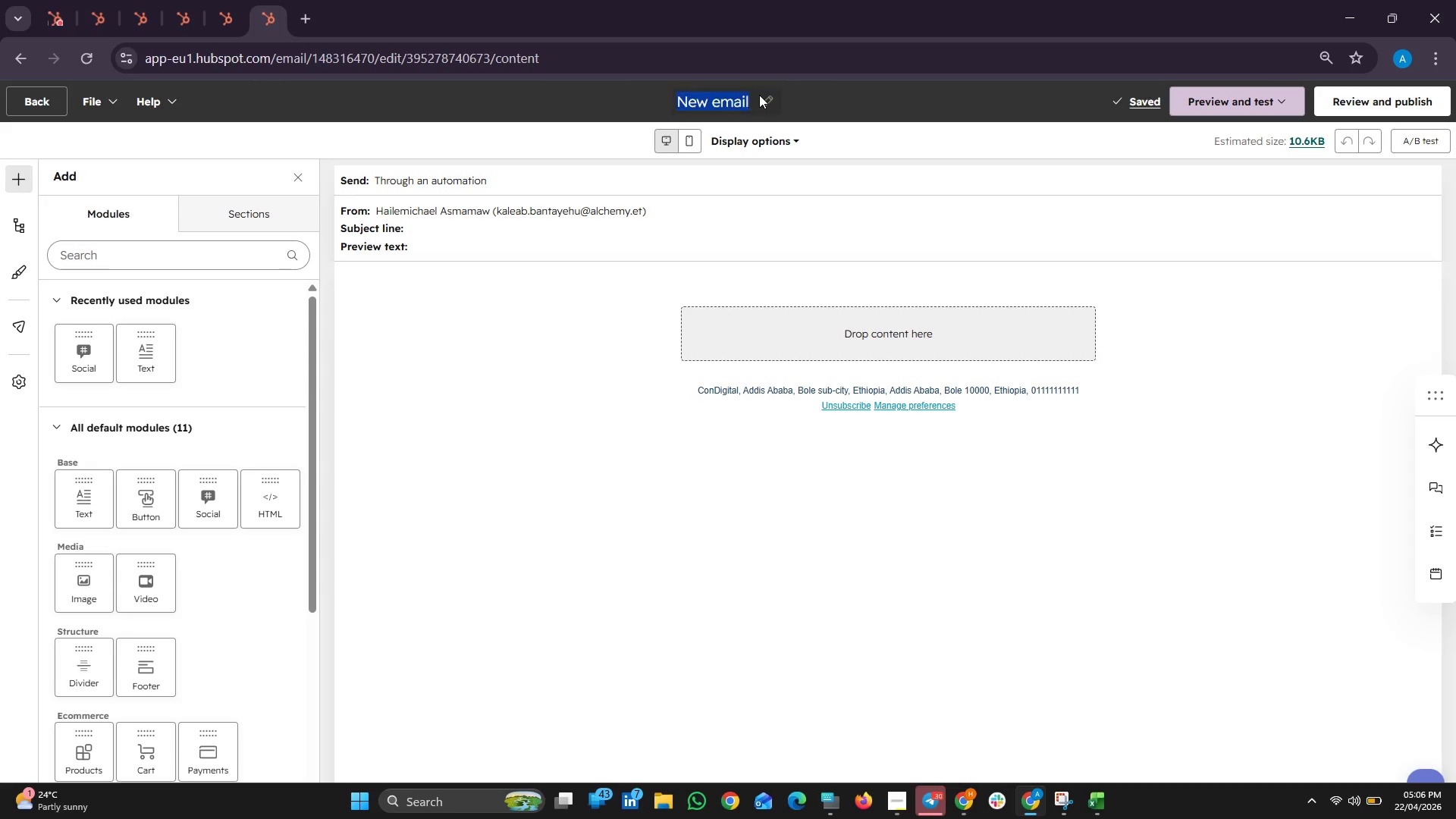 
triple_click([759, 95])
 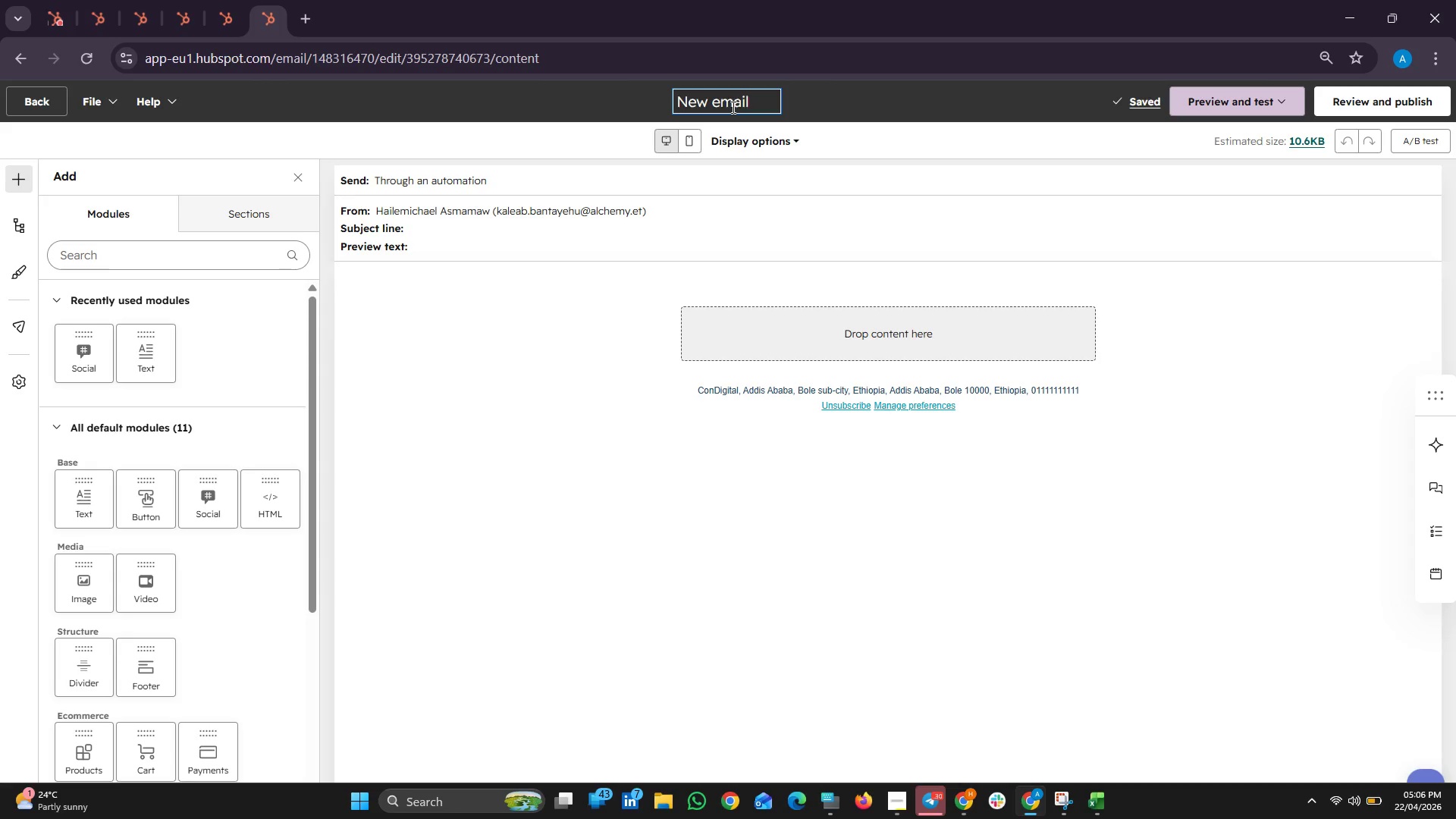 
double_click([732, 107])
 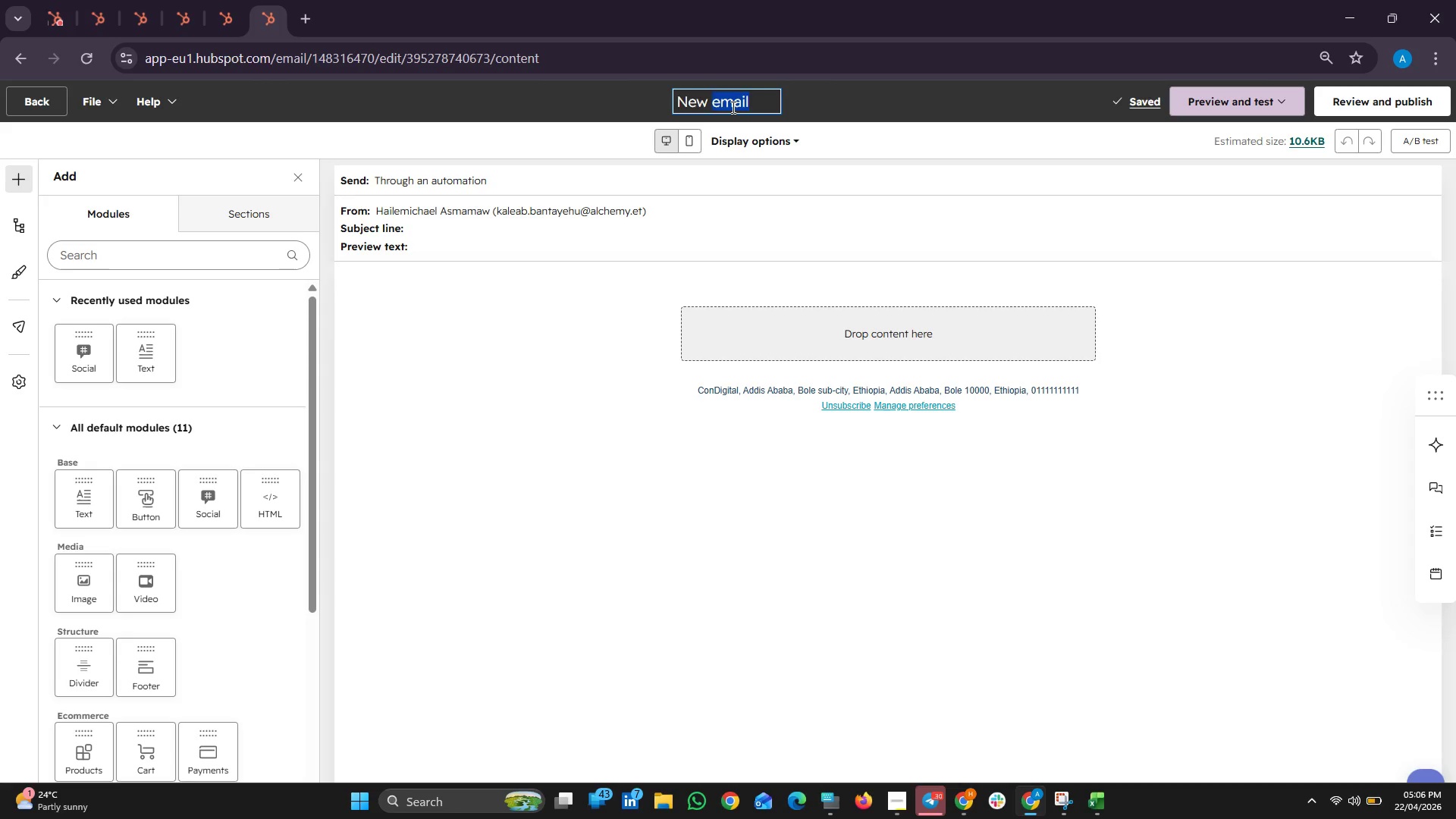 
triple_click([732, 107])
 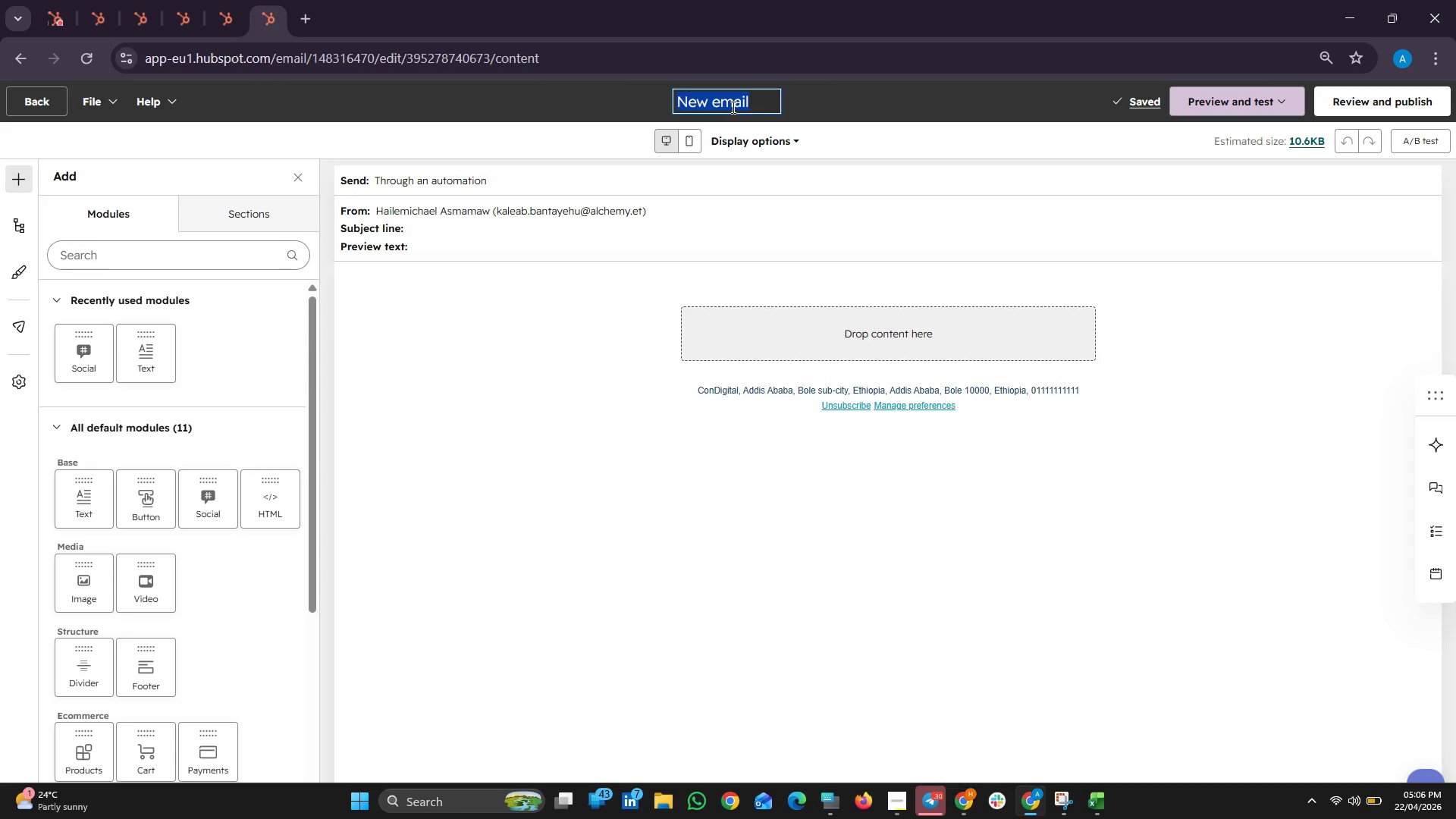 
hold_key(key=ShiftLeft, duration=0.31)
 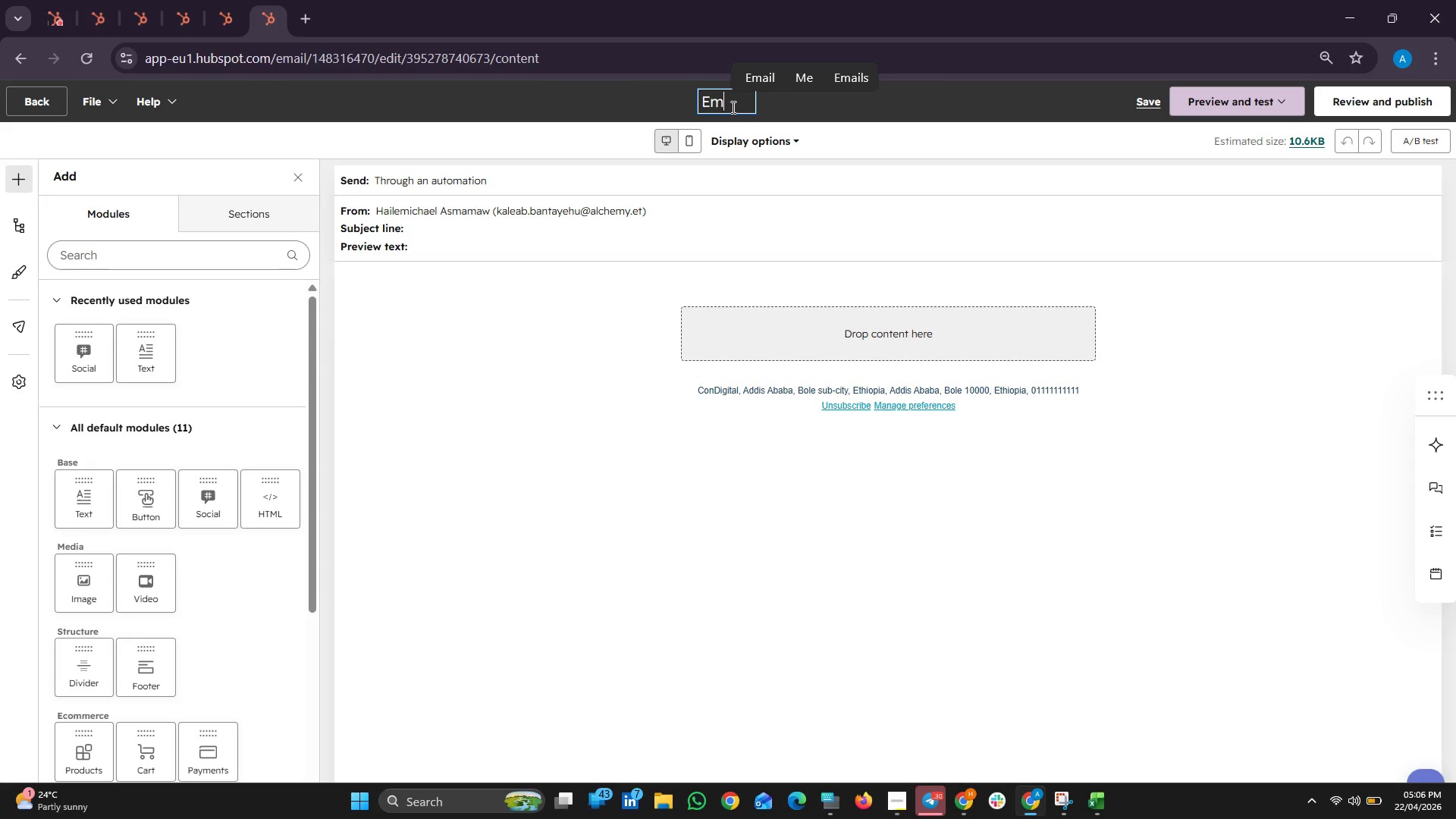 
type(mail 5)
 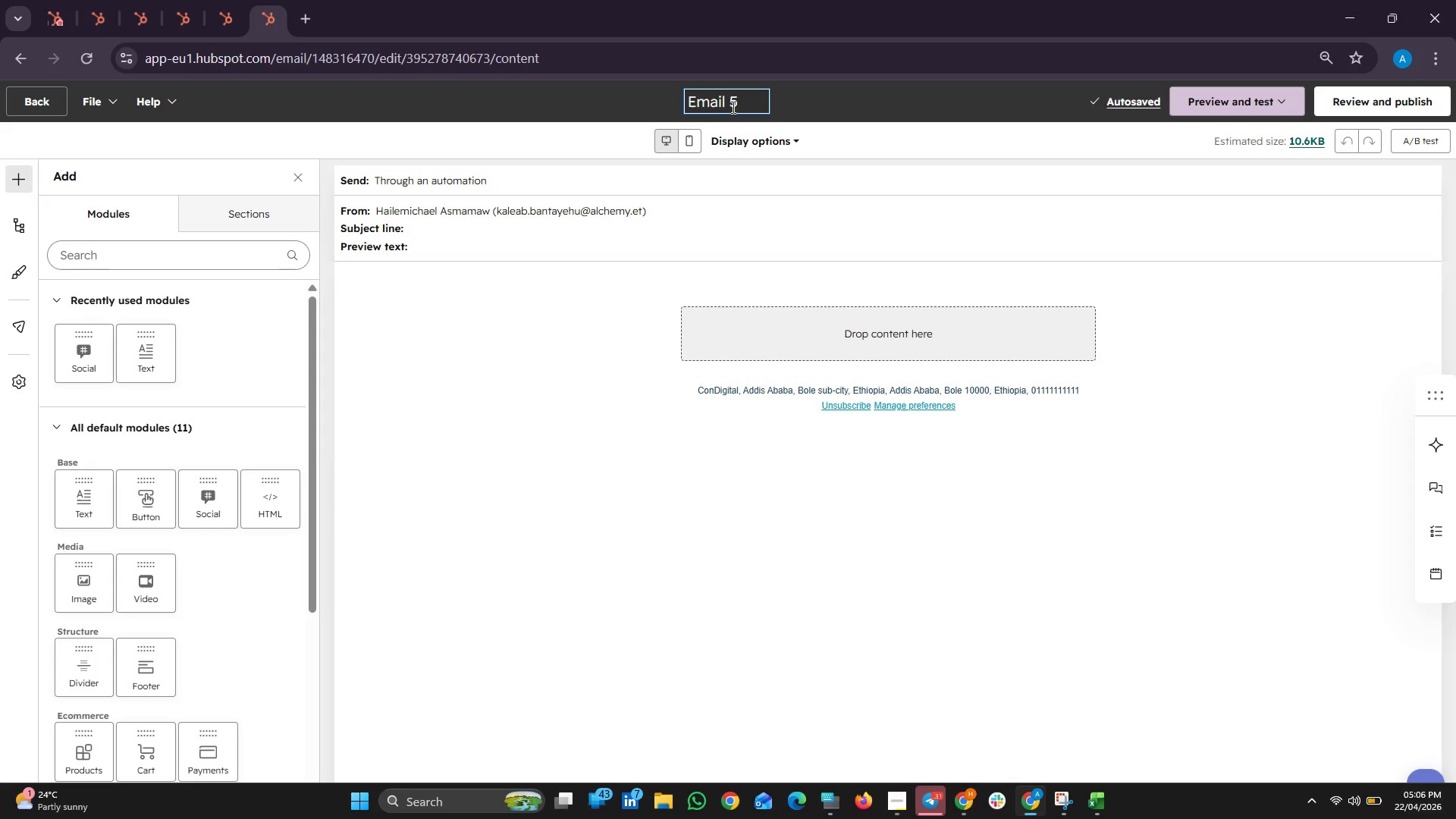 
wait(17.55)
 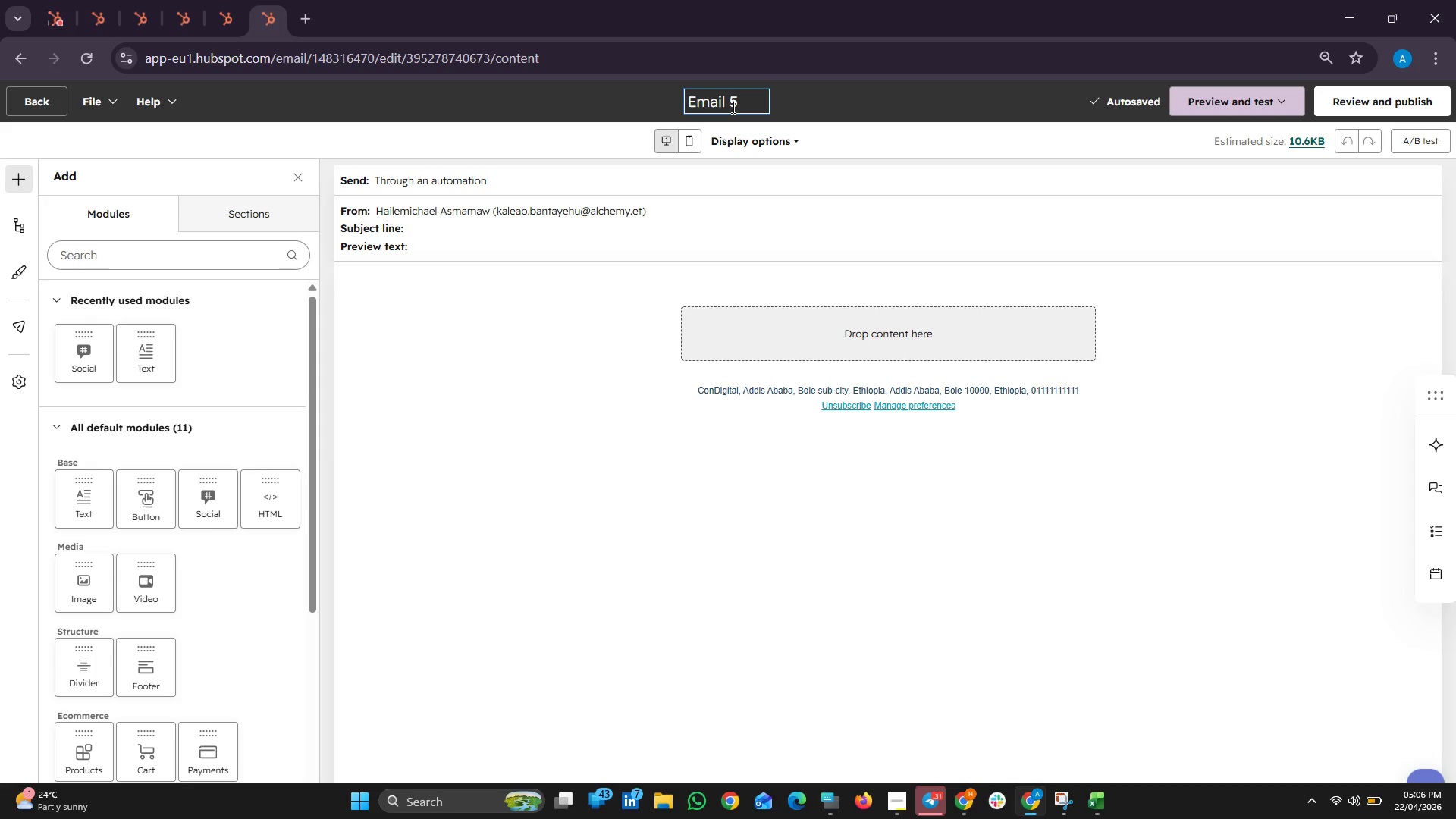 
key(Space)
 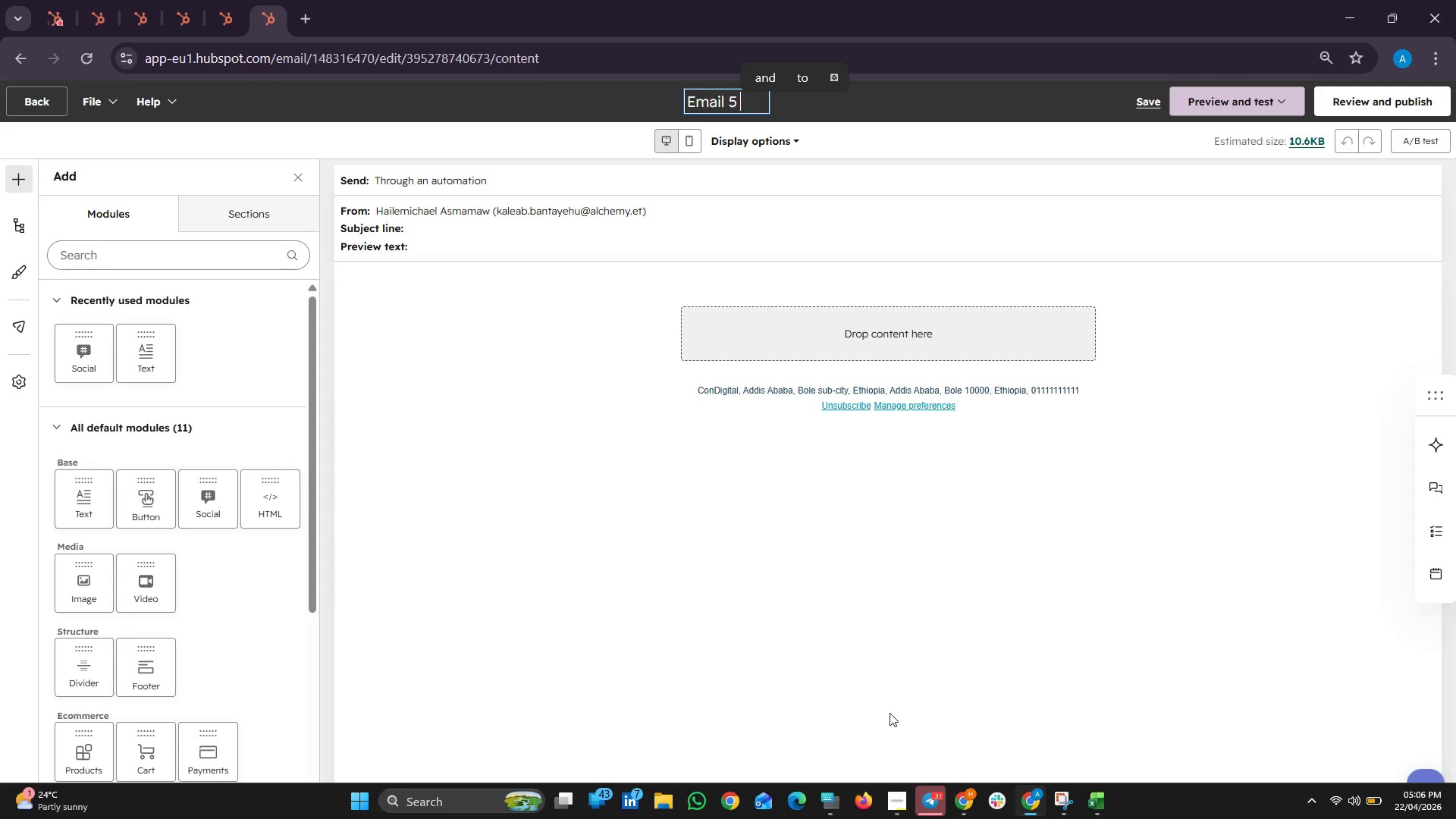 
left_click([836, 805])
 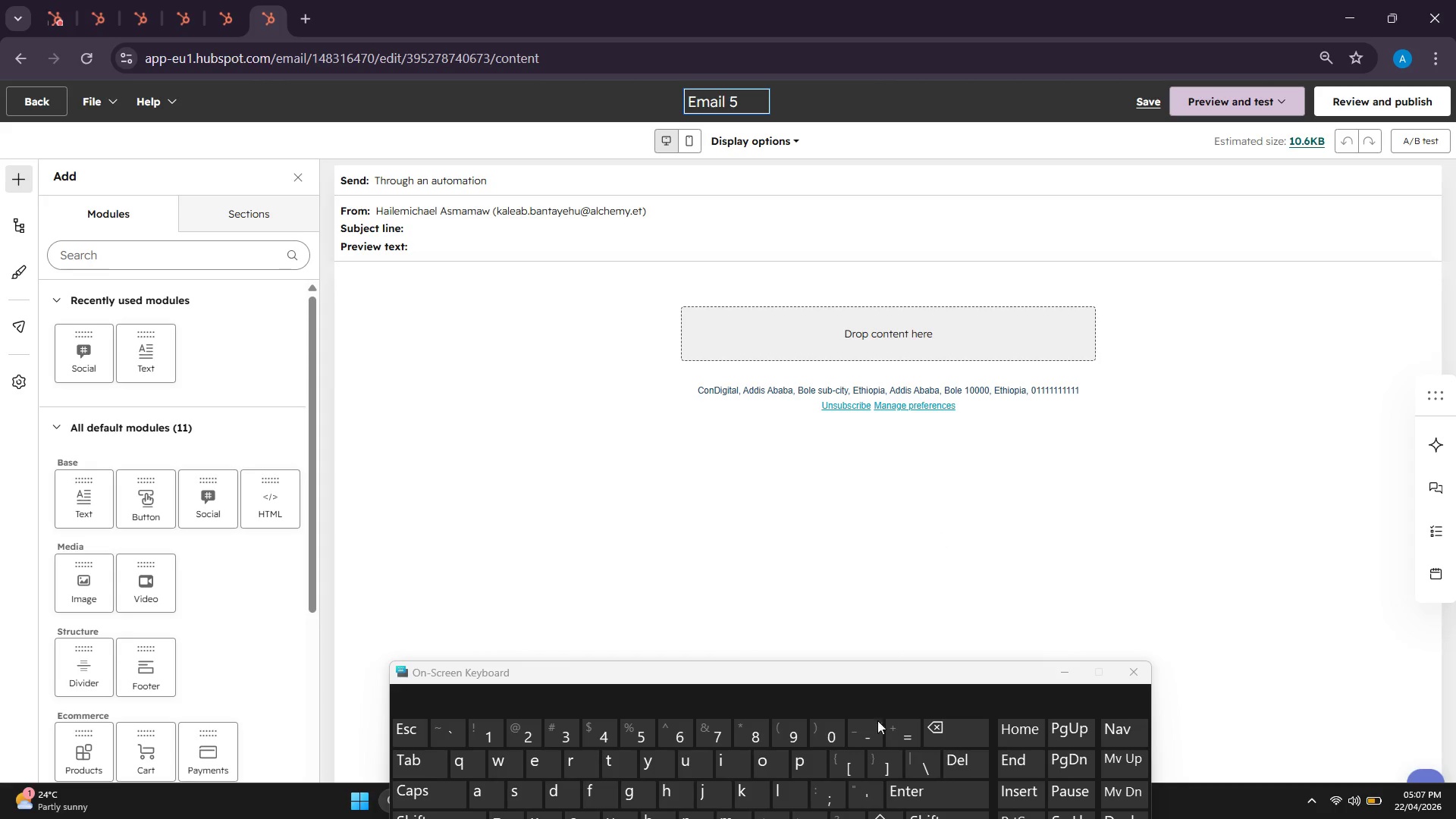 
key(Minus)
 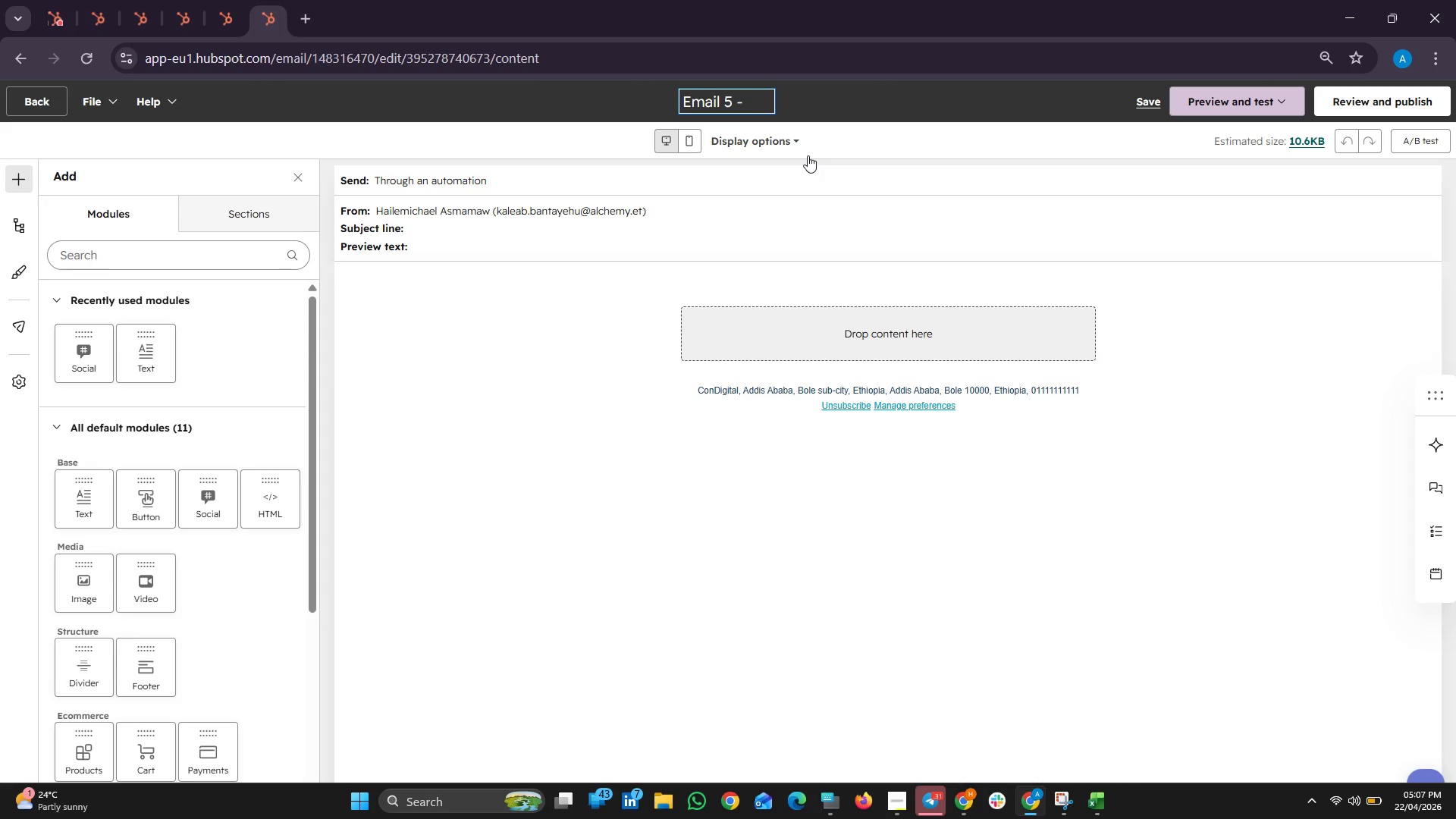 
key(Space)
 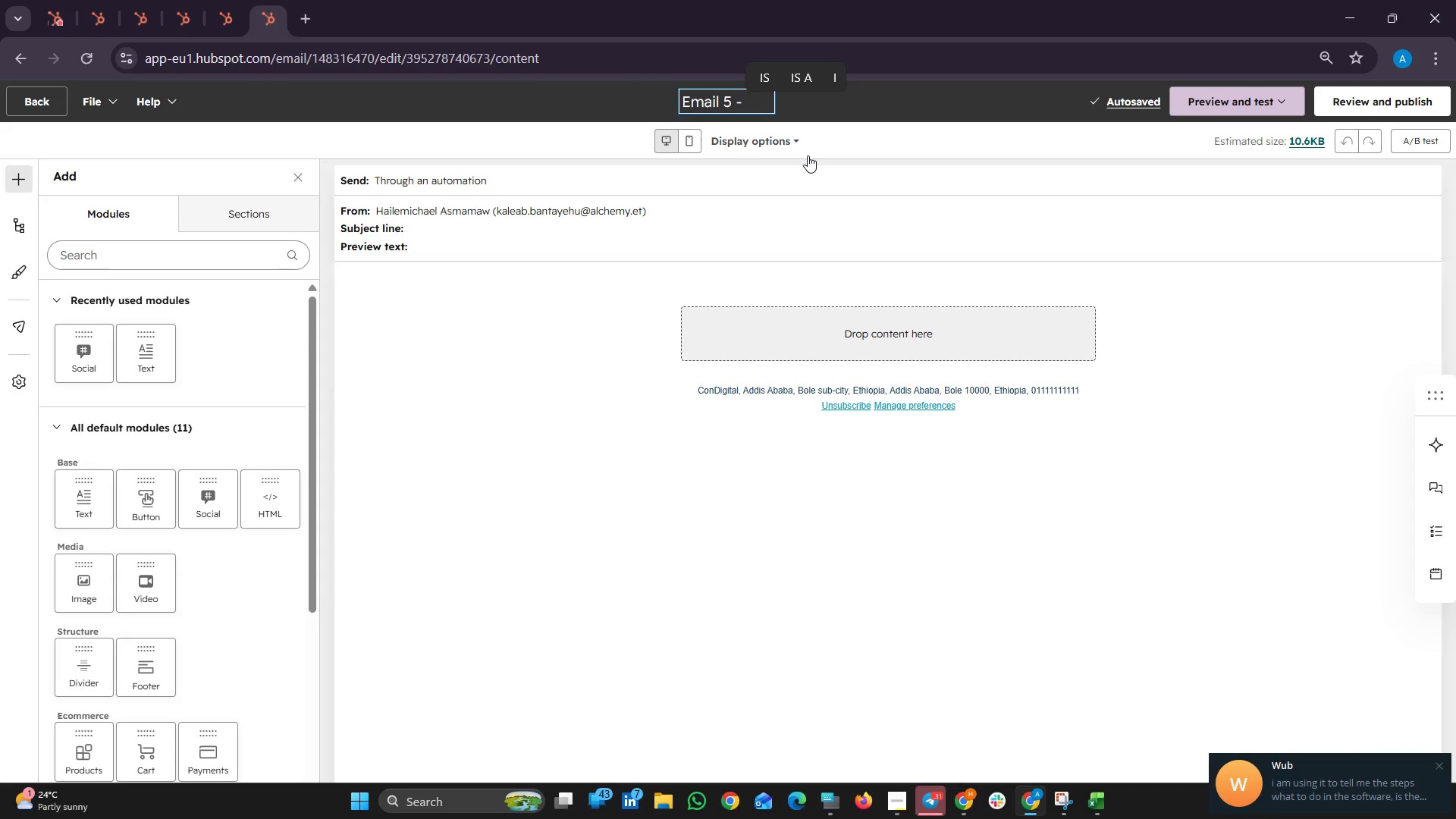 
wait(18.47)
 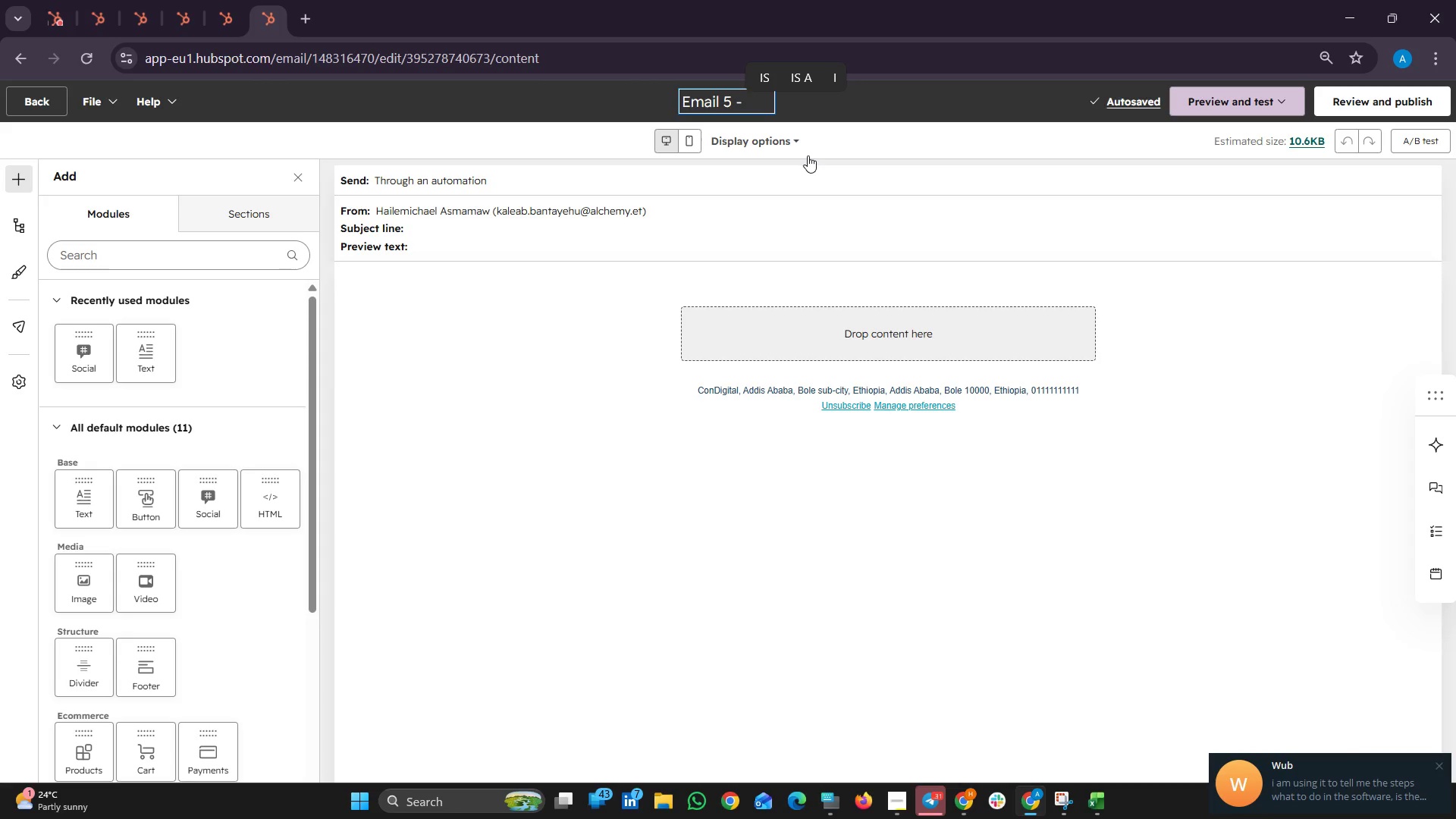 
left_click([1444, 763])
 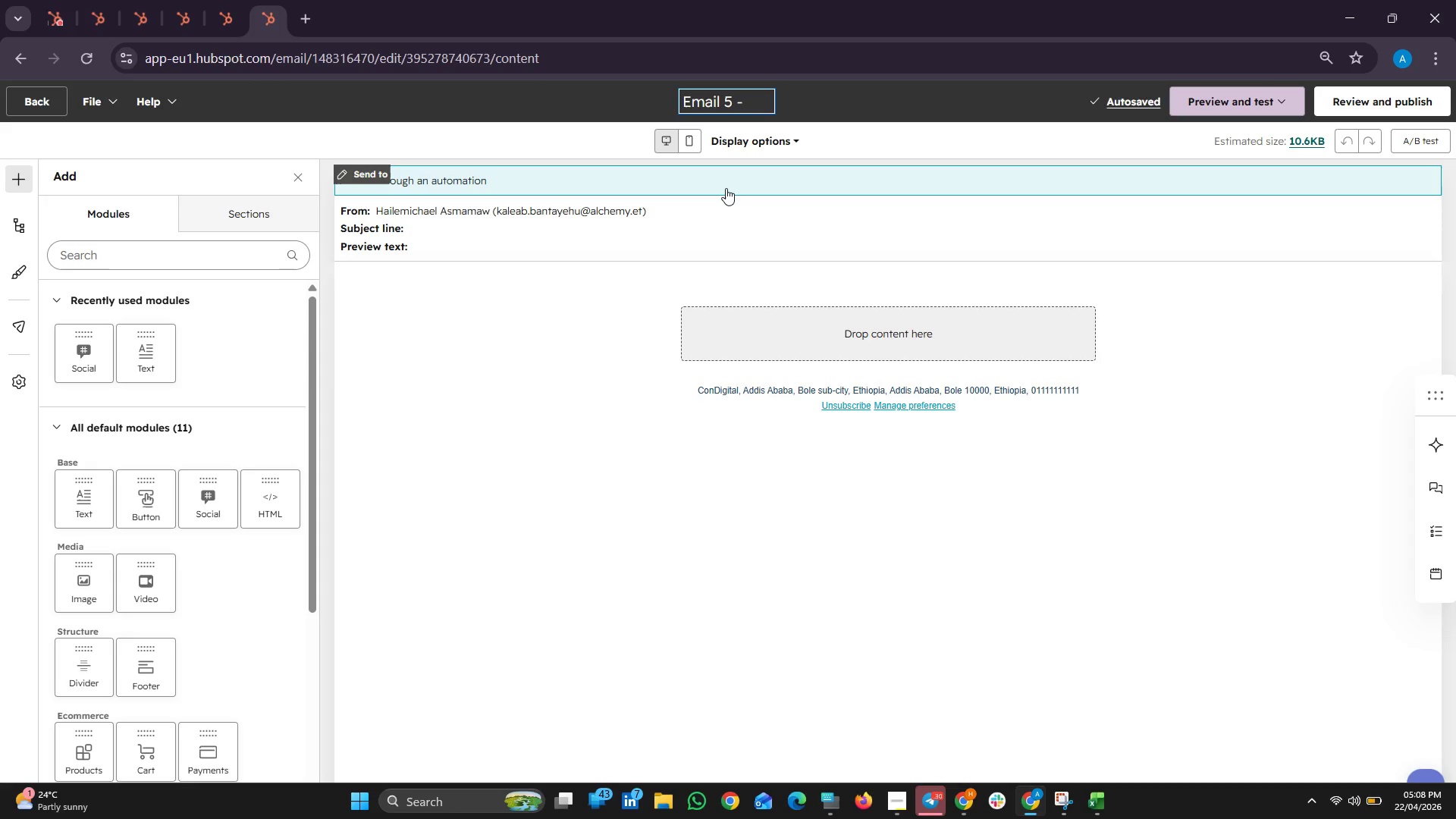 
wait(56.17)
 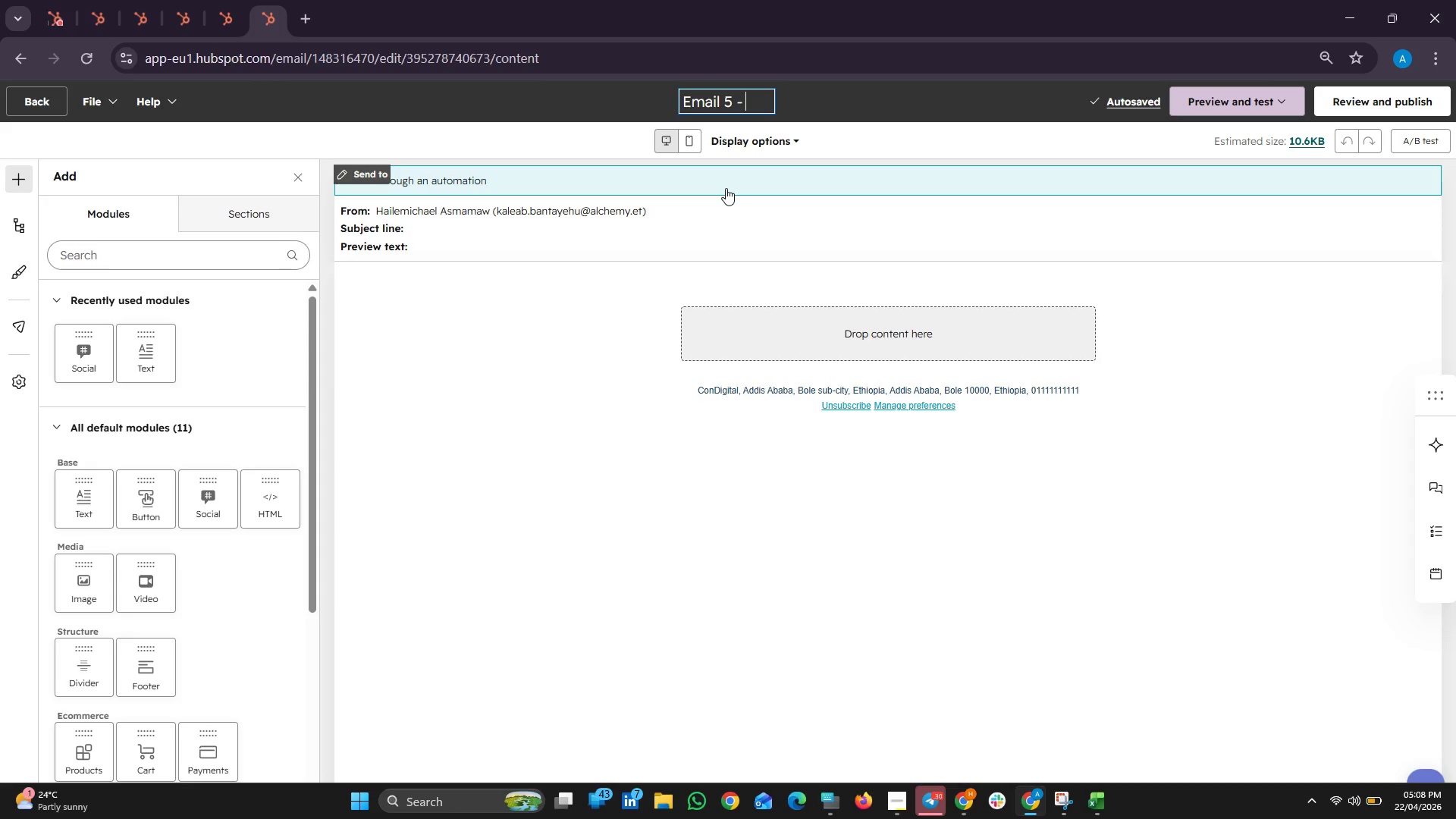 
type(Final Tuch )
 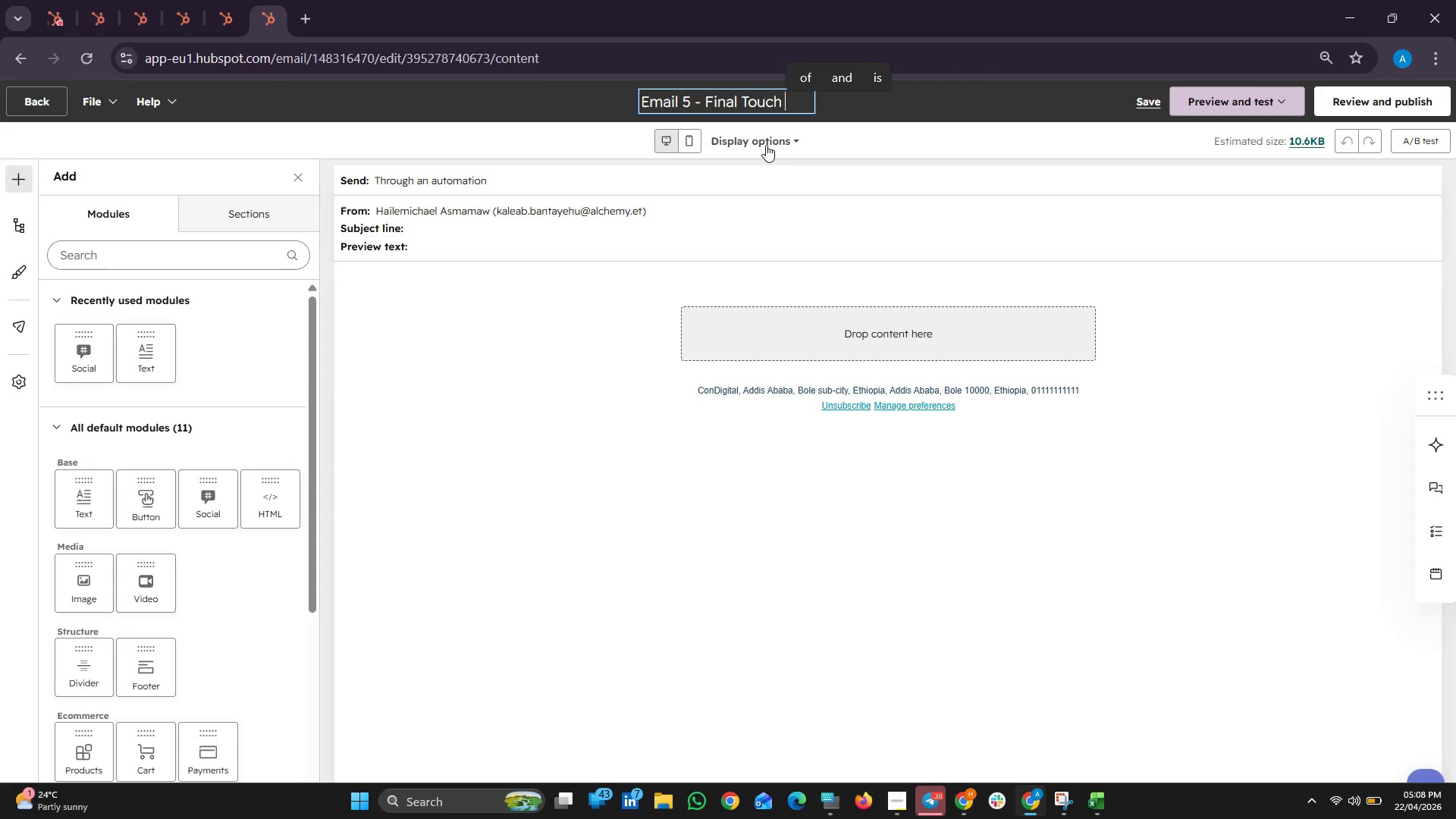 
left_click([548, 258])
 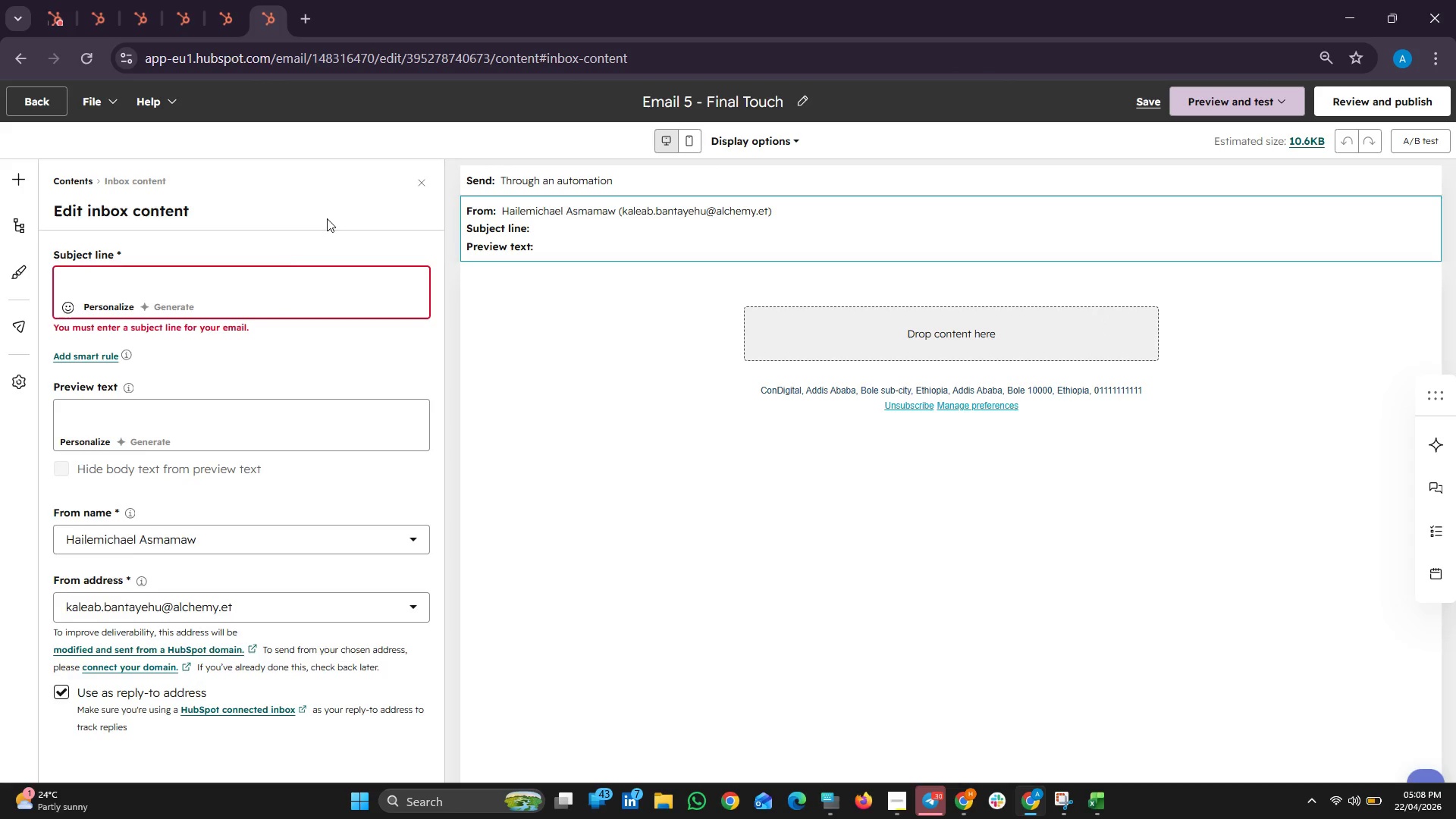 
left_click([193, 279])
 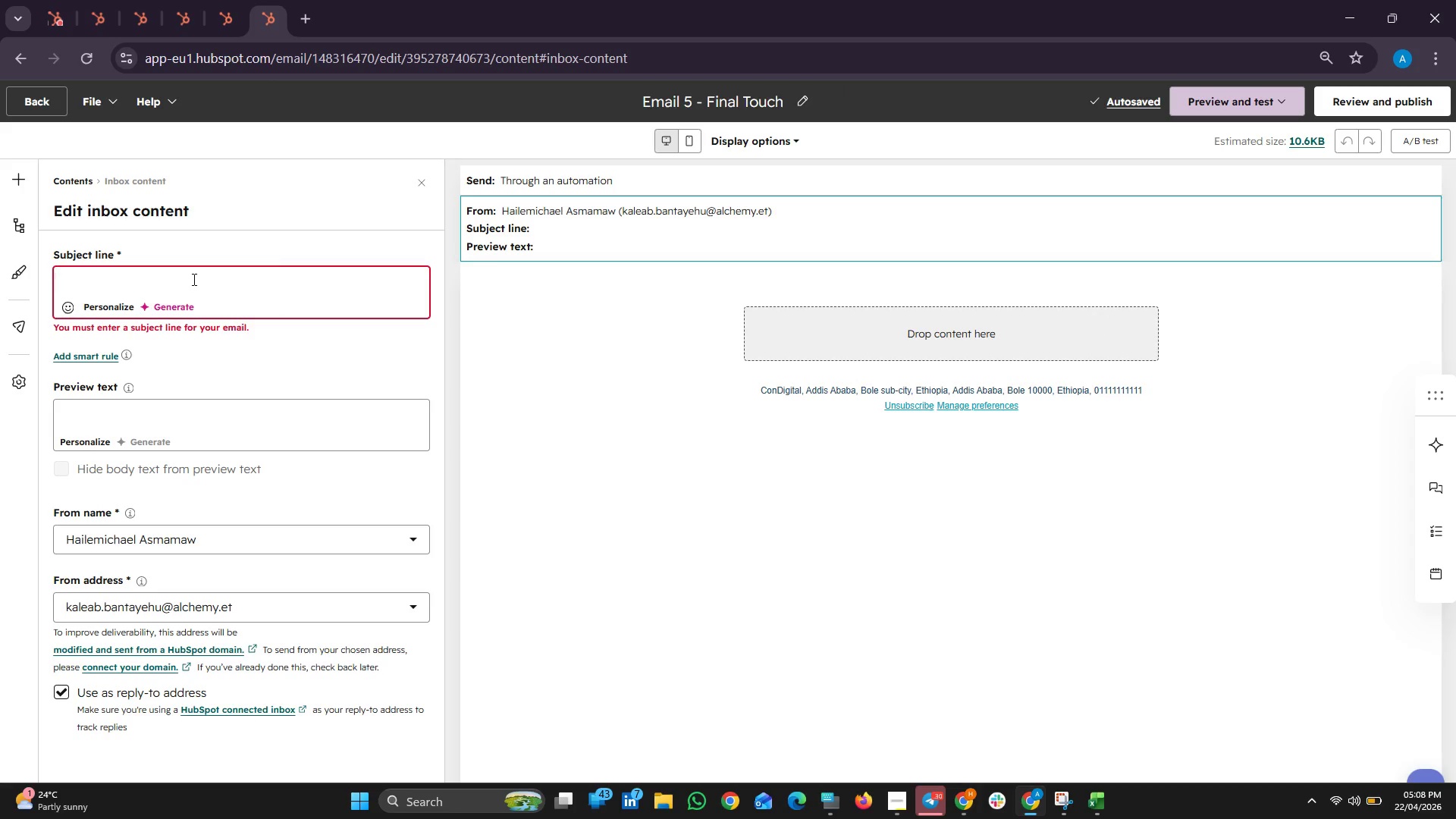 
type(I wanted to make sure we didn)
 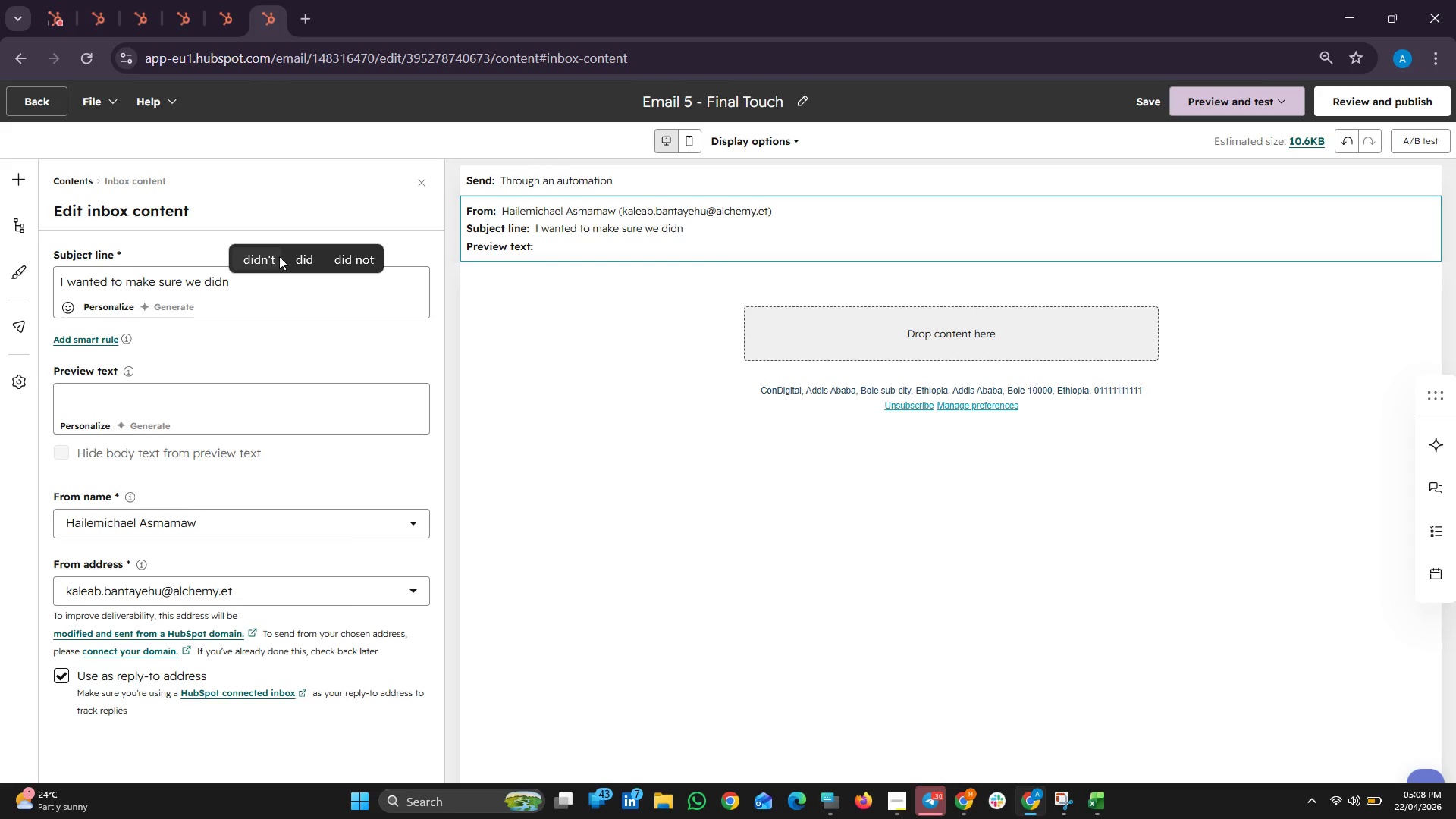 
left_click([279, 256])
 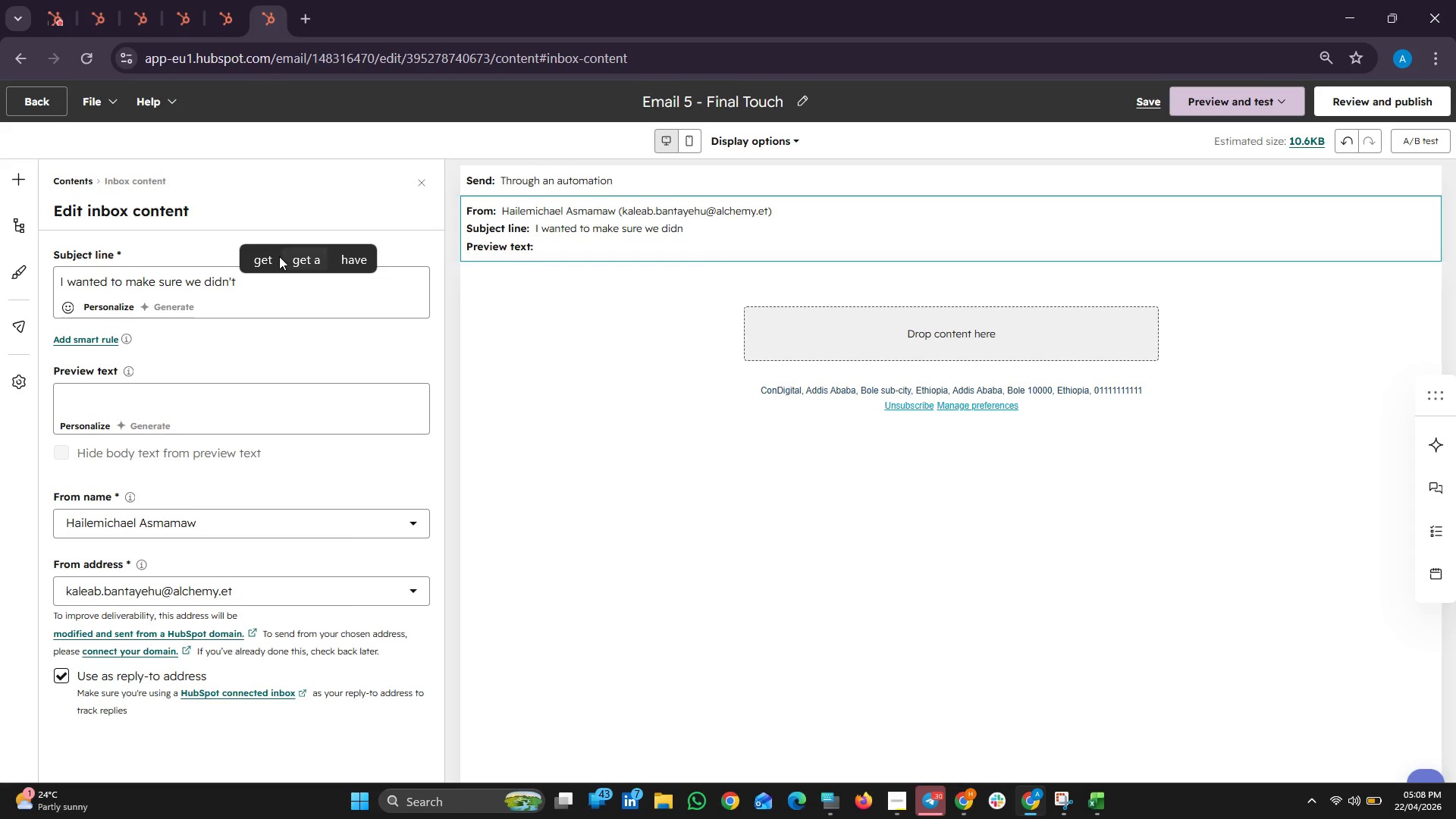 
type(miss the opp)
 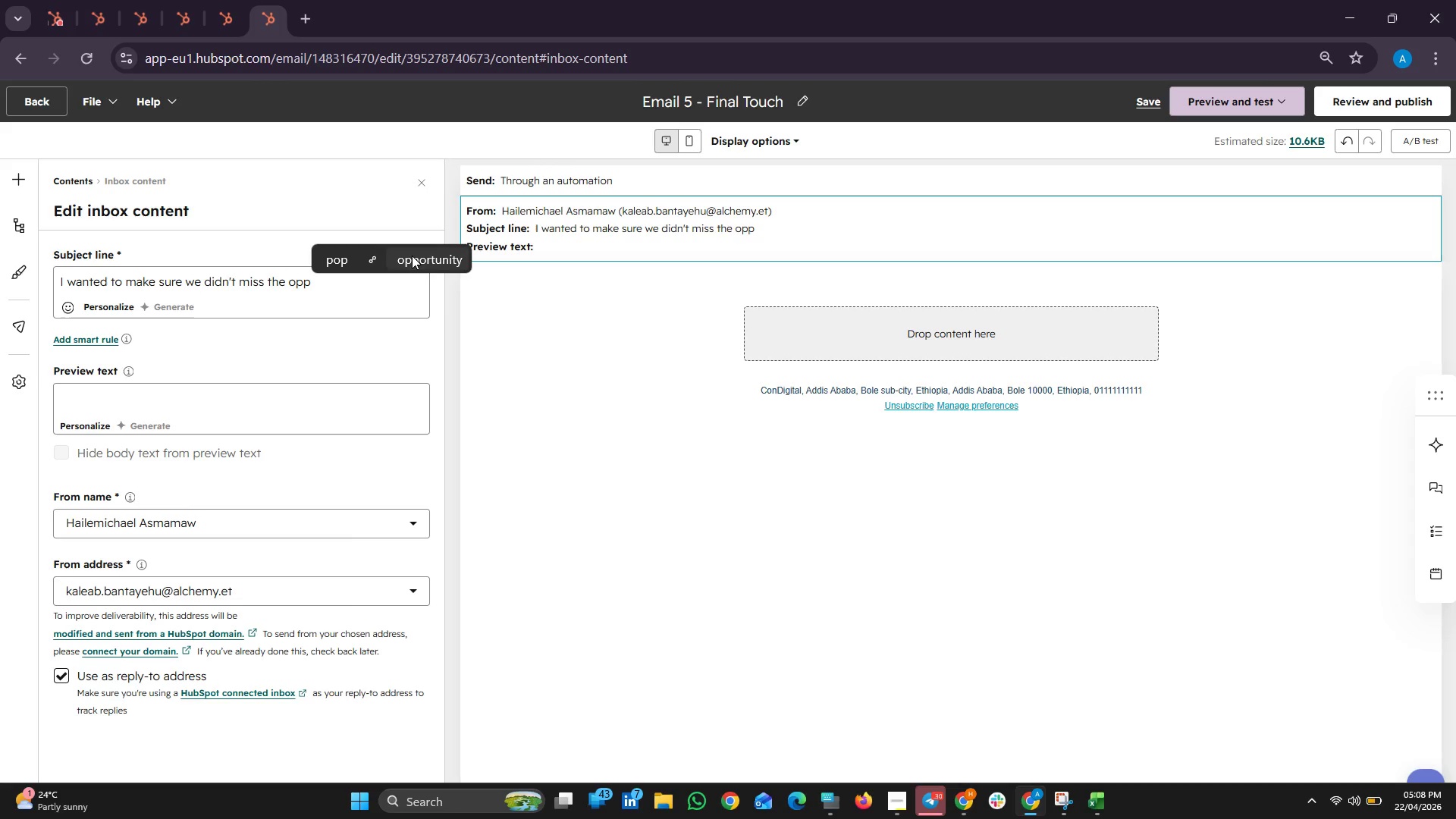 
left_click([428, 265])
 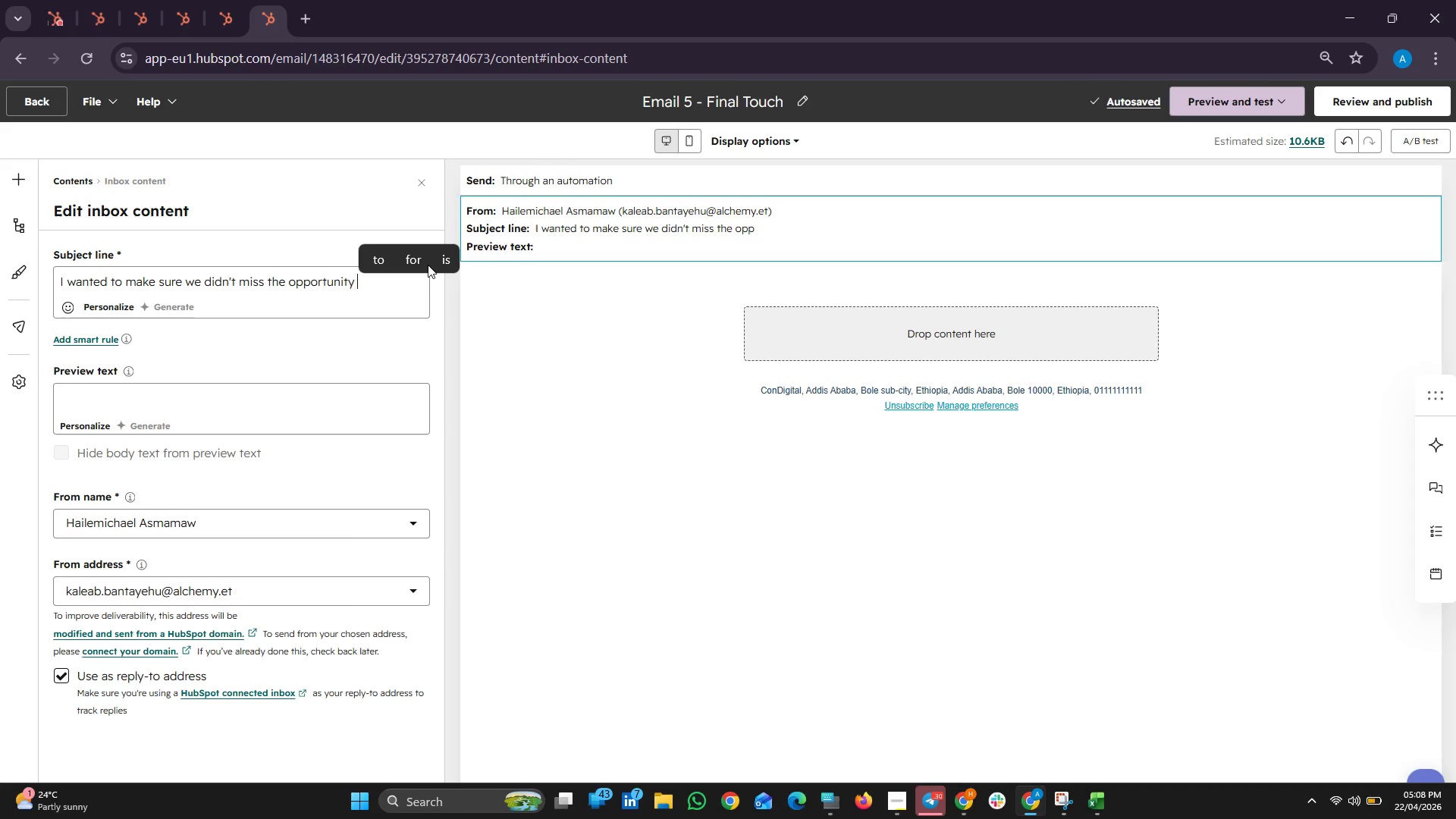 
type(to colla)
 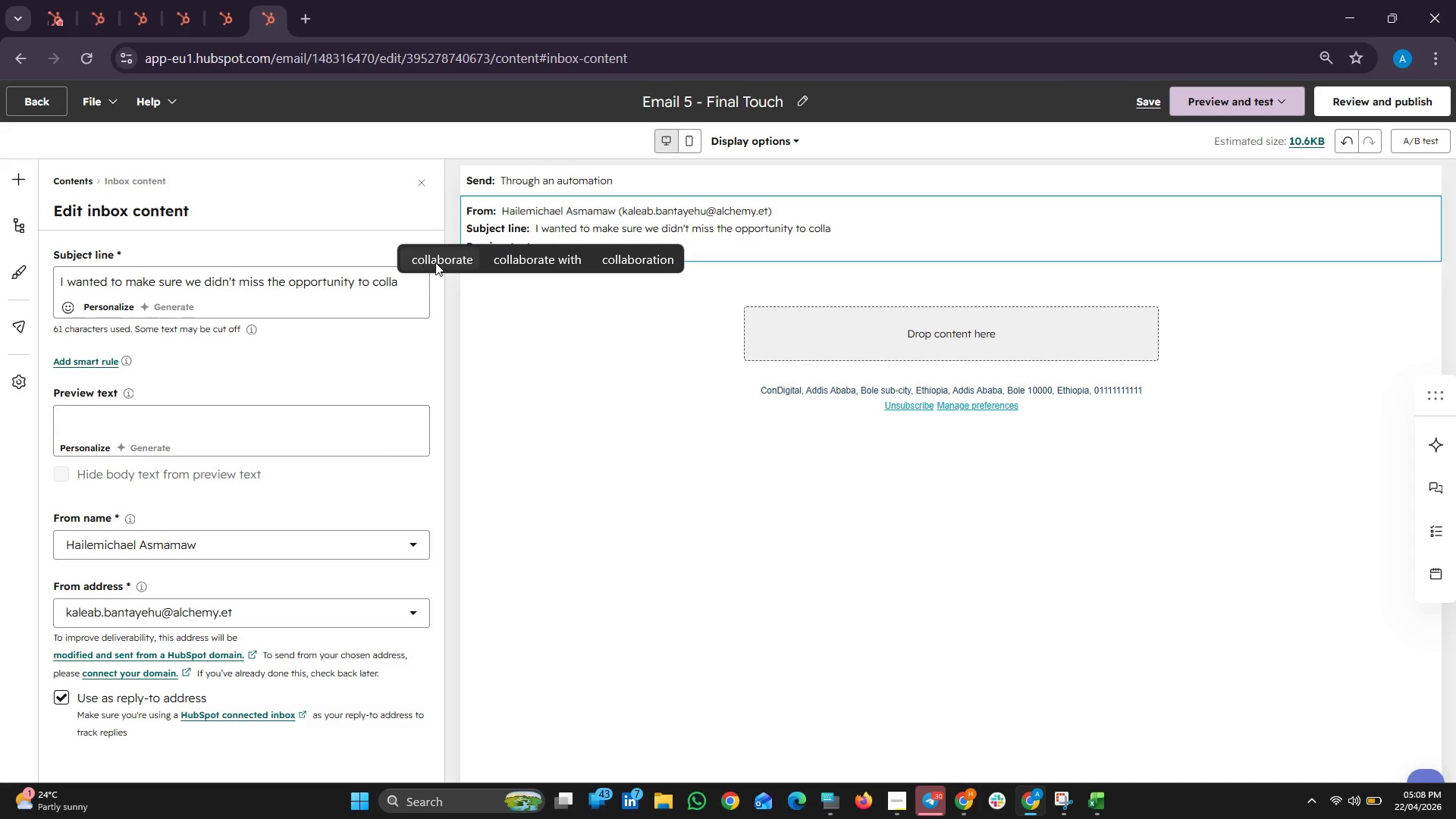 
left_click([444, 259])
 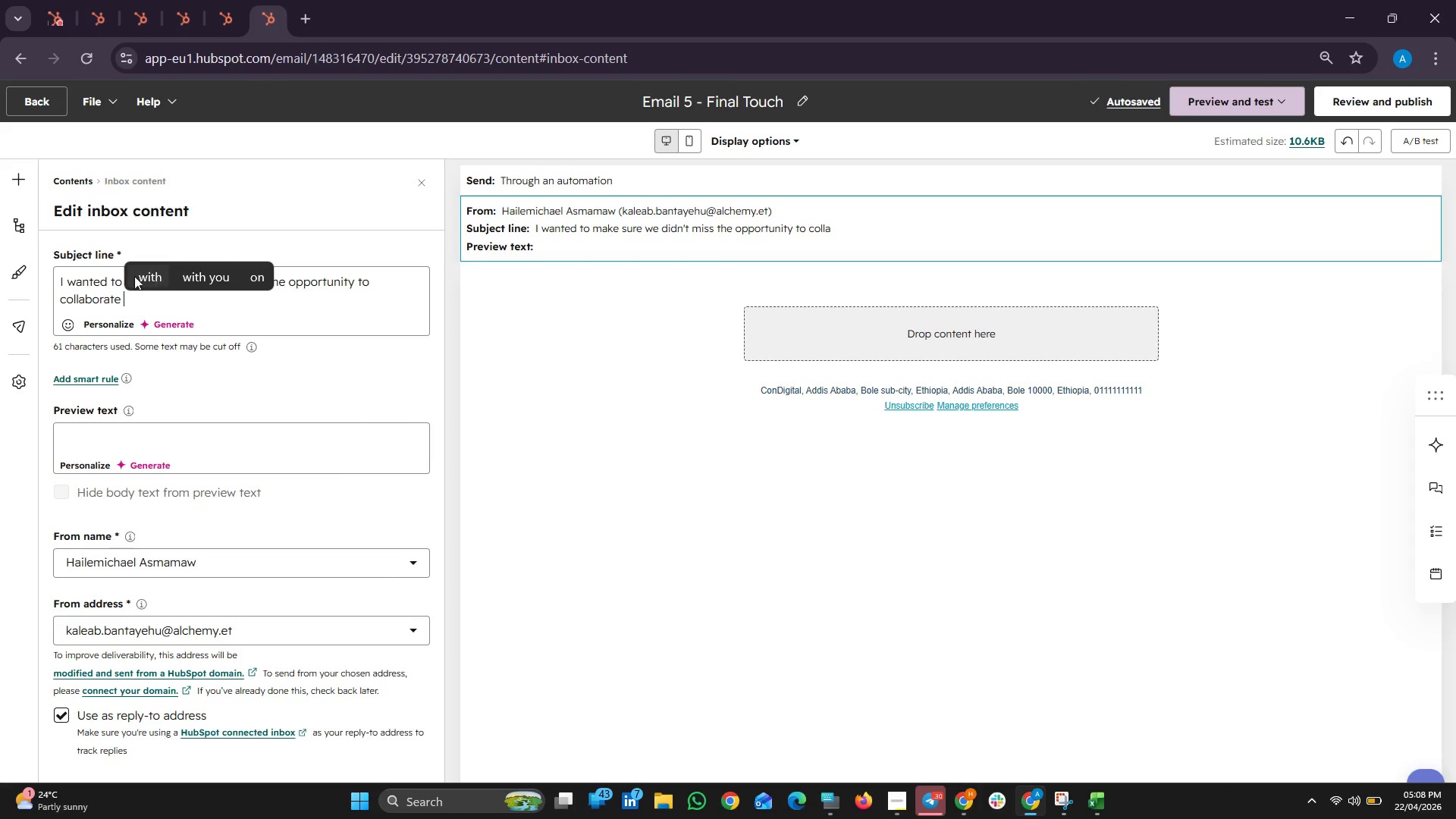 
wait(7.41)
 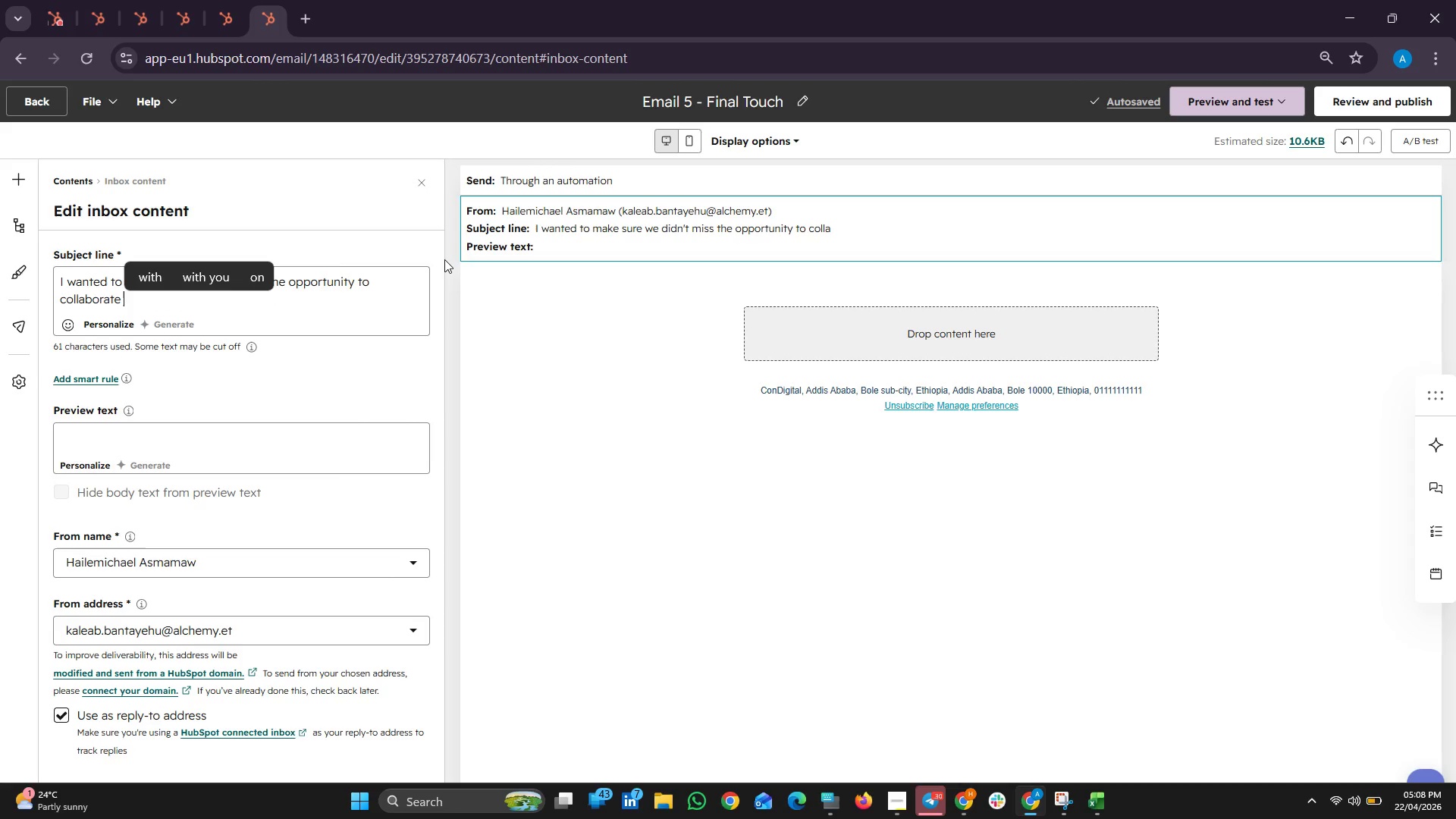 
left_click_drag(start_coordinate=[54, 281], to_coordinate=[146, 305])
 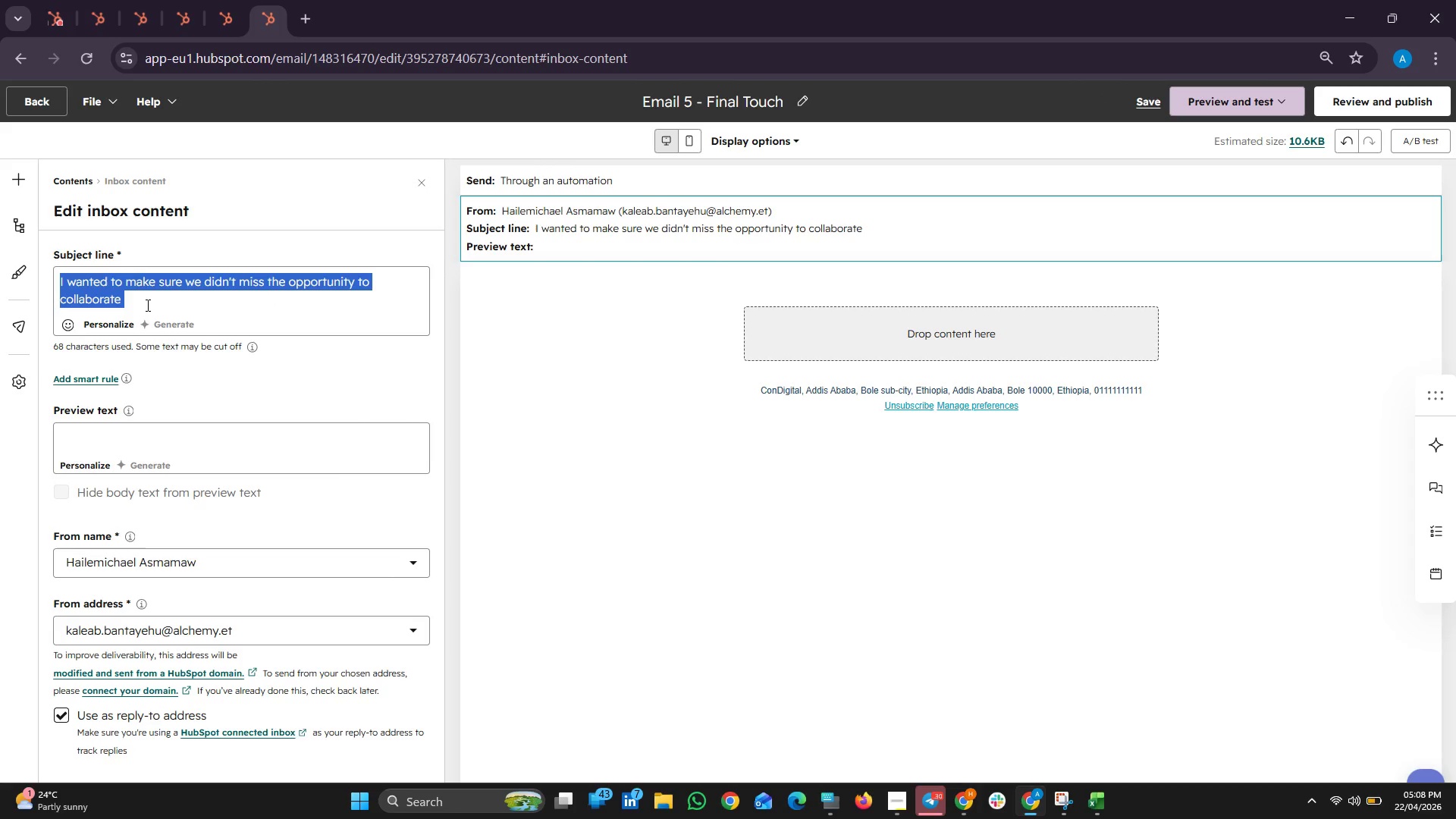 
key(Control+ControlLeft)
 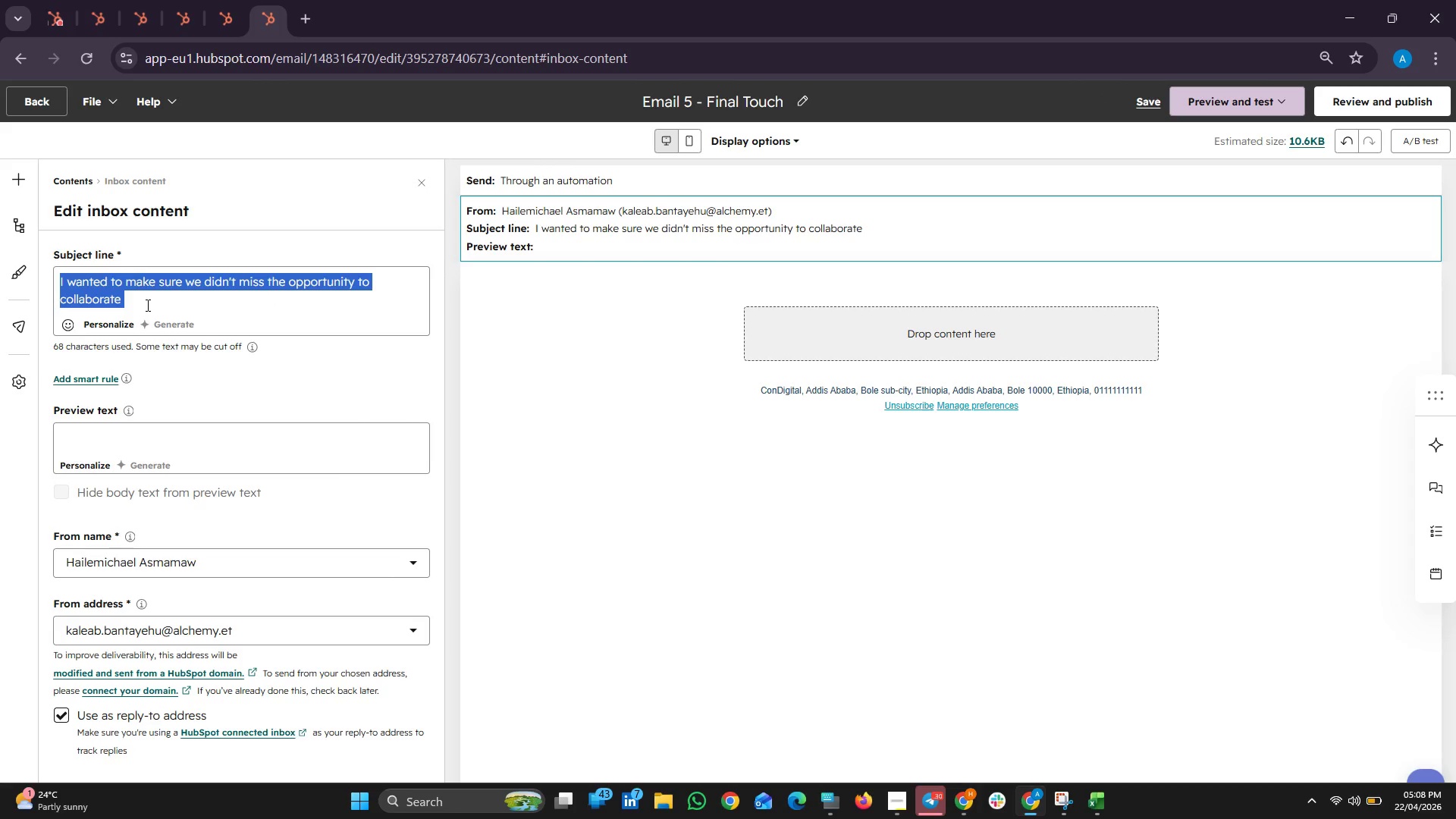 
key(Control+X)
 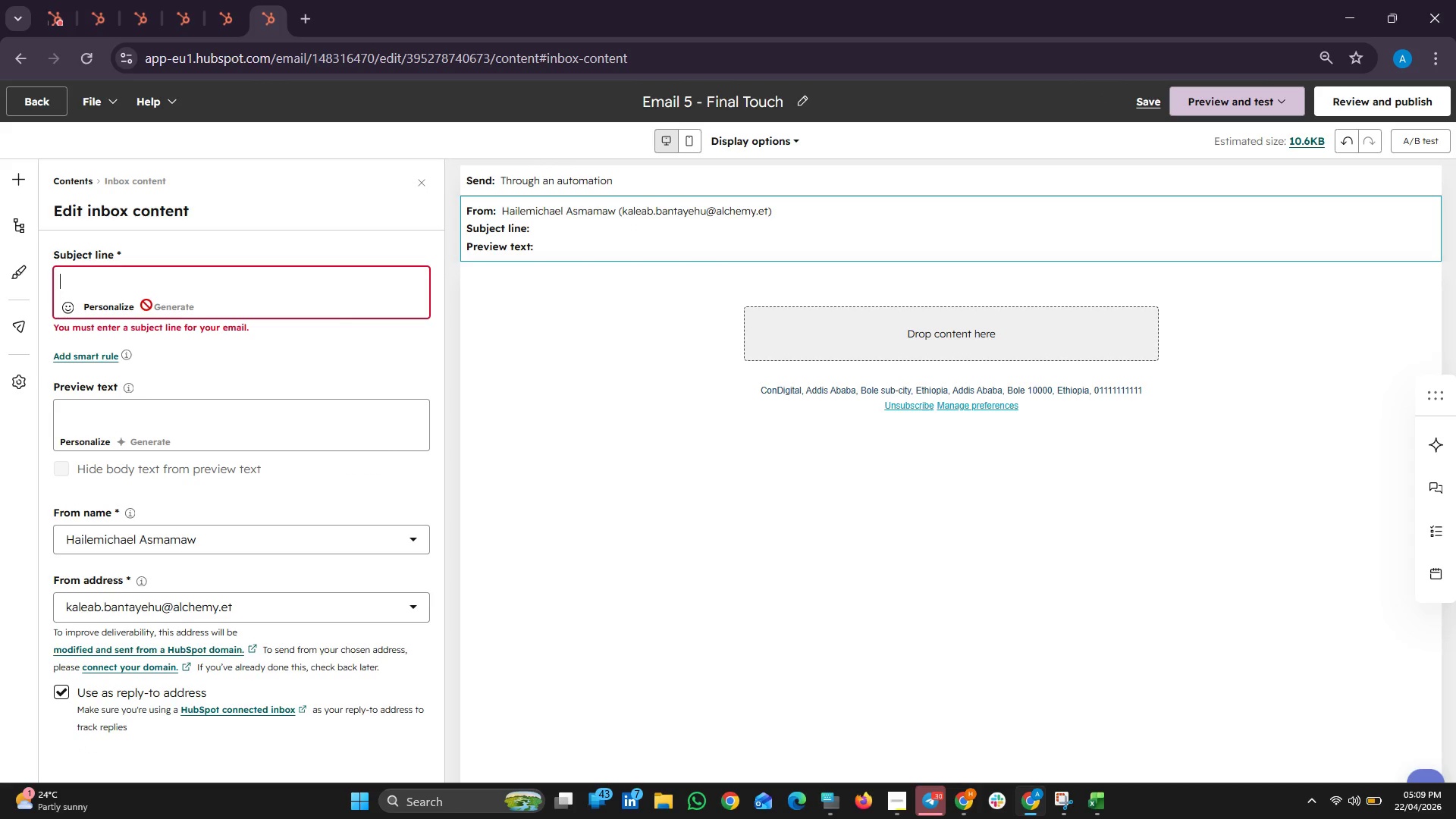 
type(Should i rese)
 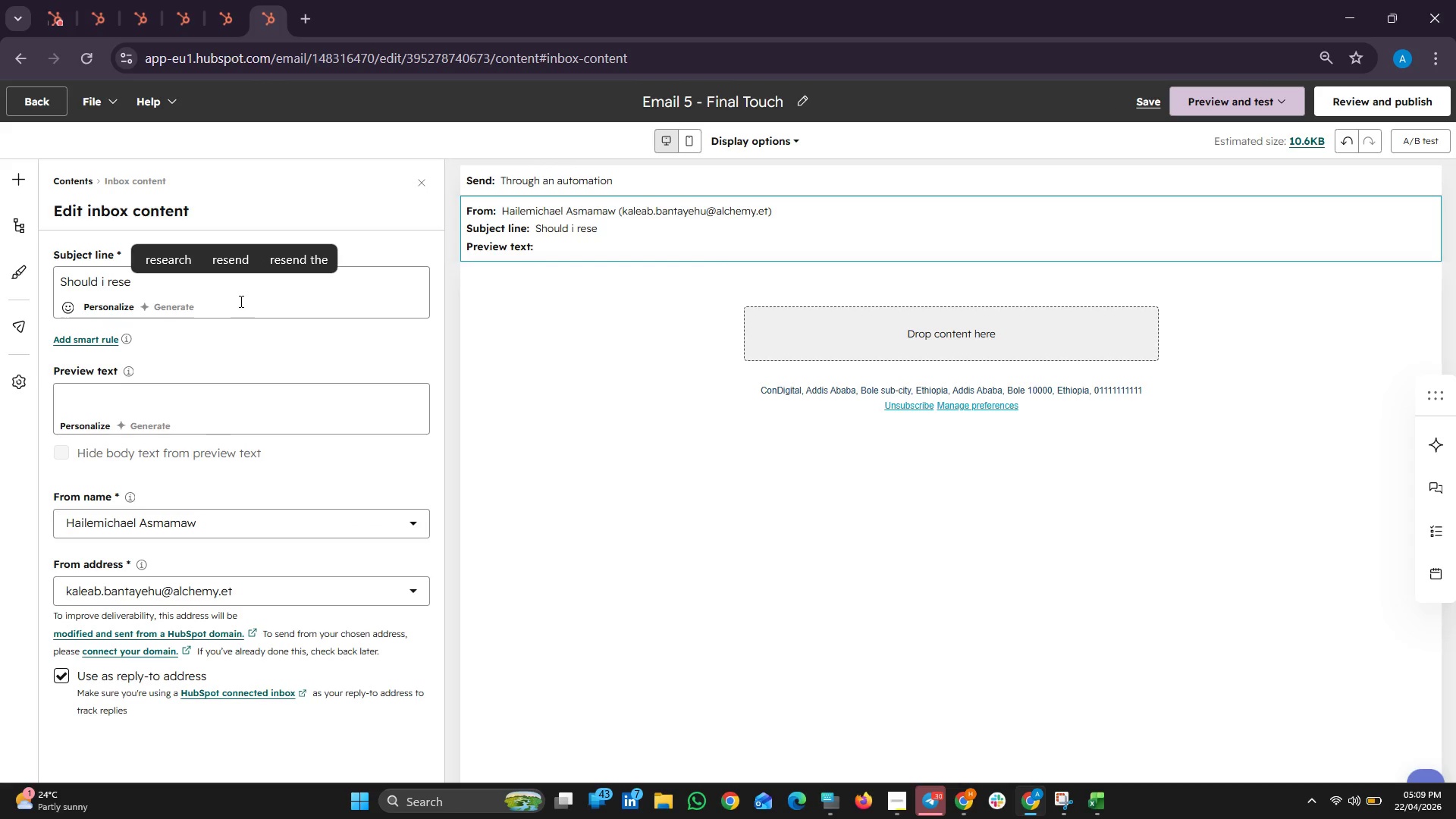 
type(rve the te)
key(Backspace)
type(asting for you )
 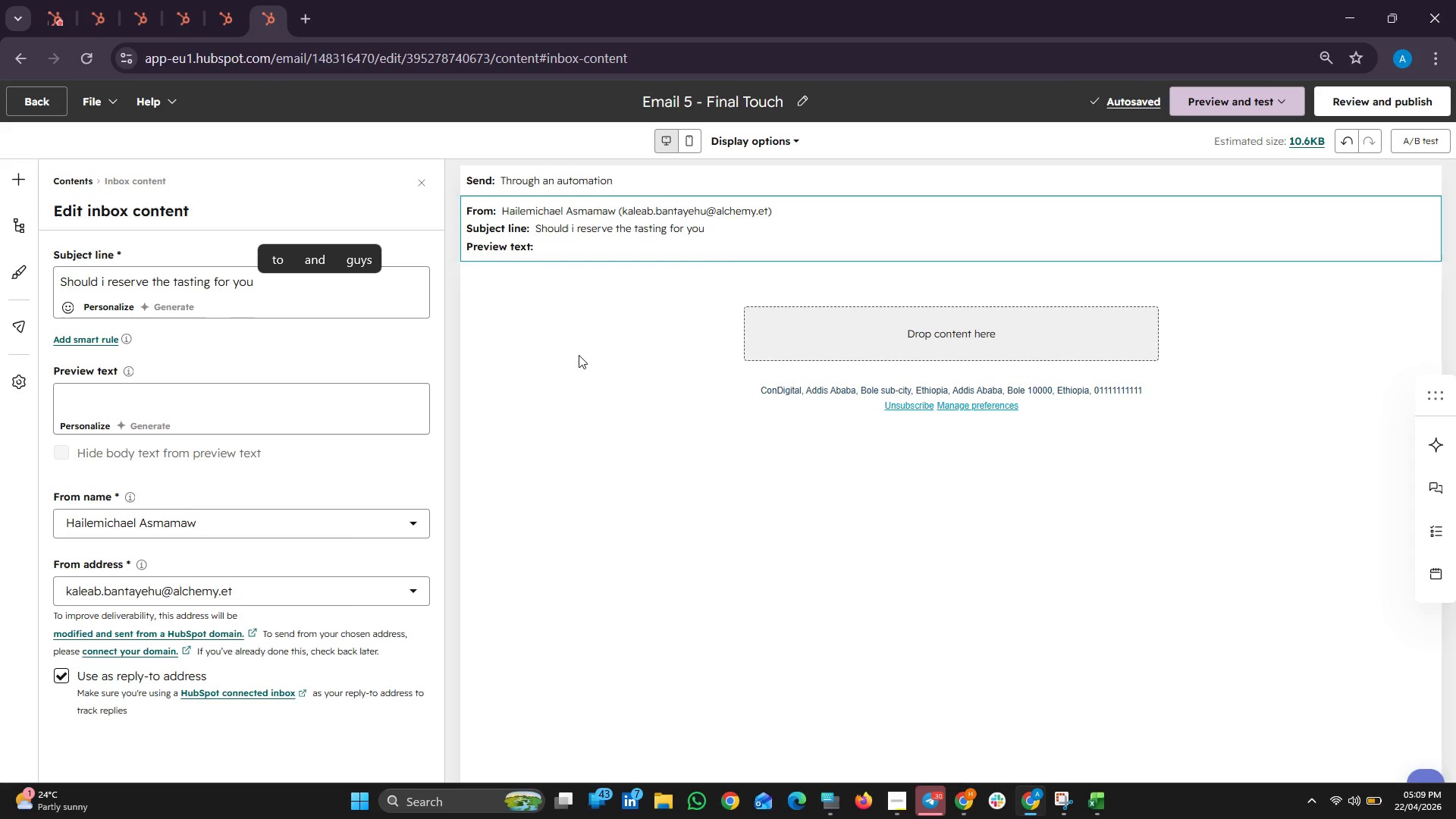 
left_click([814, 361])
 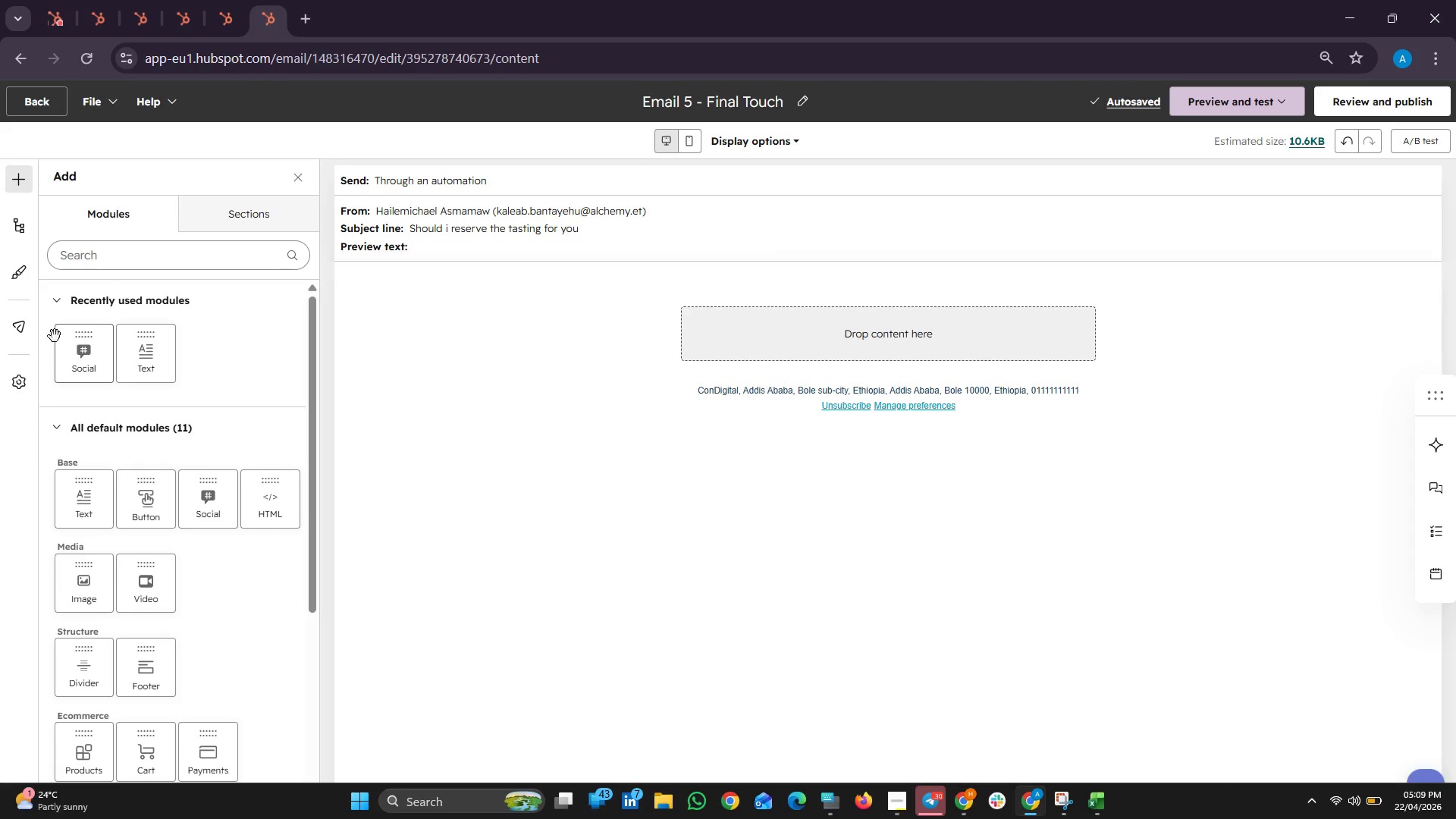 
left_click_drag(start_coordinate=[143, 377], to_coordinate=[875, 330])
 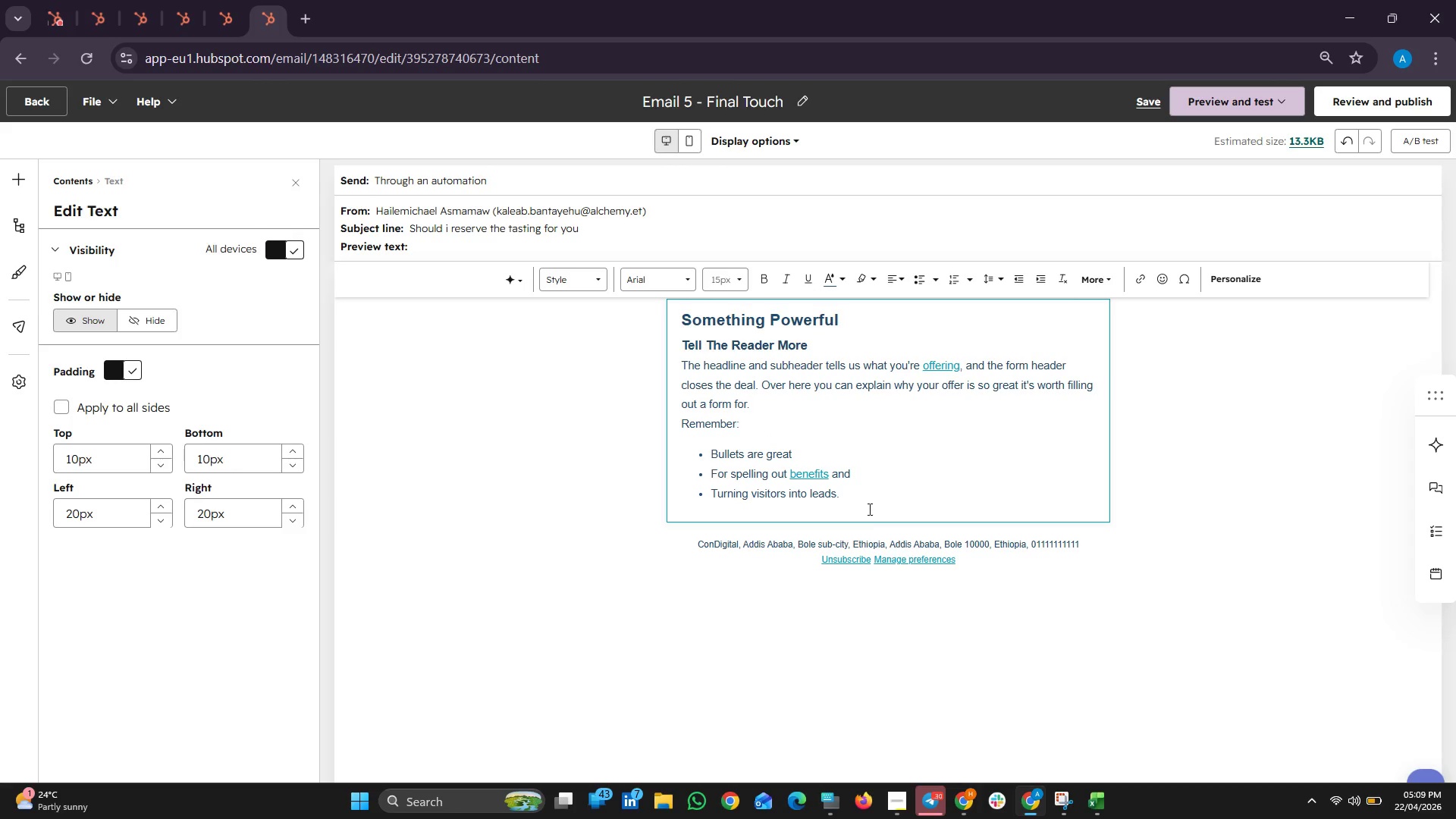 
left_click_drag(start_coordinate=[846, 505], to_coordinate=[631, 357])
 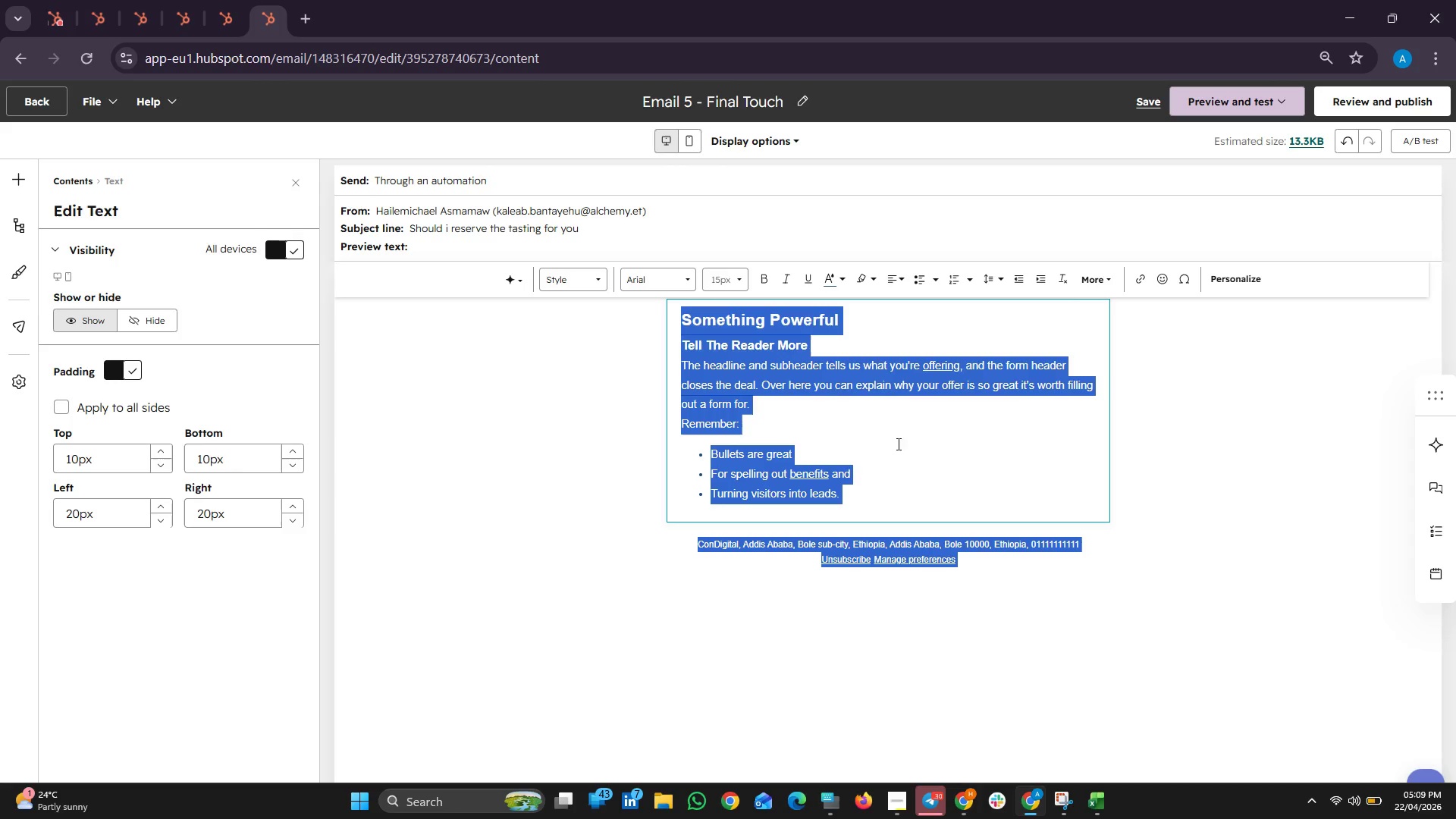 
left_click([890, 456])
 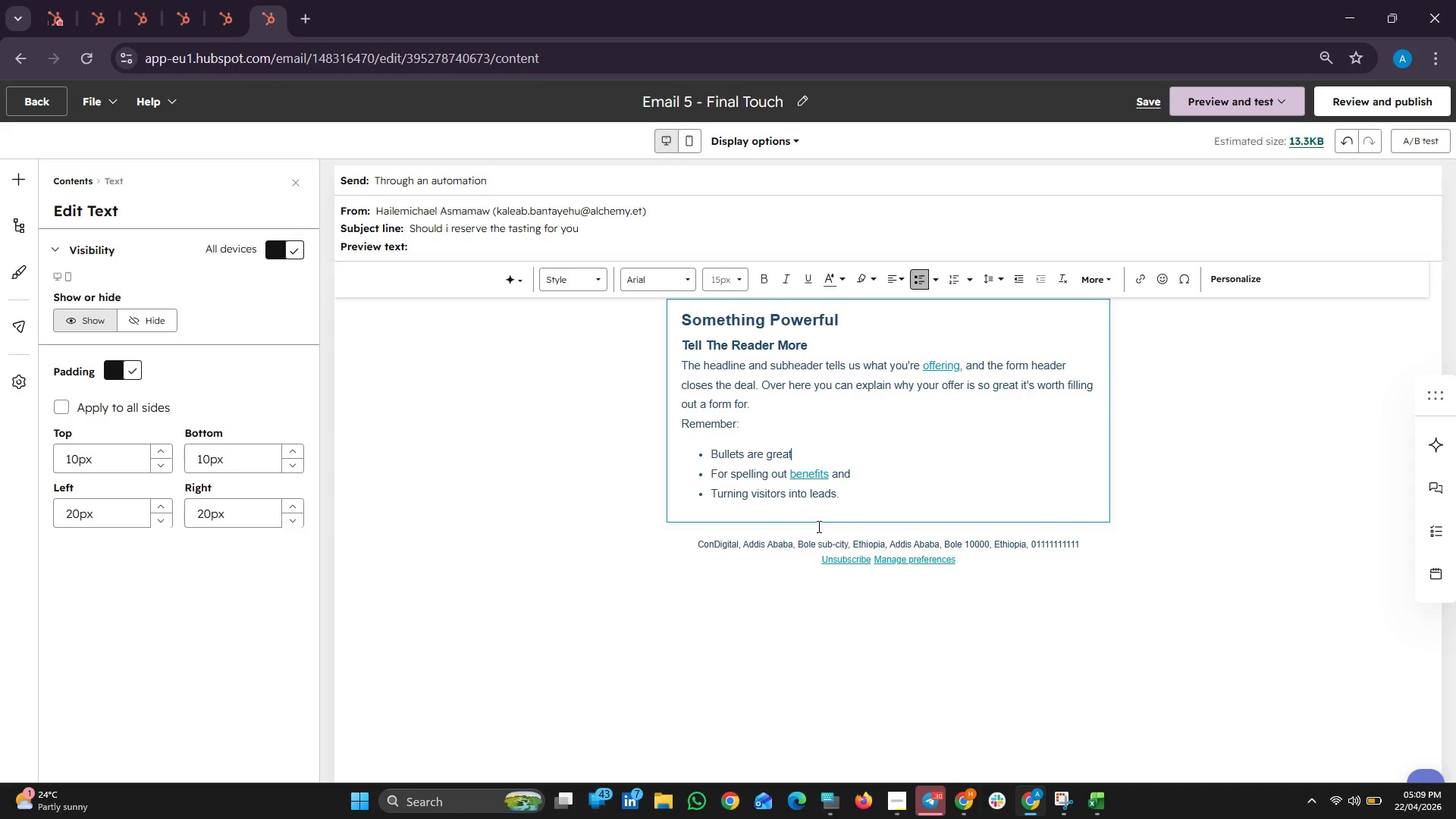 
left_click([817, 526])
 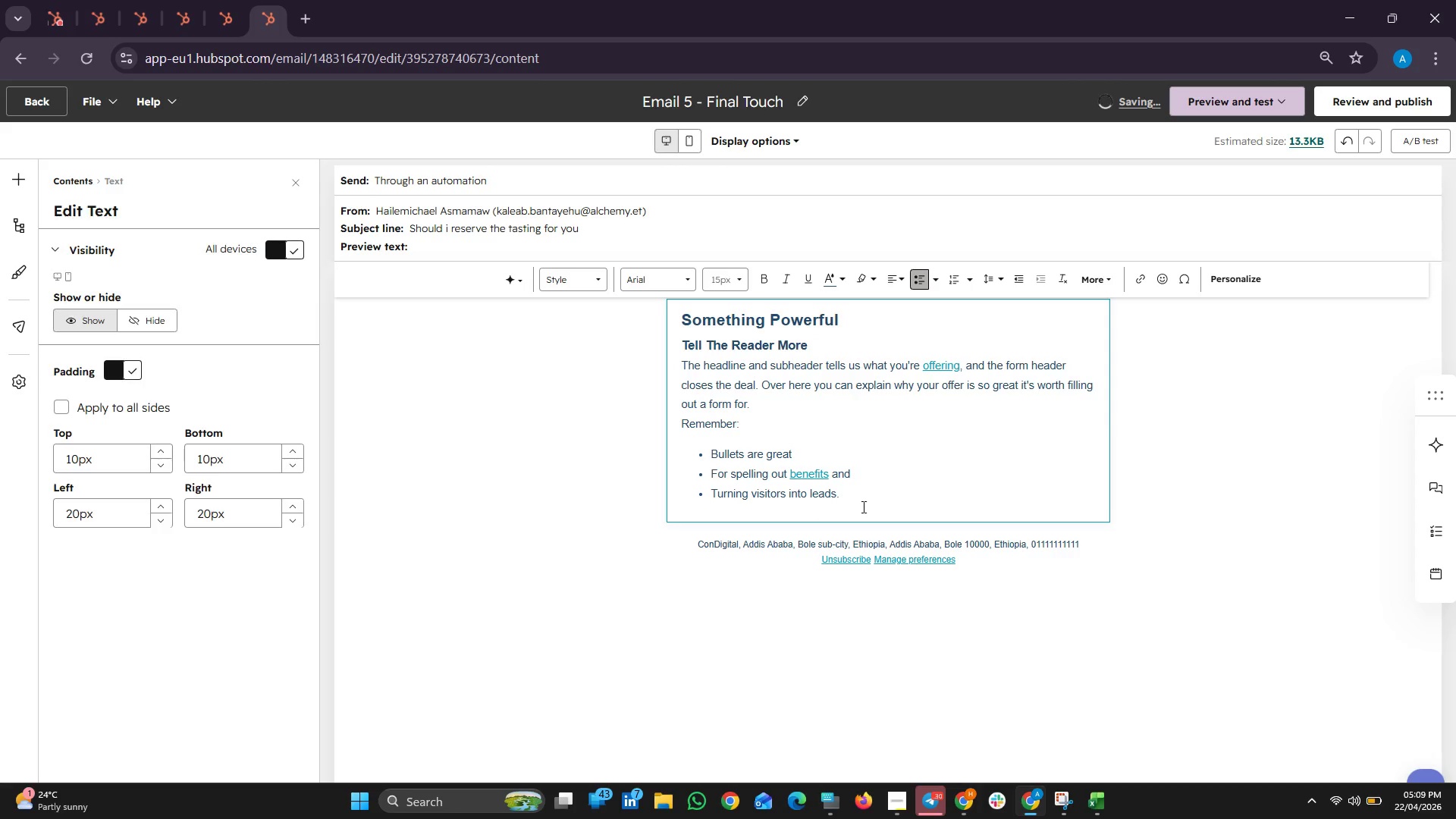 
left_click_drag(start_coordinate=[862, 507], to_coordinate=[651, 387])
 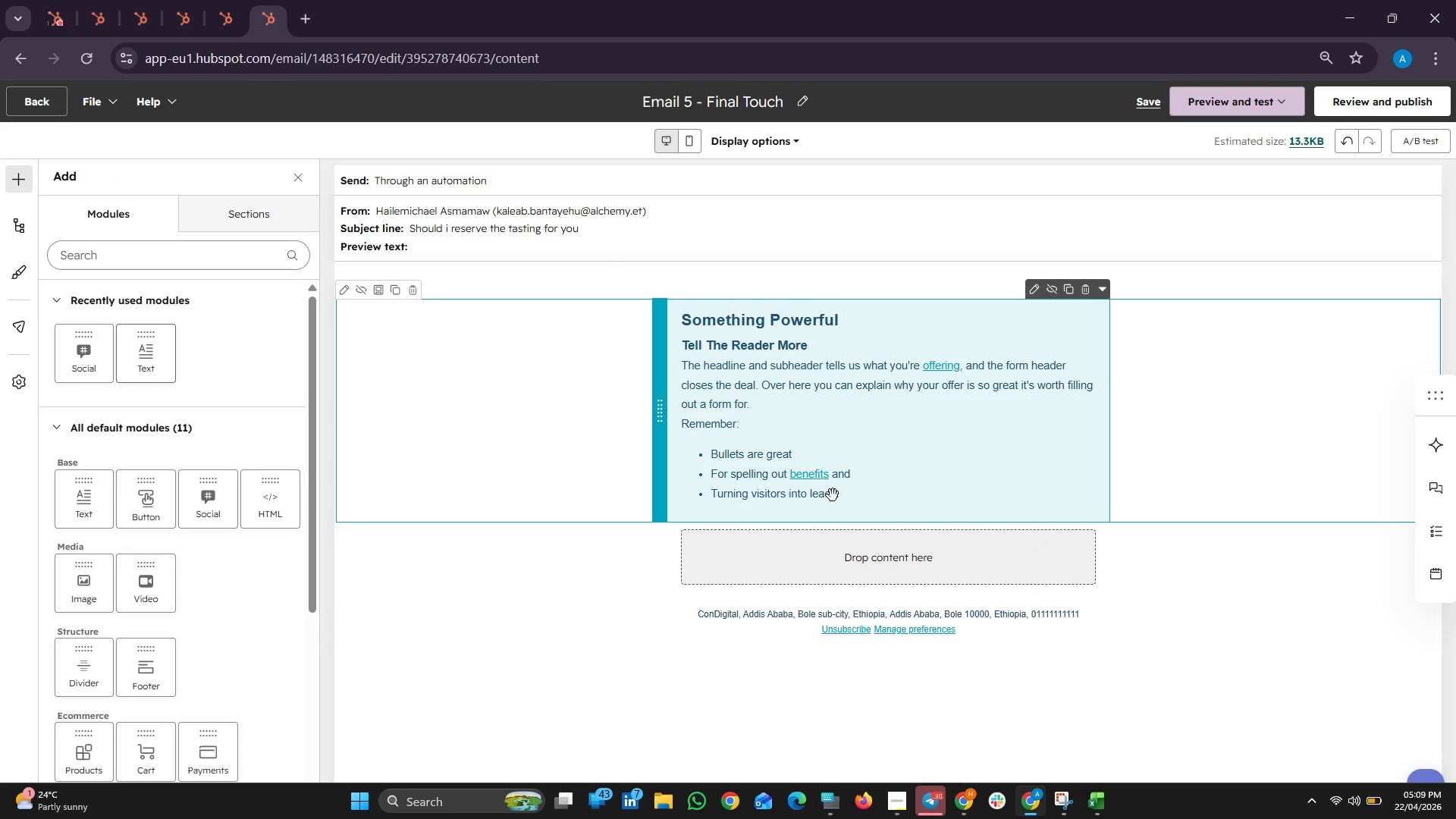 
double_click([833, 495])
 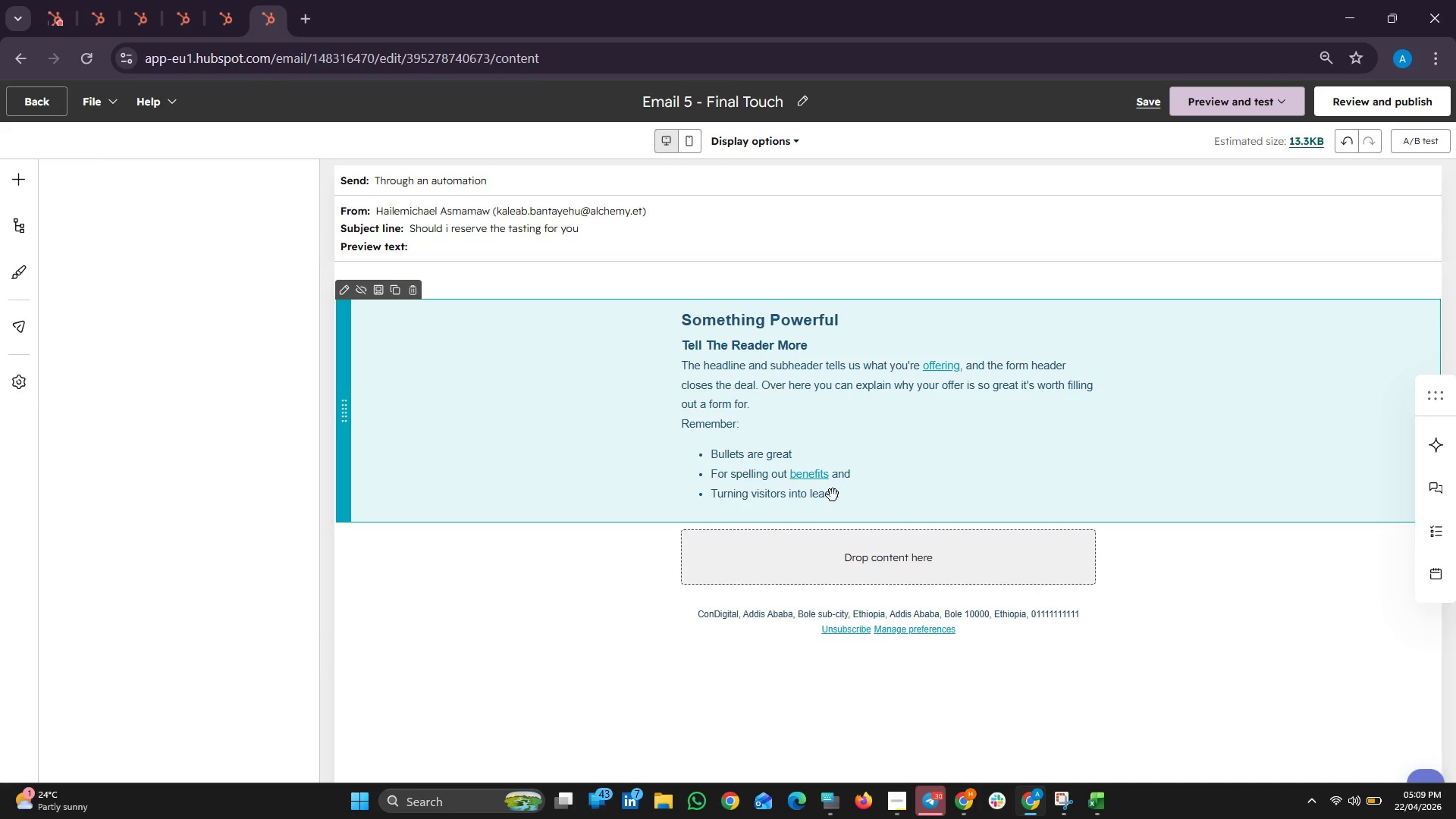 
triple_click([833, 495])
 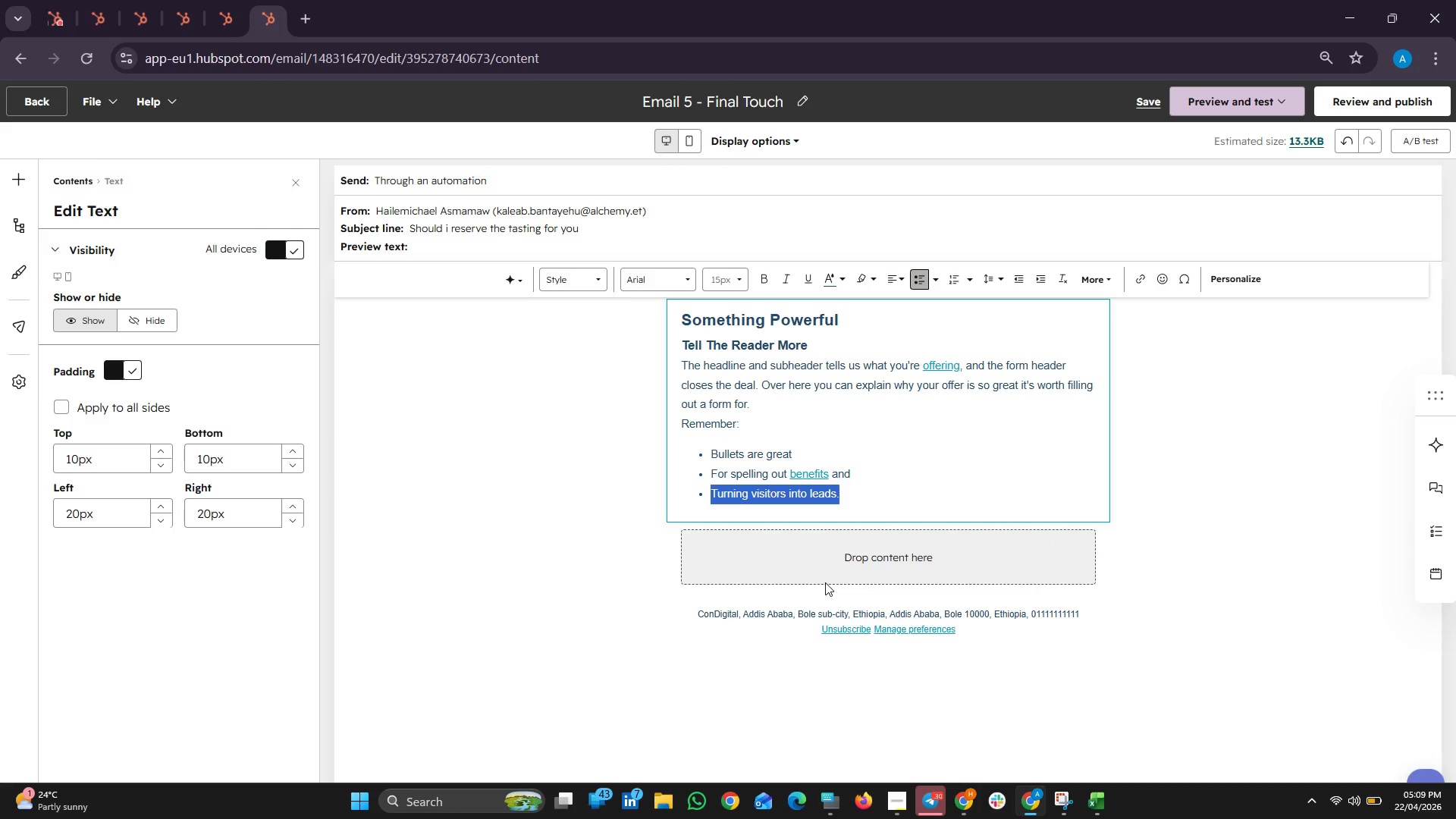 
key(Control+Z)
 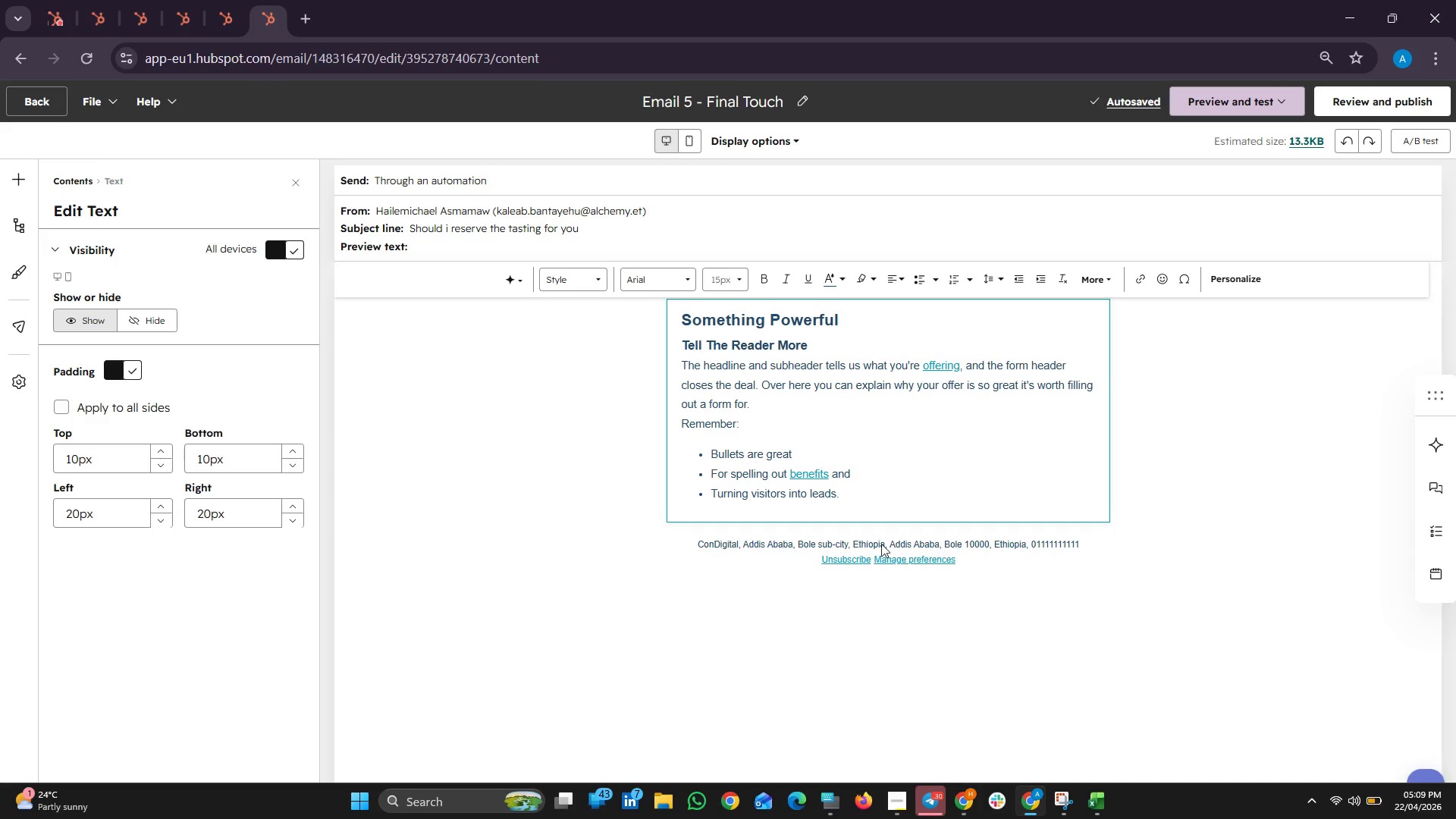 
left_click([871, 480])
 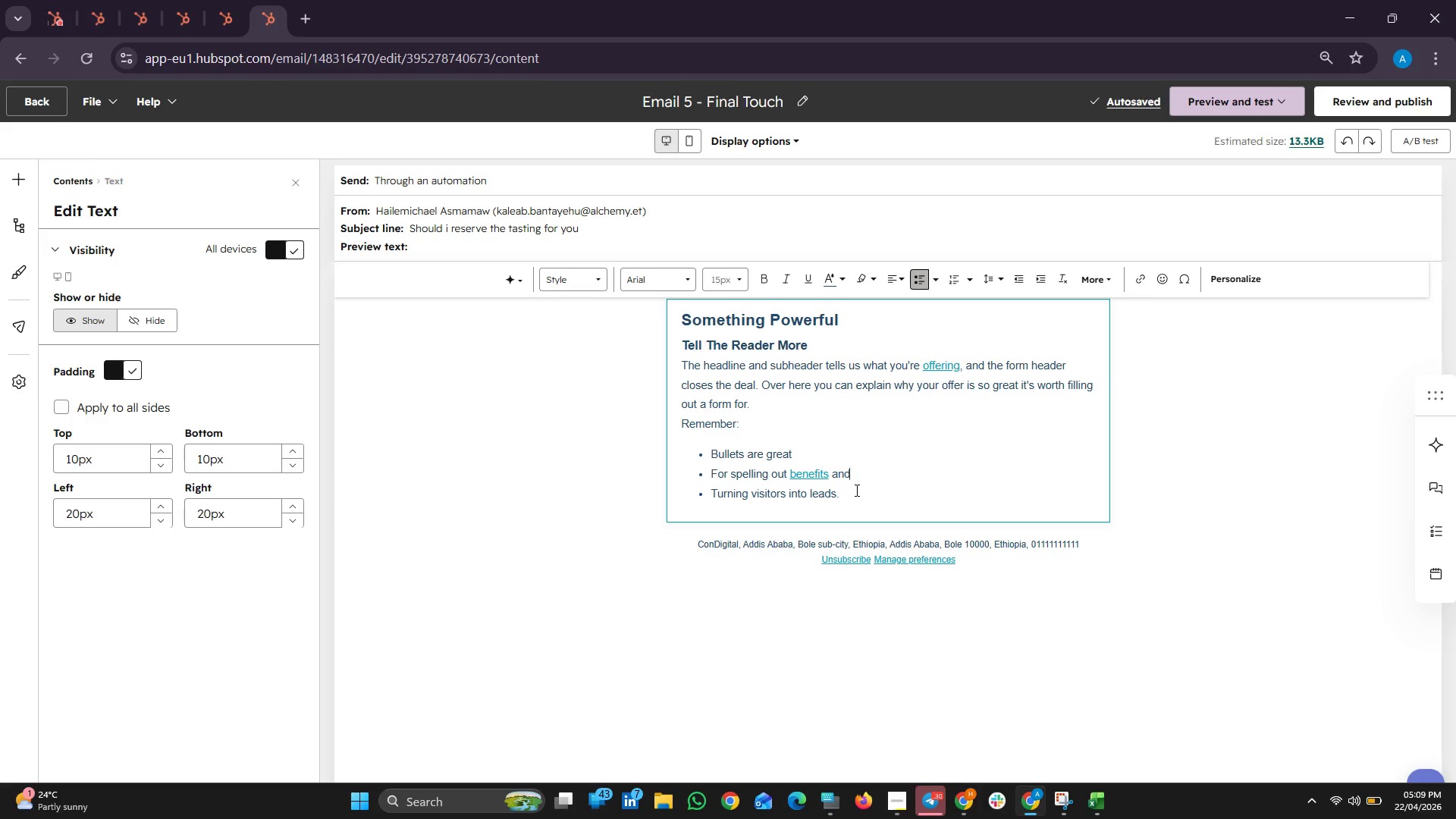 
left_click_drag(start_coordinate=[853, 491], to_coordinate=[676, 310])
 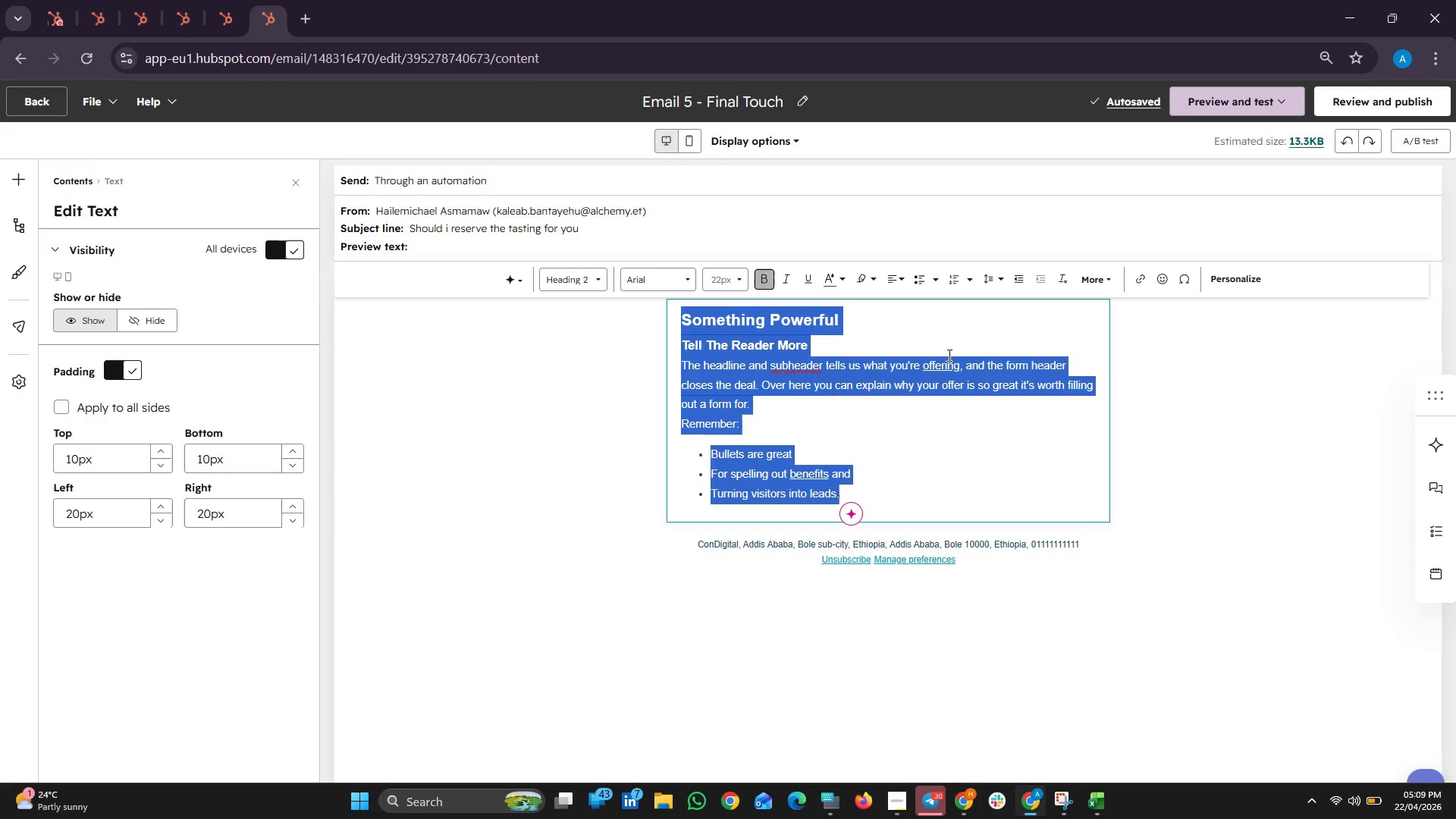 
key(Backspace)
 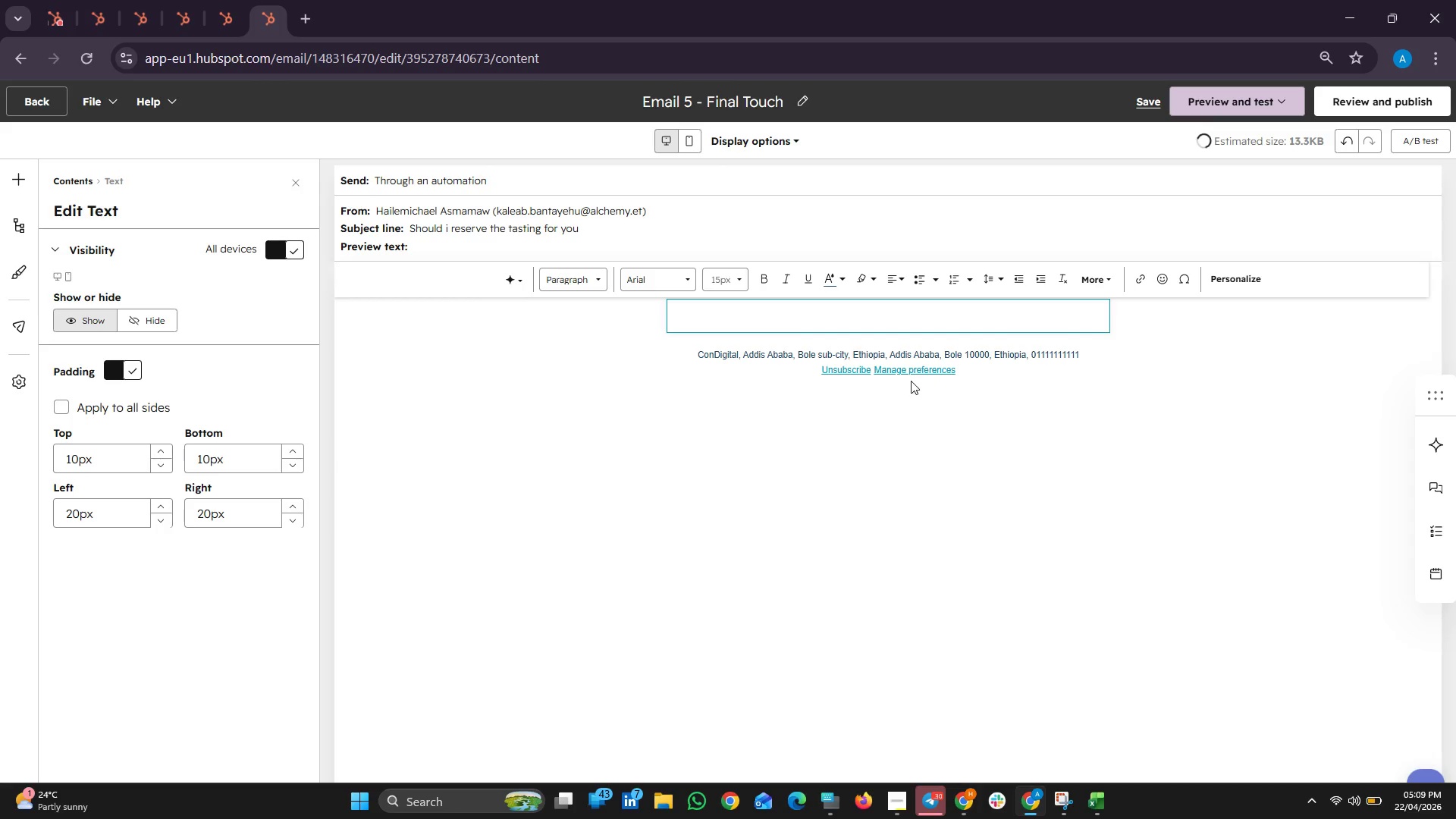 
key(Control+ControlLeft)
 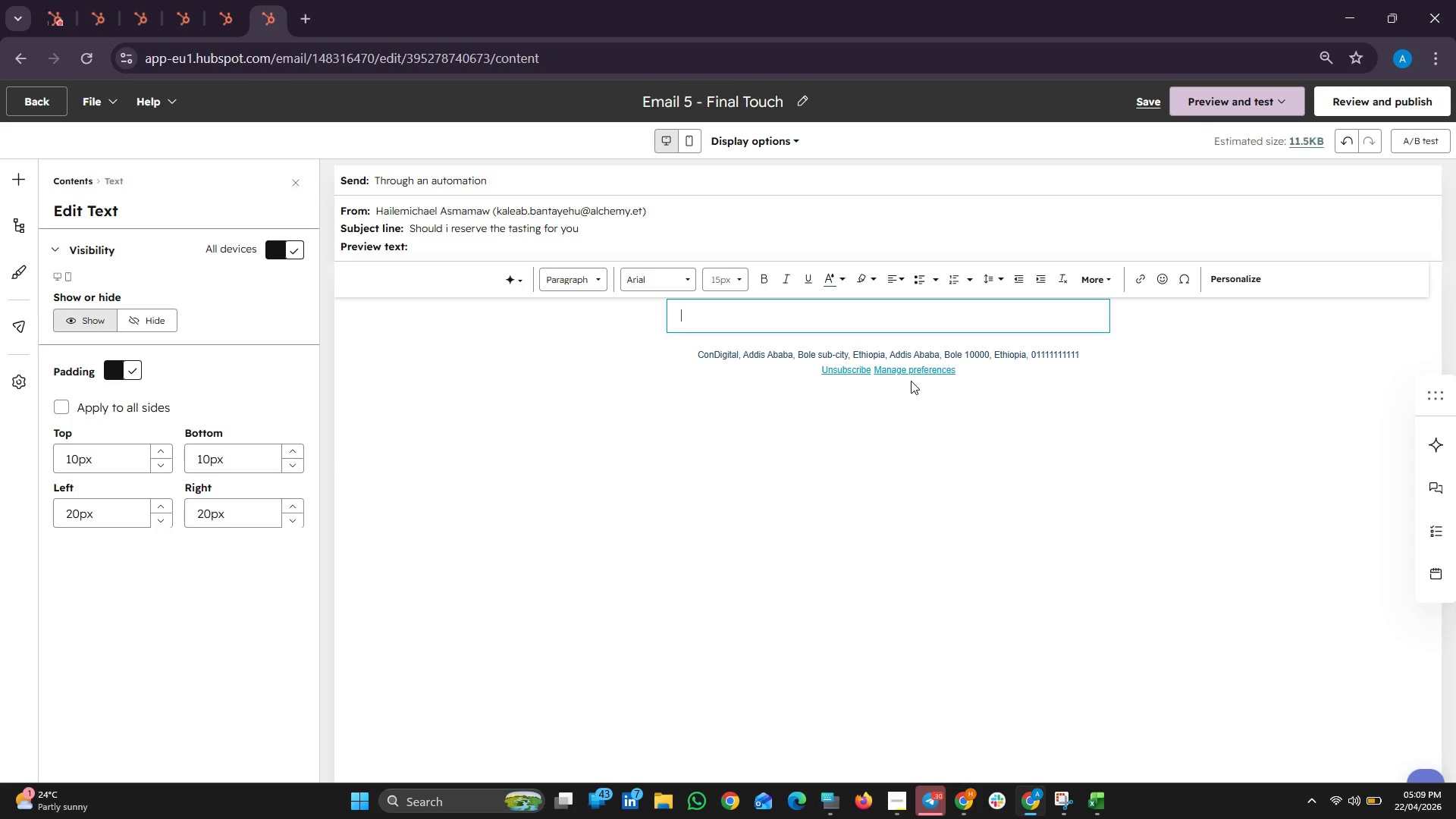 
key(Control+V)
 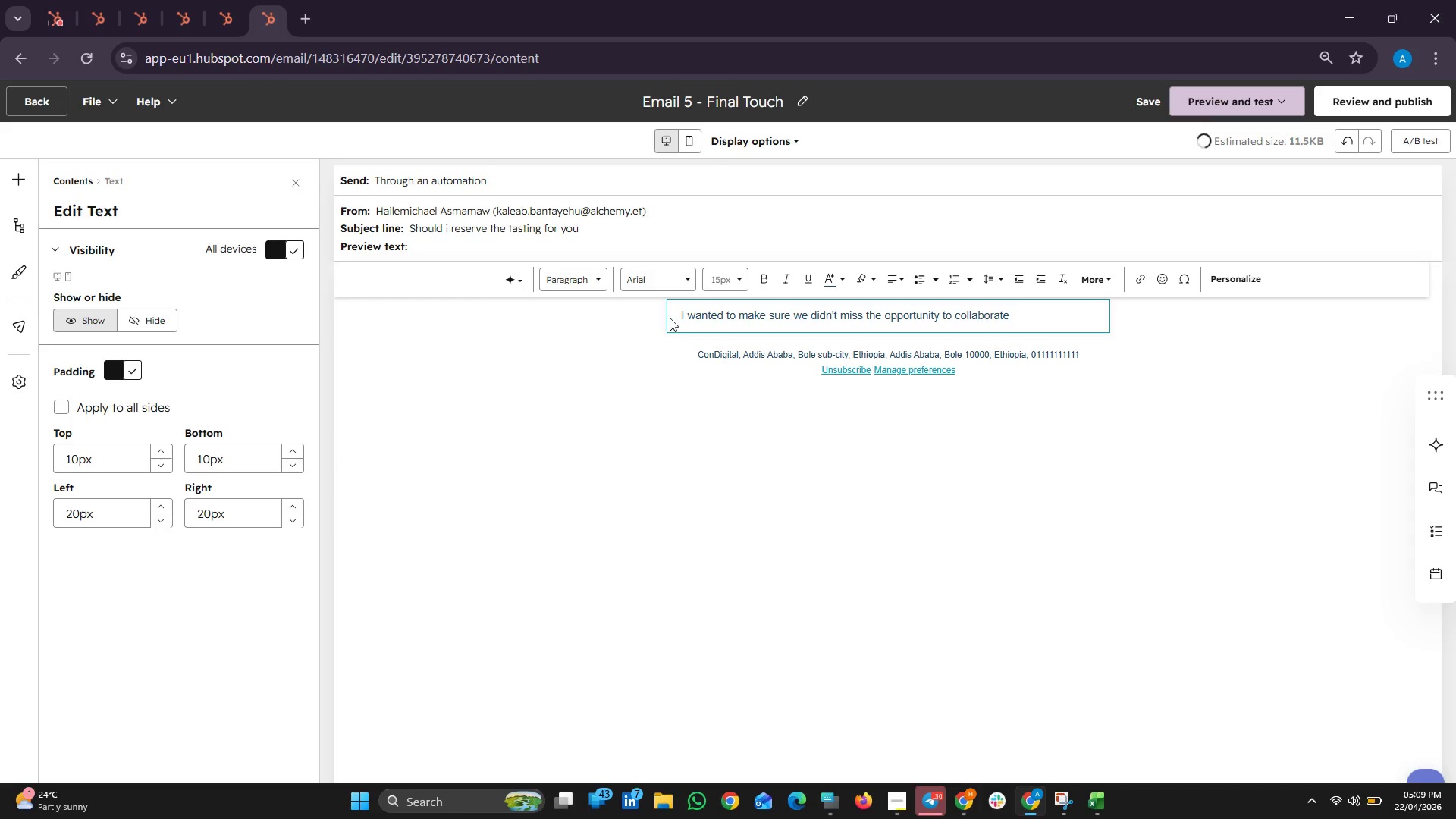 
left_click([673, 311])
 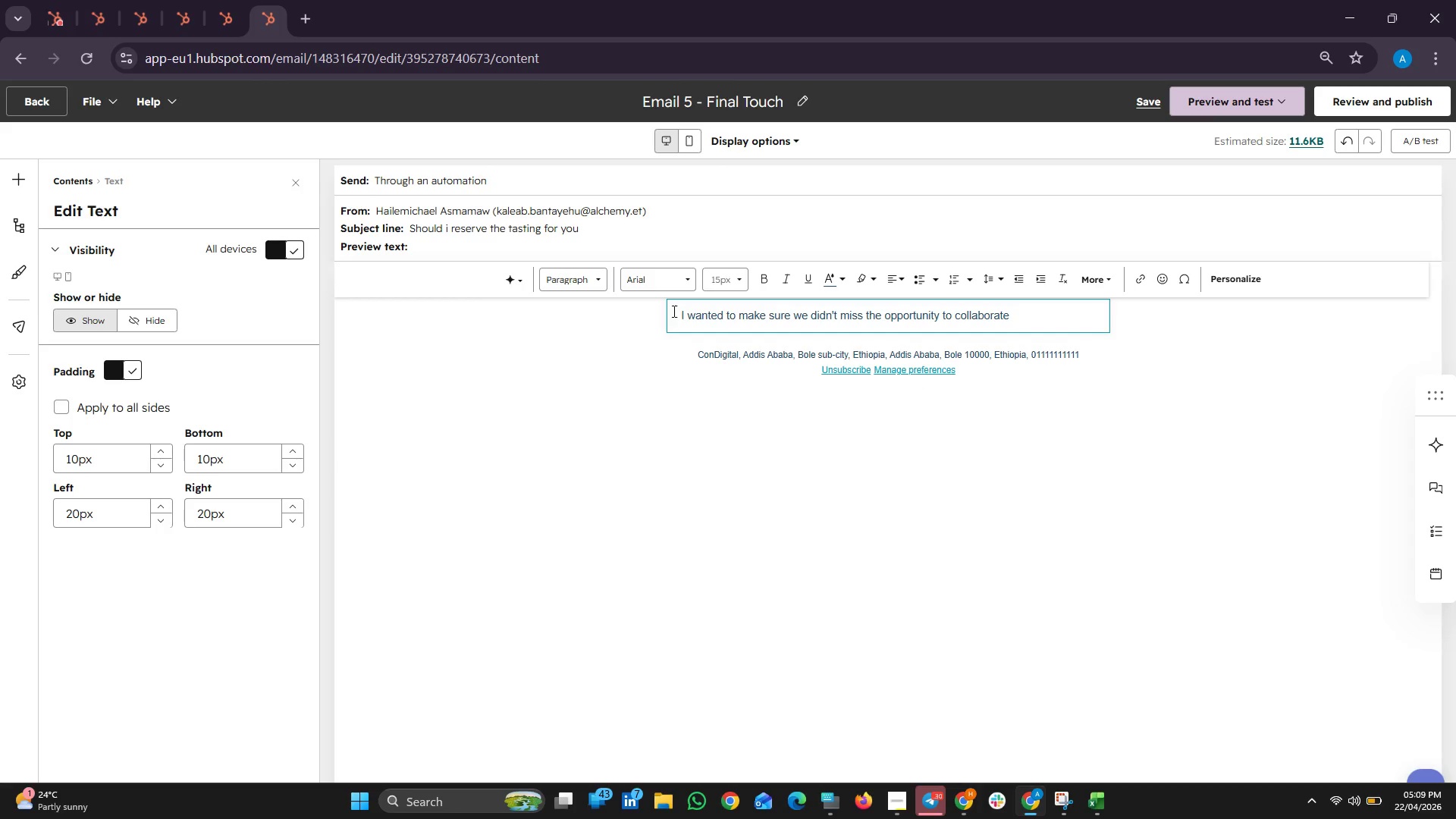 
left_click([683, 315])
 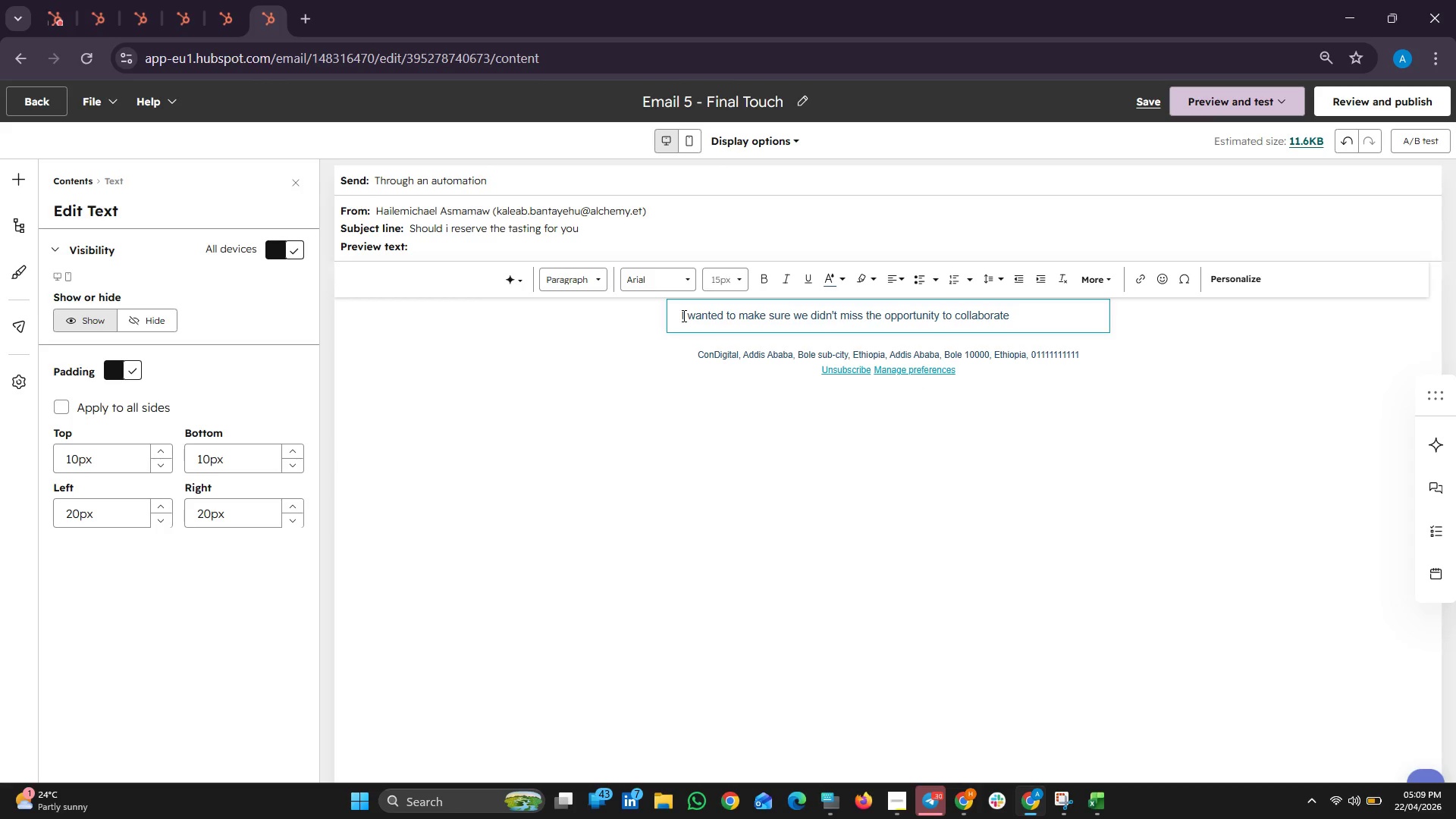 
left_click([682, 315])
 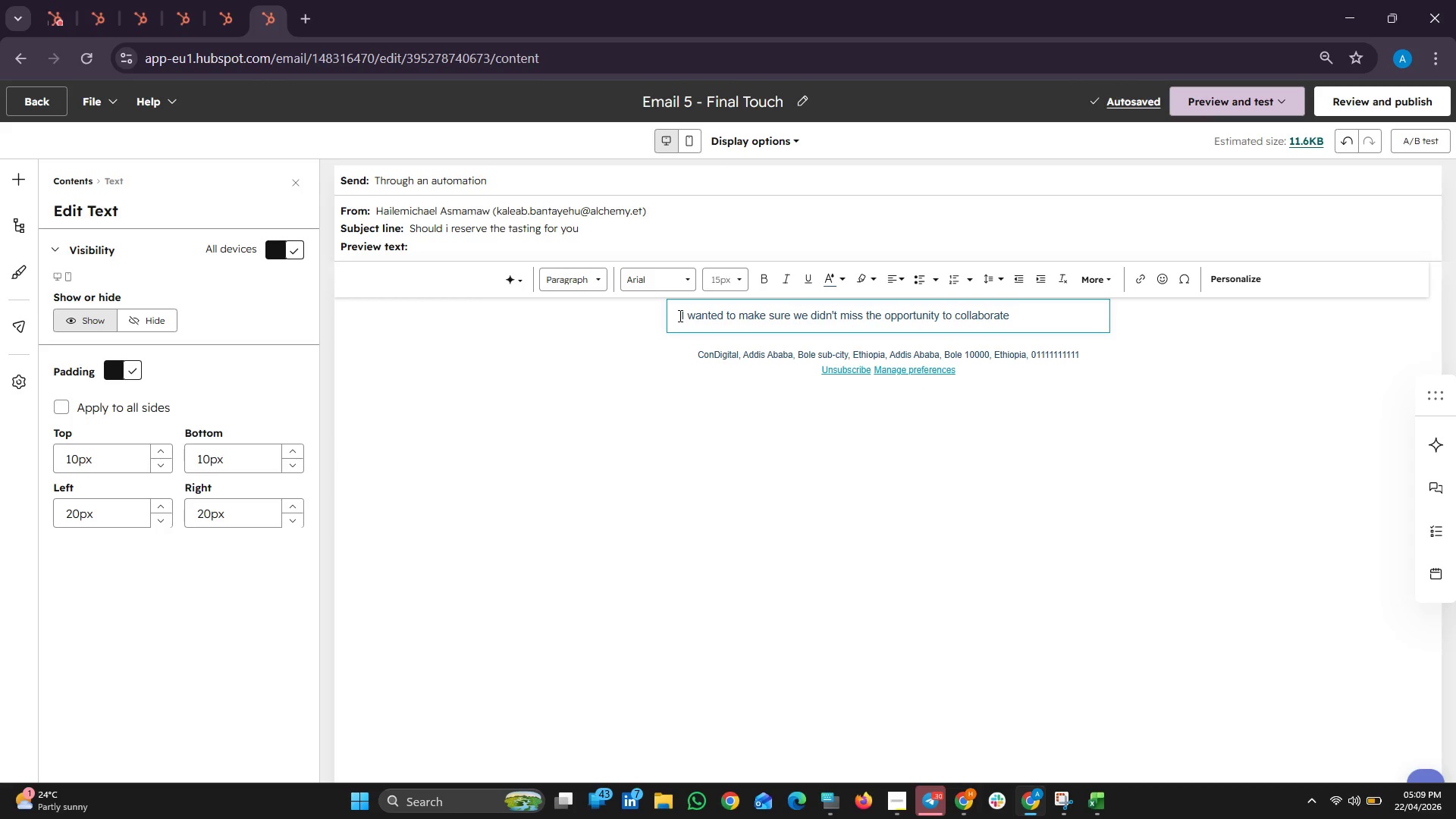 
key(Enter)
 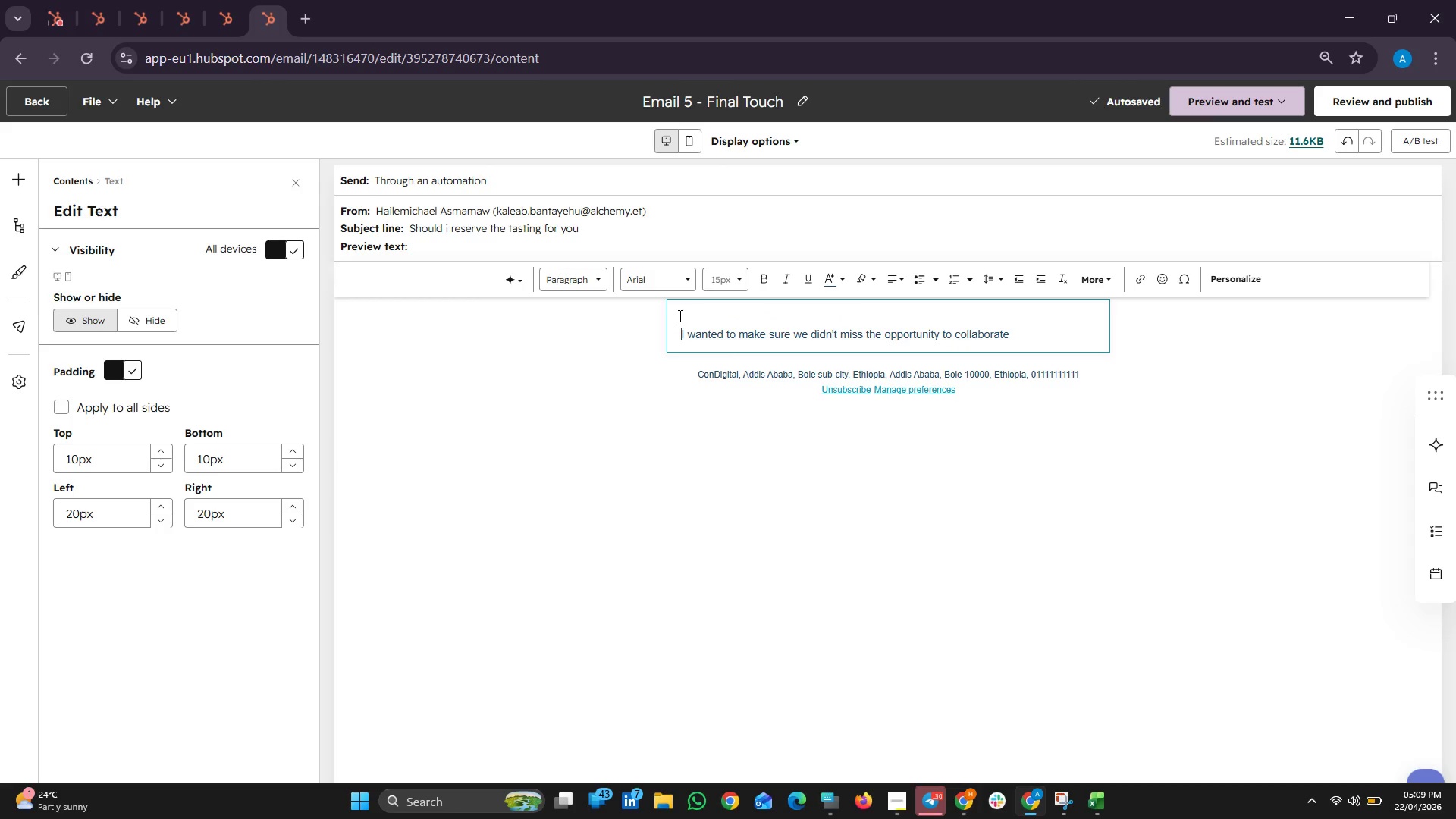 
key(Enter)
 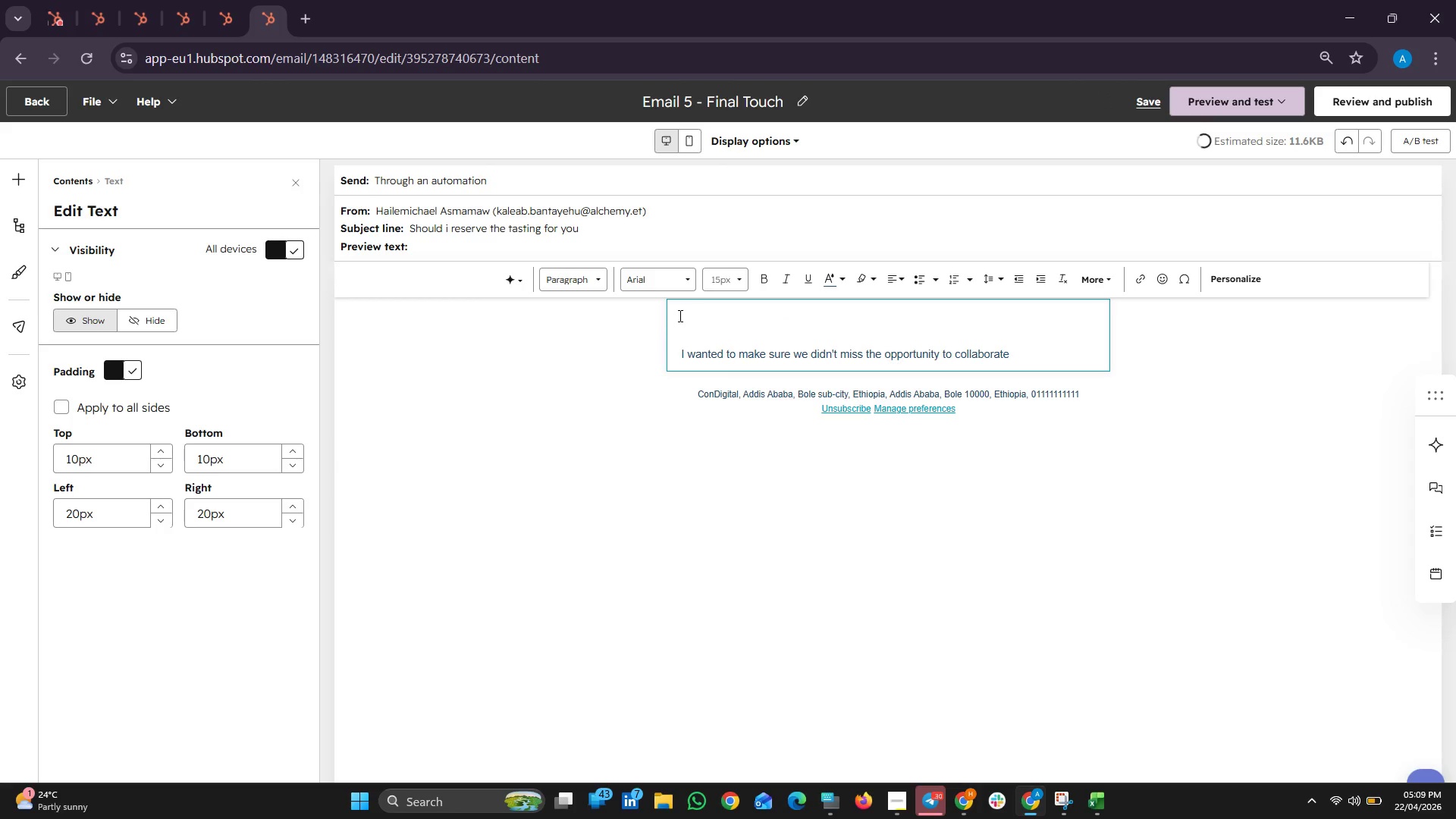 
key(Control+Z)
 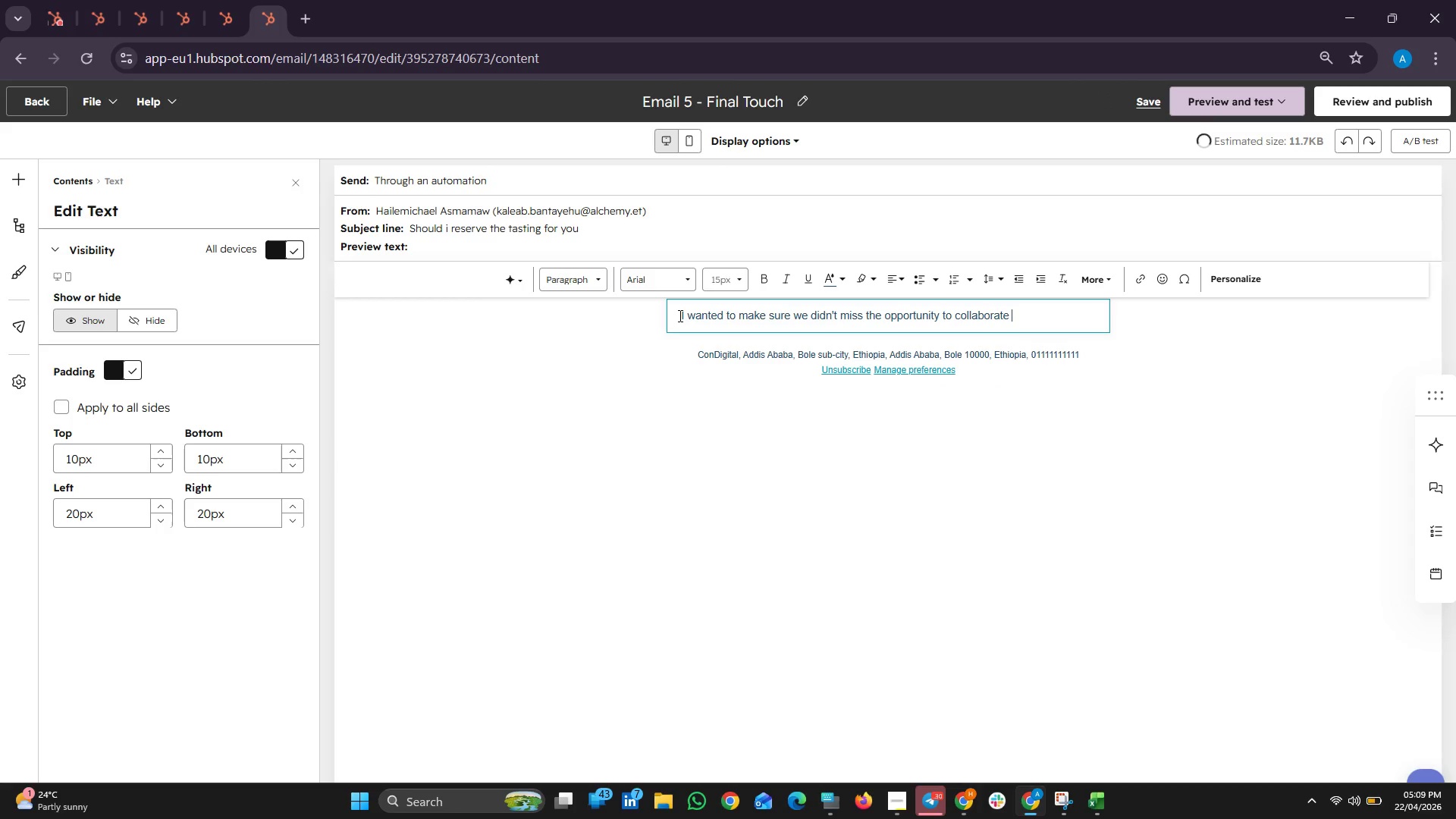 
key(Control+Z)
 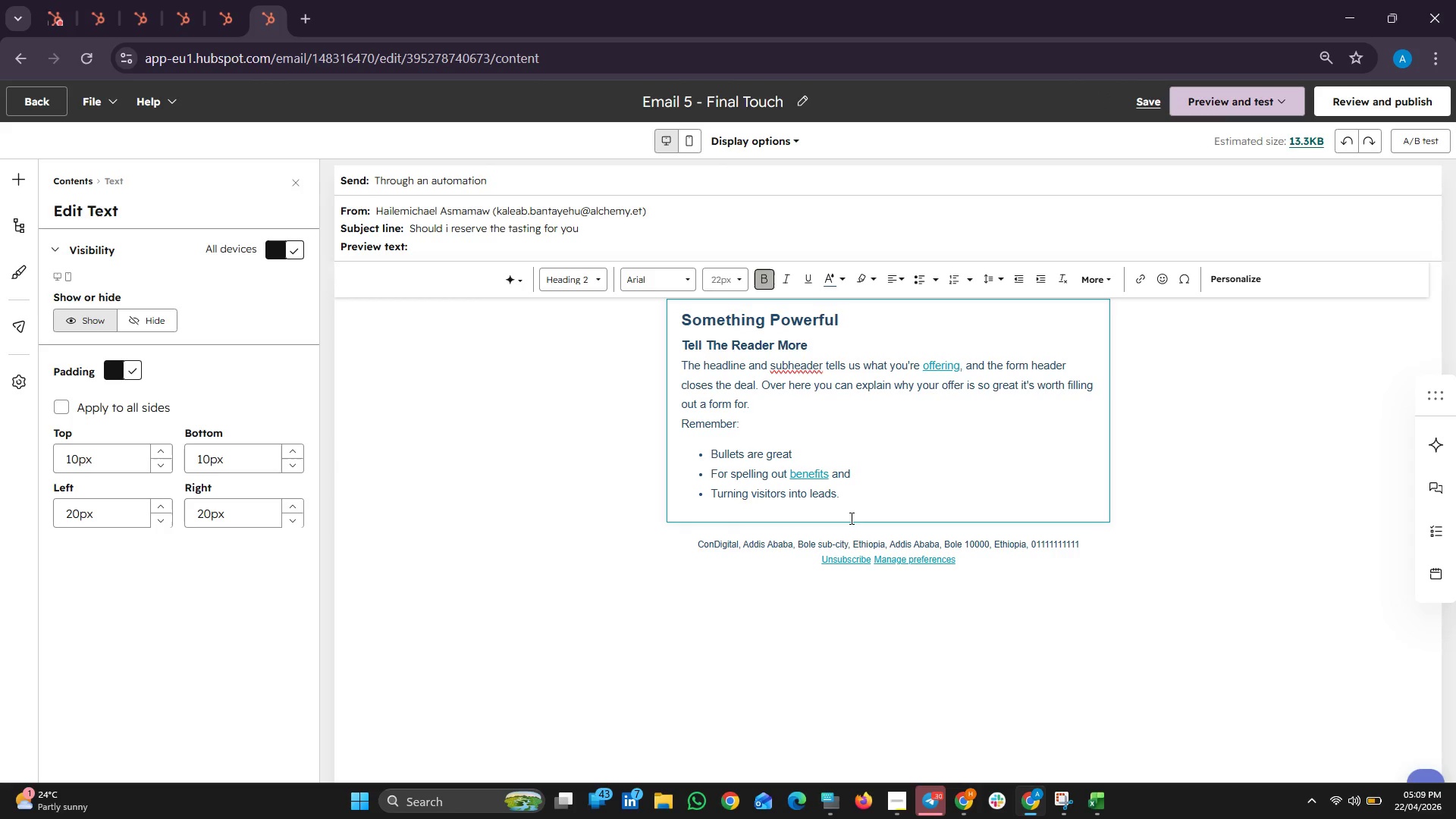 
left_click_drag(start_coordinate=[844, 495], to_coordinate=[668, 303])
 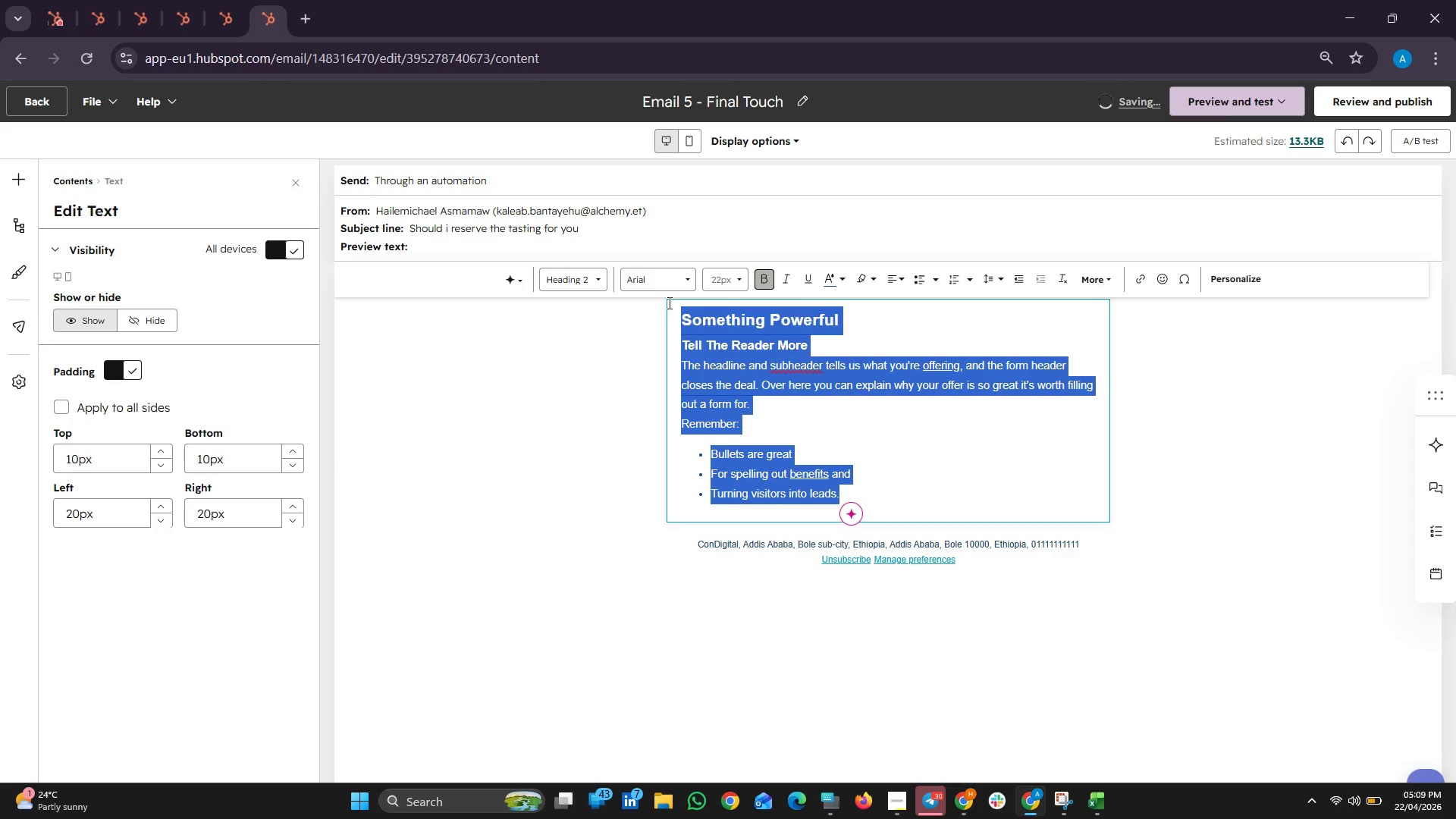 
key(Backspace)
key(Backspace)
key(Backspace)
type(HI {{ contact.firstname {{)
key(Backspace)
key(Backspace)
type(}},)
 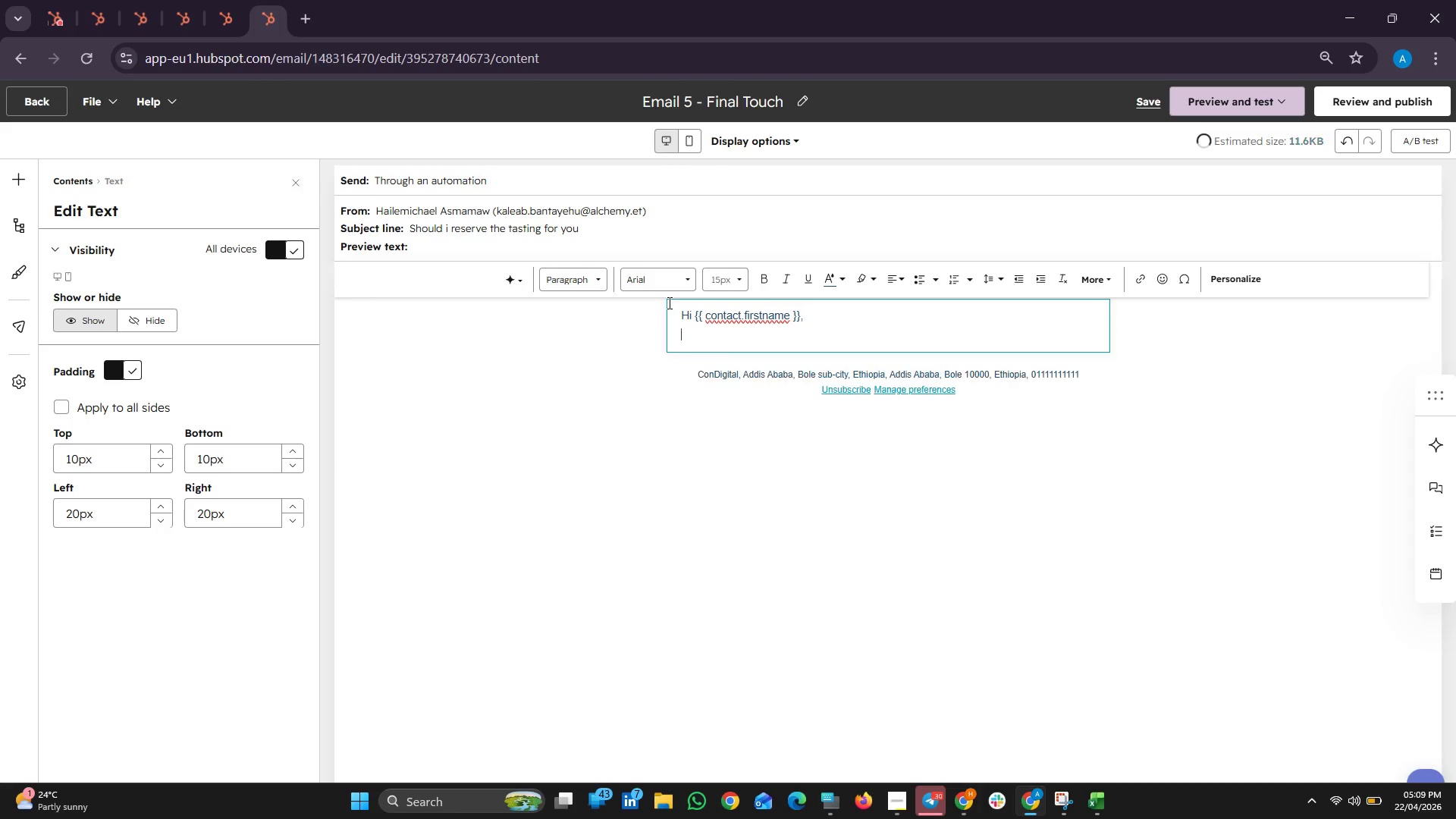 
 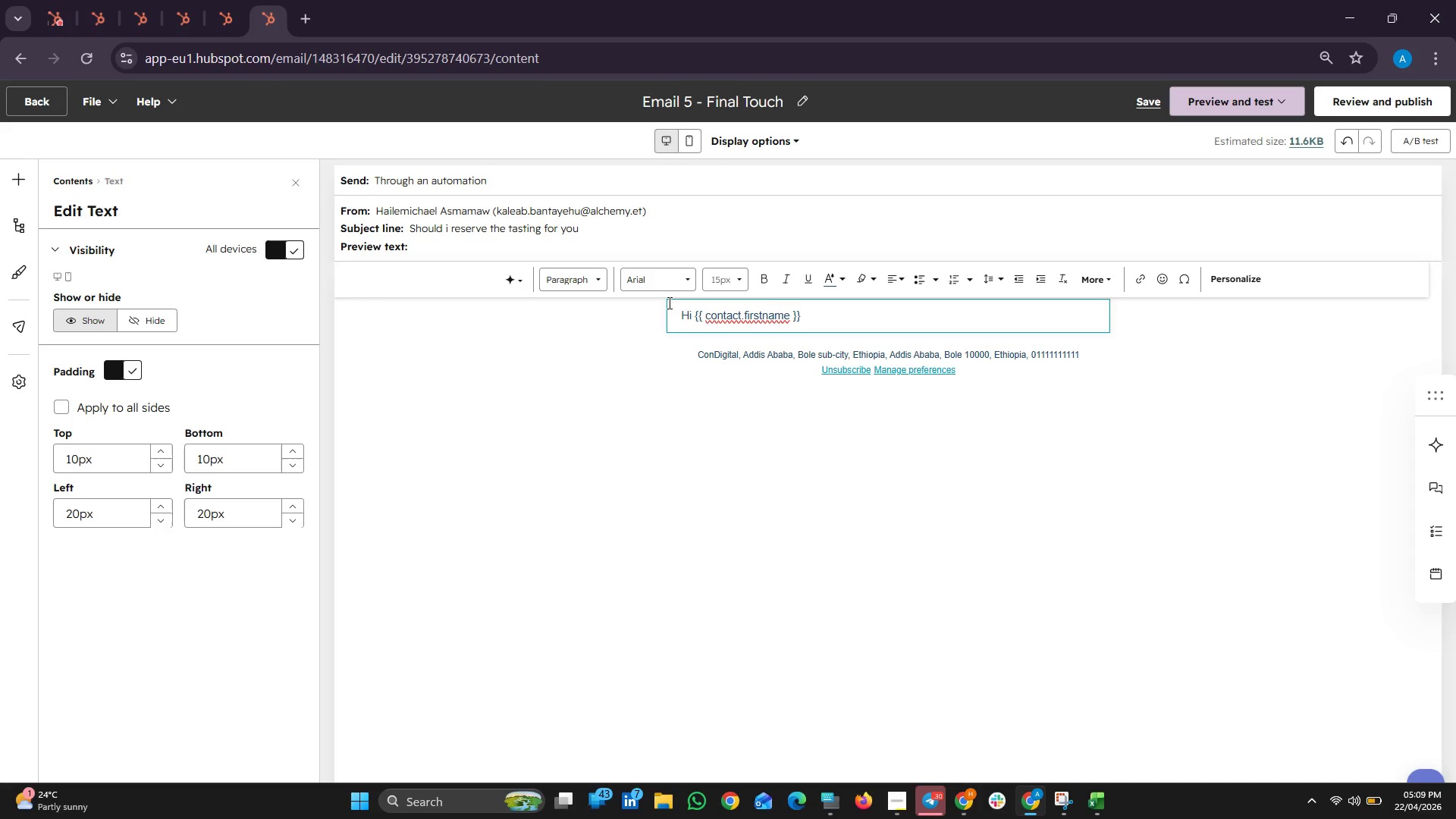 
key(Enter)
 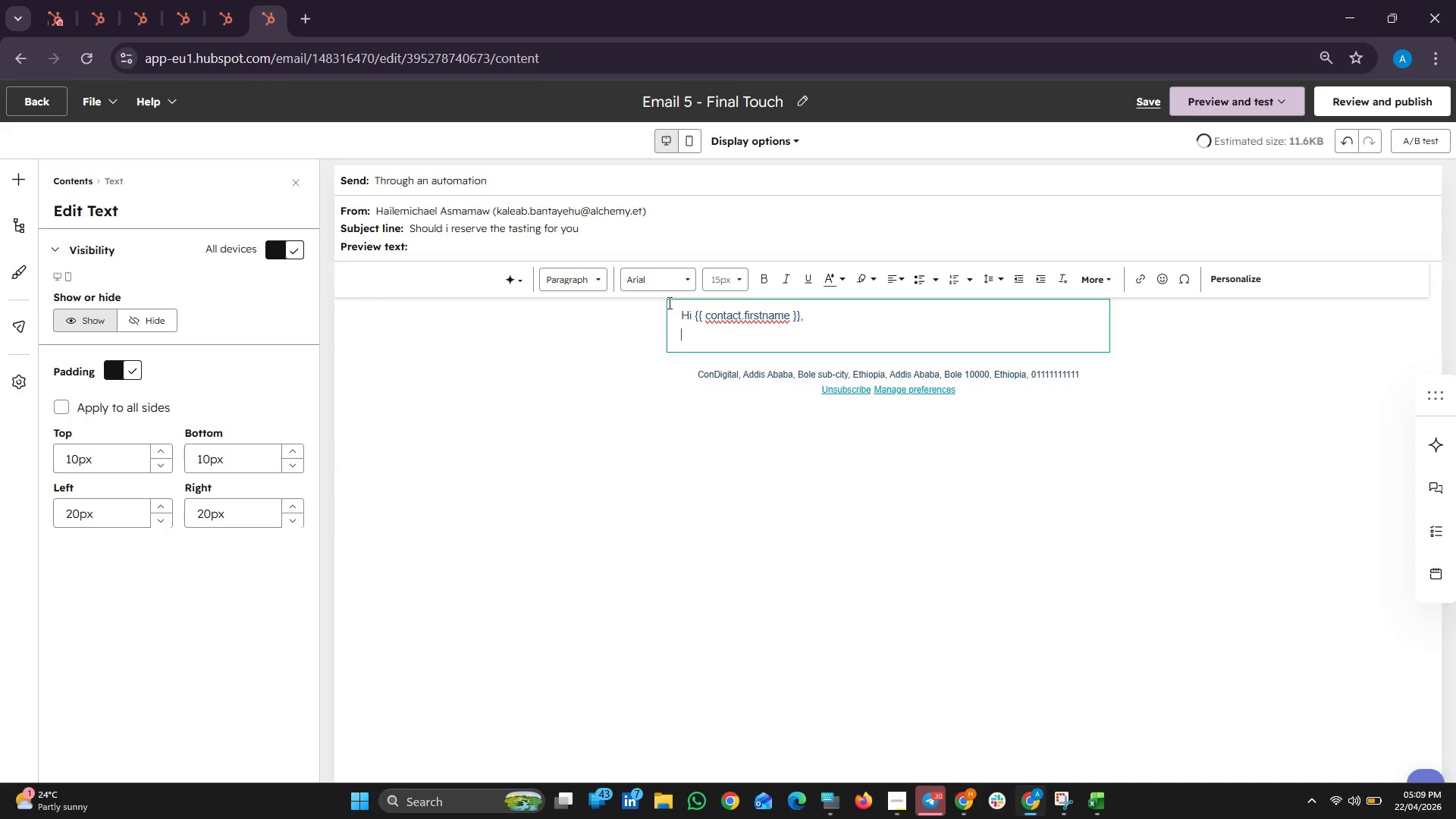 
key(Enter)
 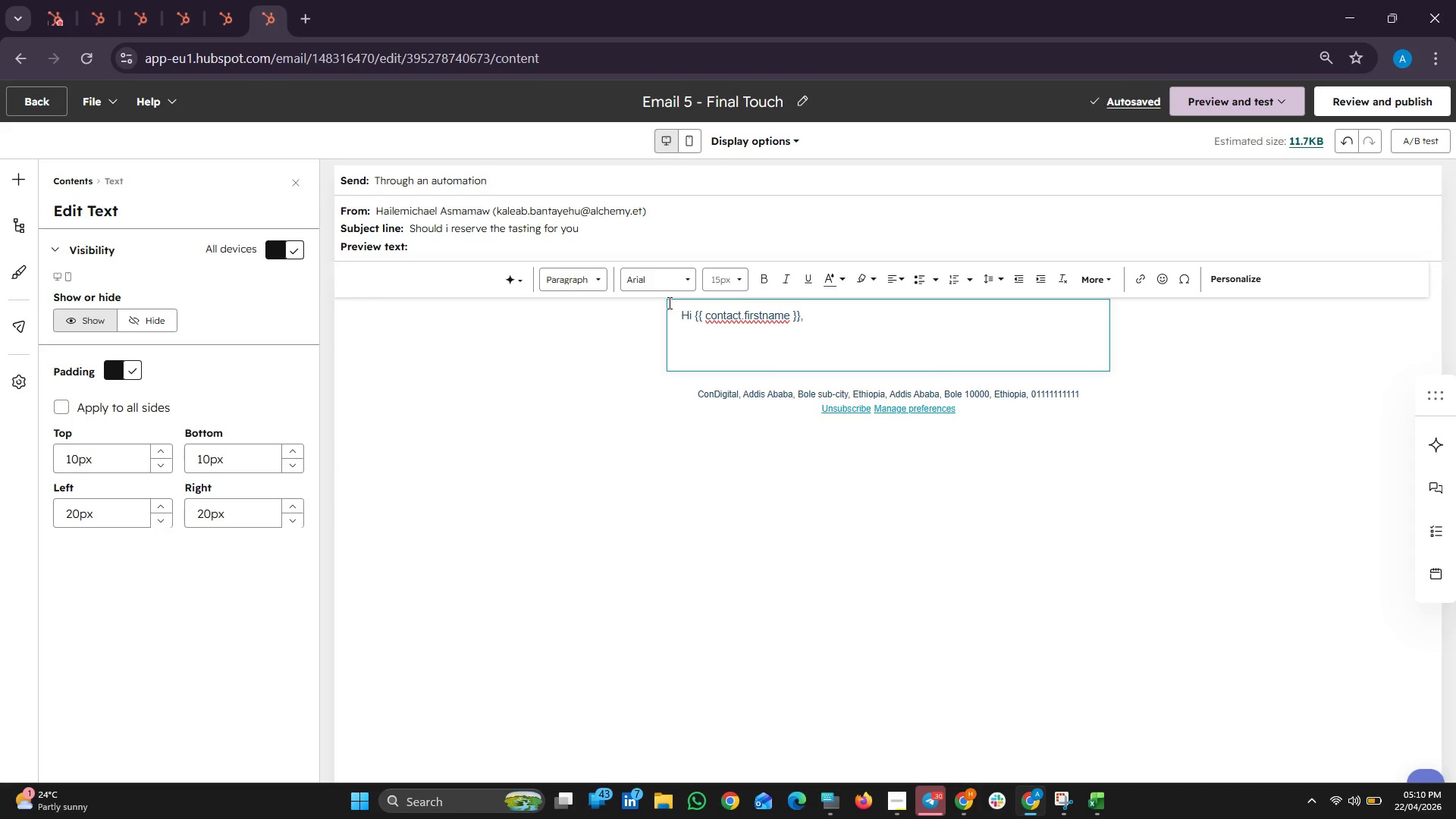 
wait(5.69)
 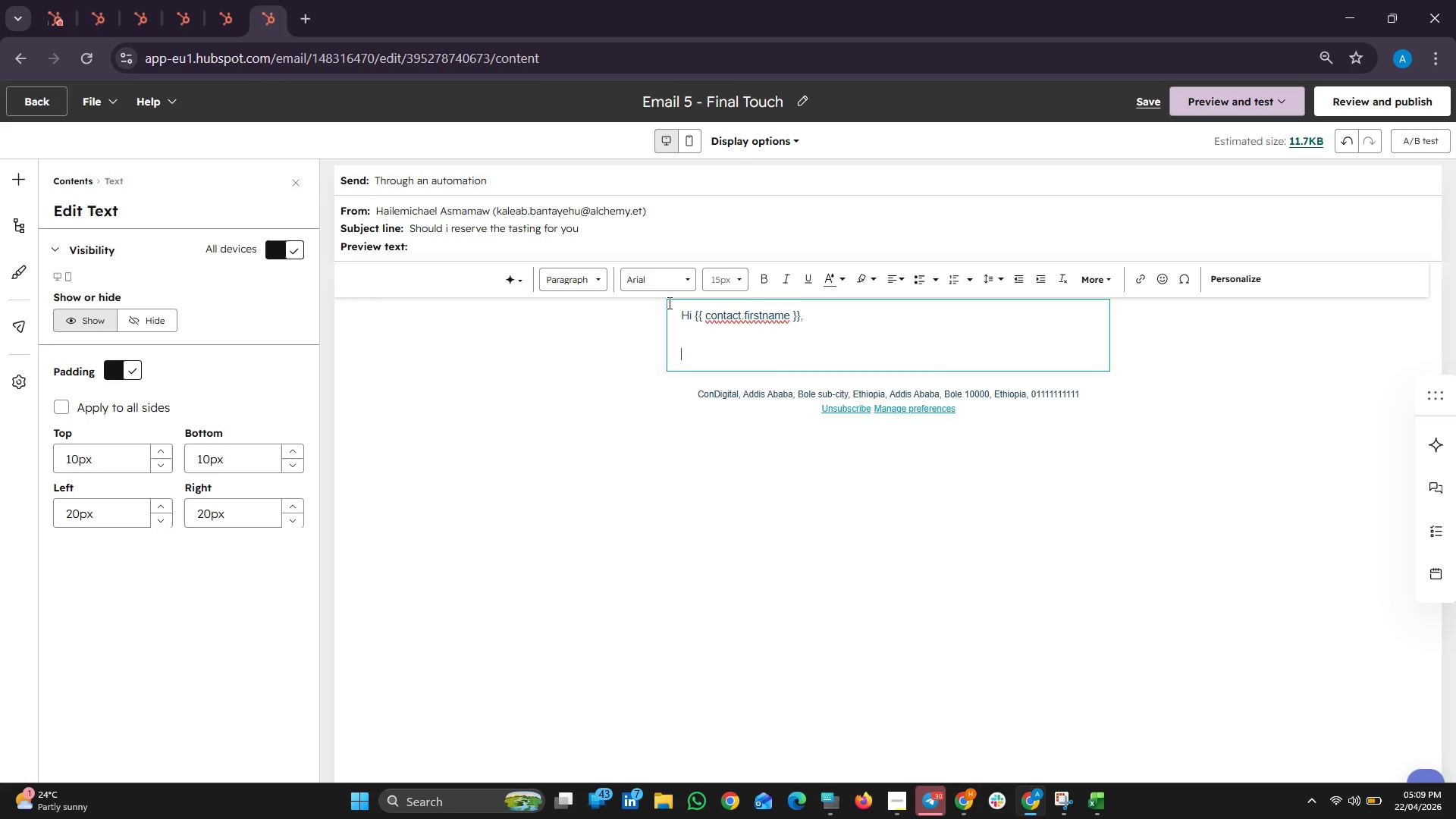 
key(Control+V)
 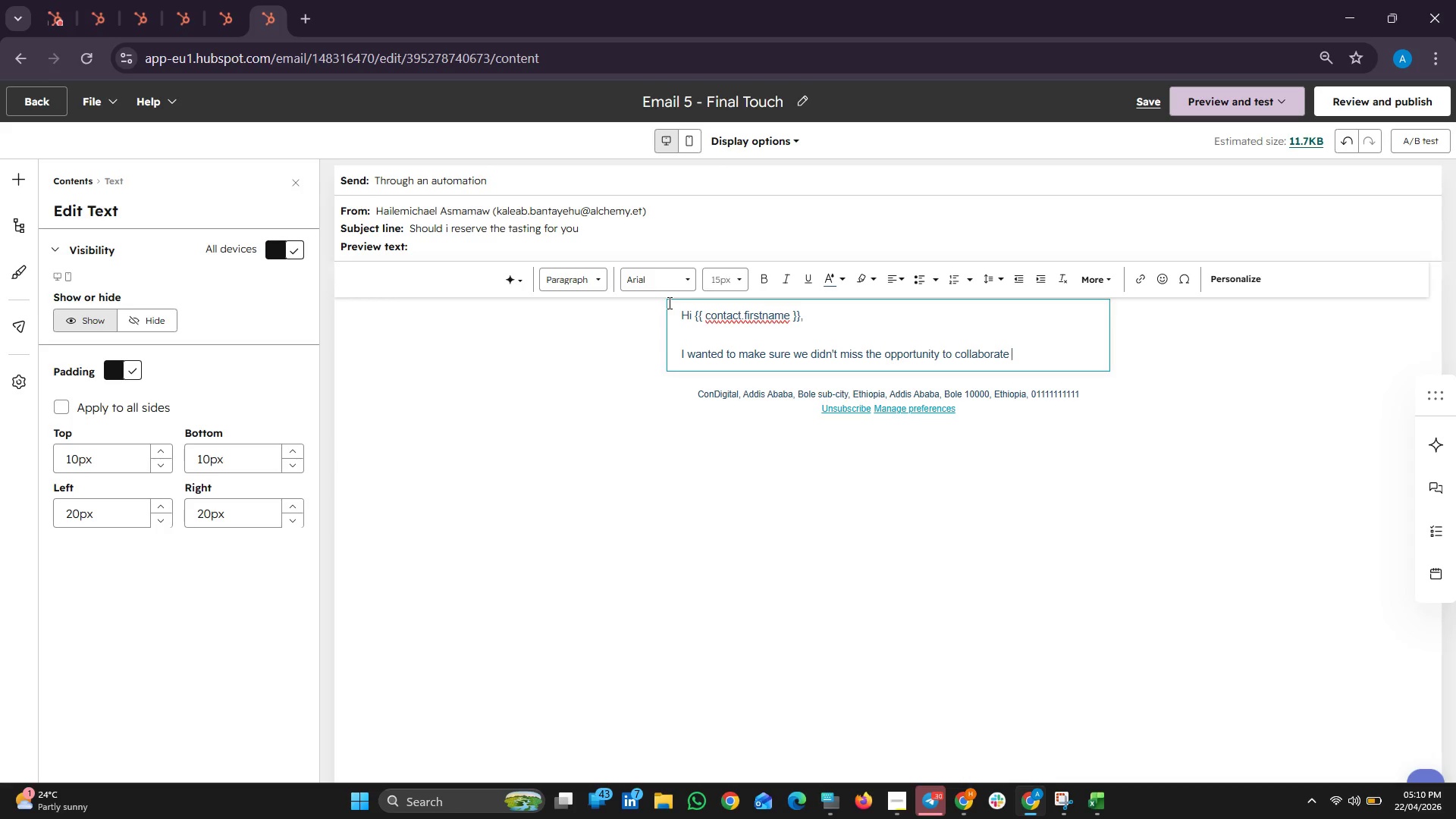 
key(Backspace)
 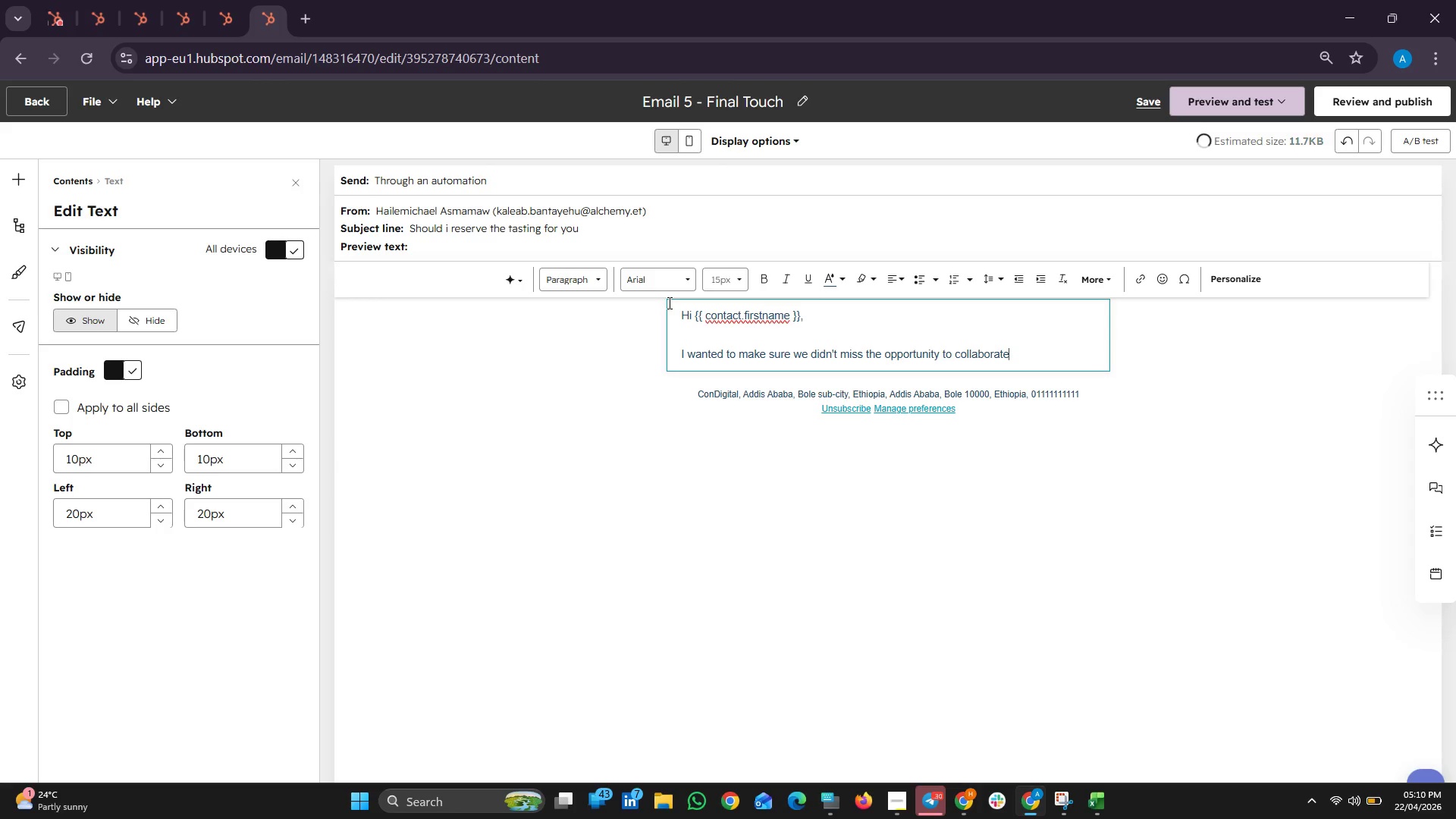 
key(Comma)
 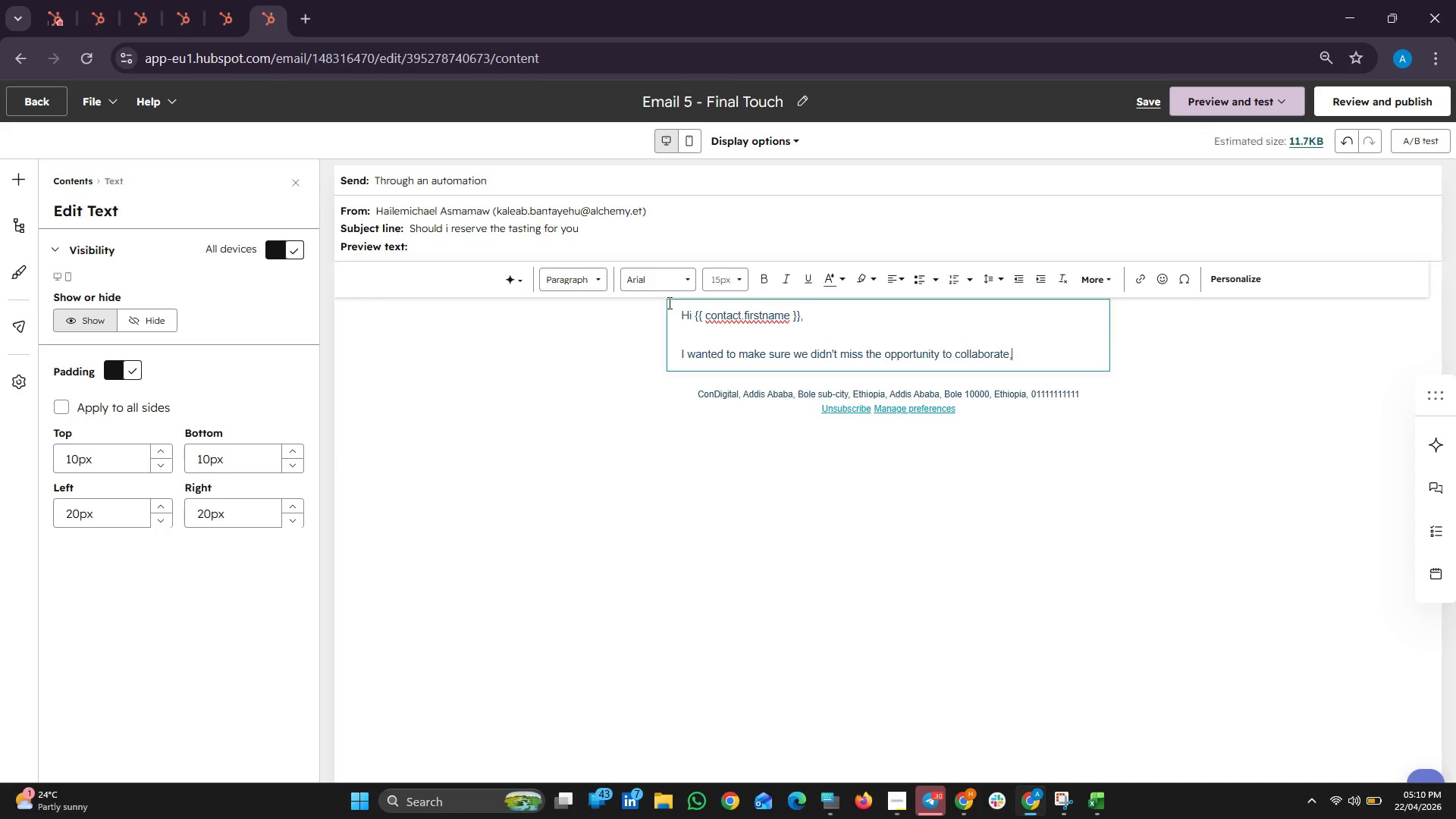 
key(Space)
 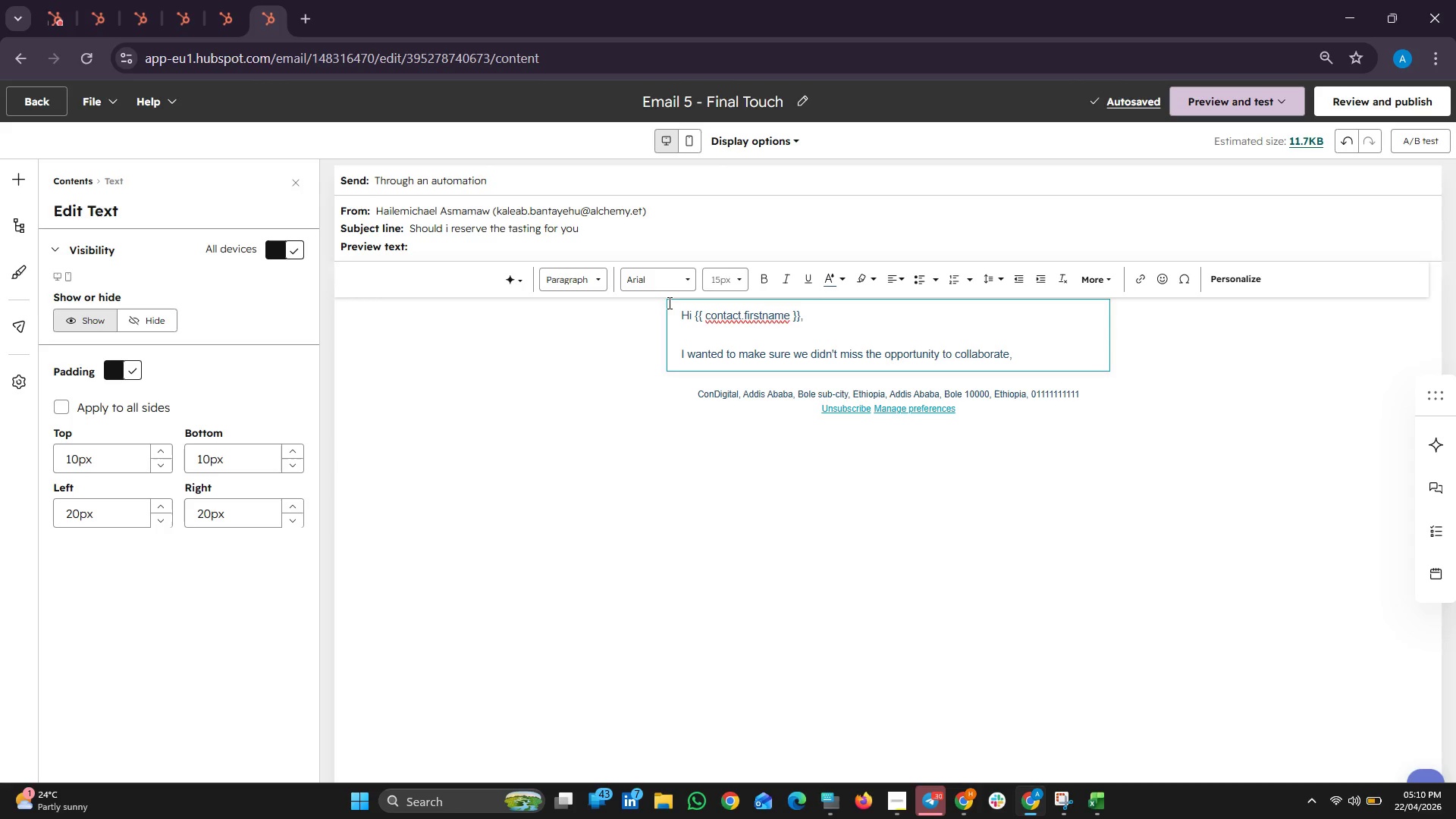 
wait(12.22)
 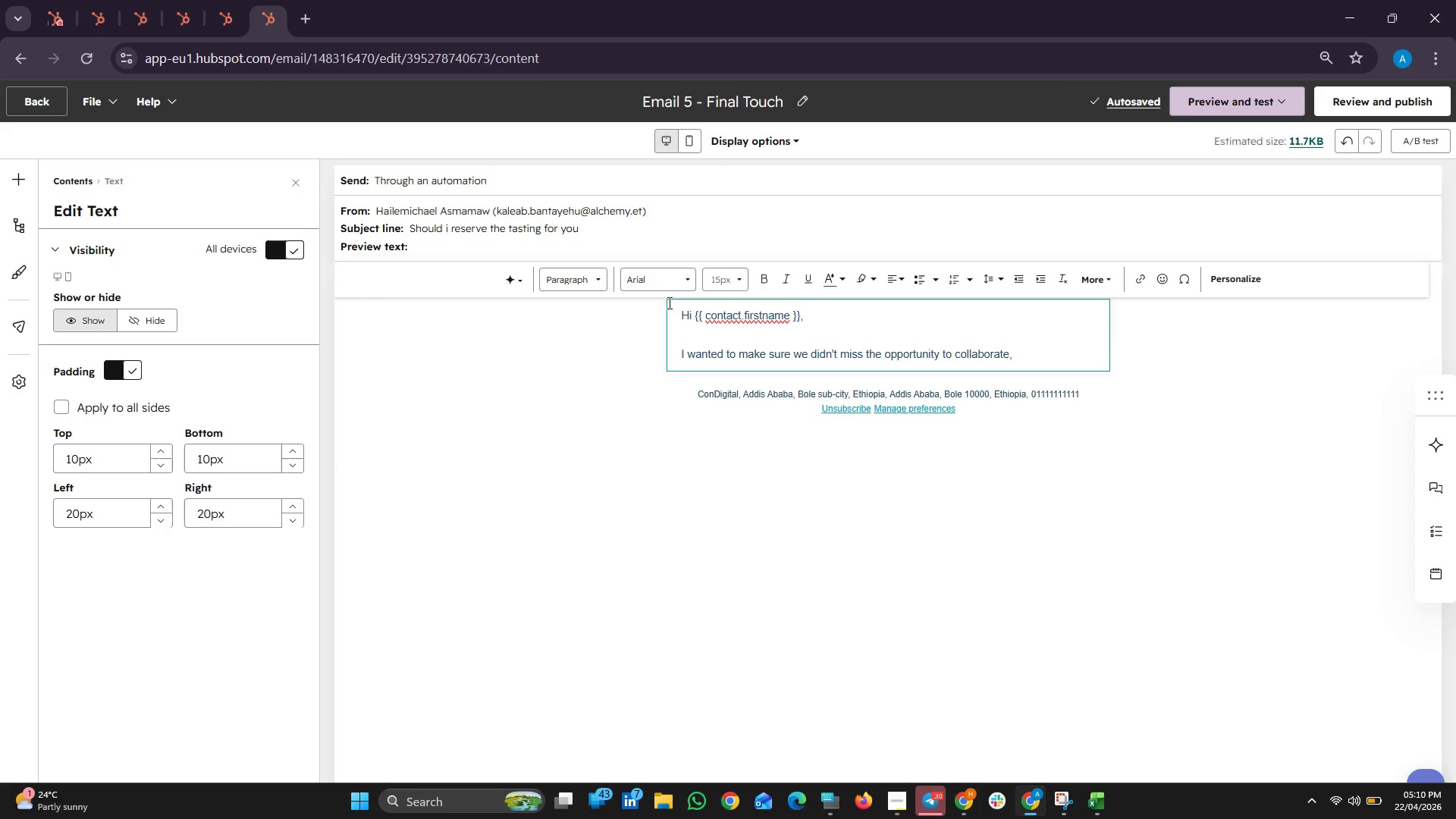 
key(Enter)
 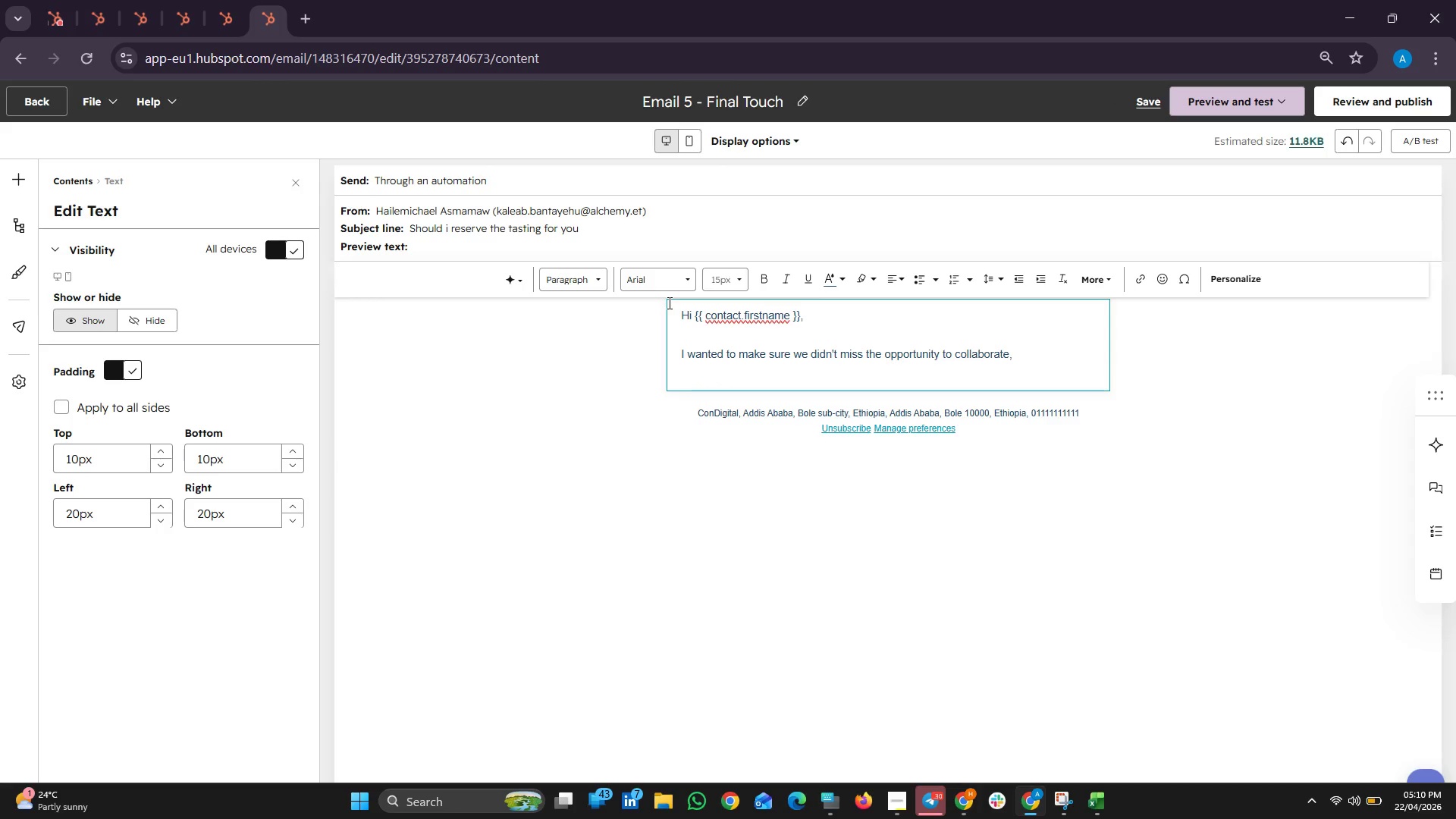 
type(we)
key(Backspace)
key(Backspace)
type(e are finilizing )
key(Backspace)
key(Backspace)
key(Backspace)
key(Backspace)
key(Backspace)
key(Backspace)
key(Backspace)
key(Backspace)
 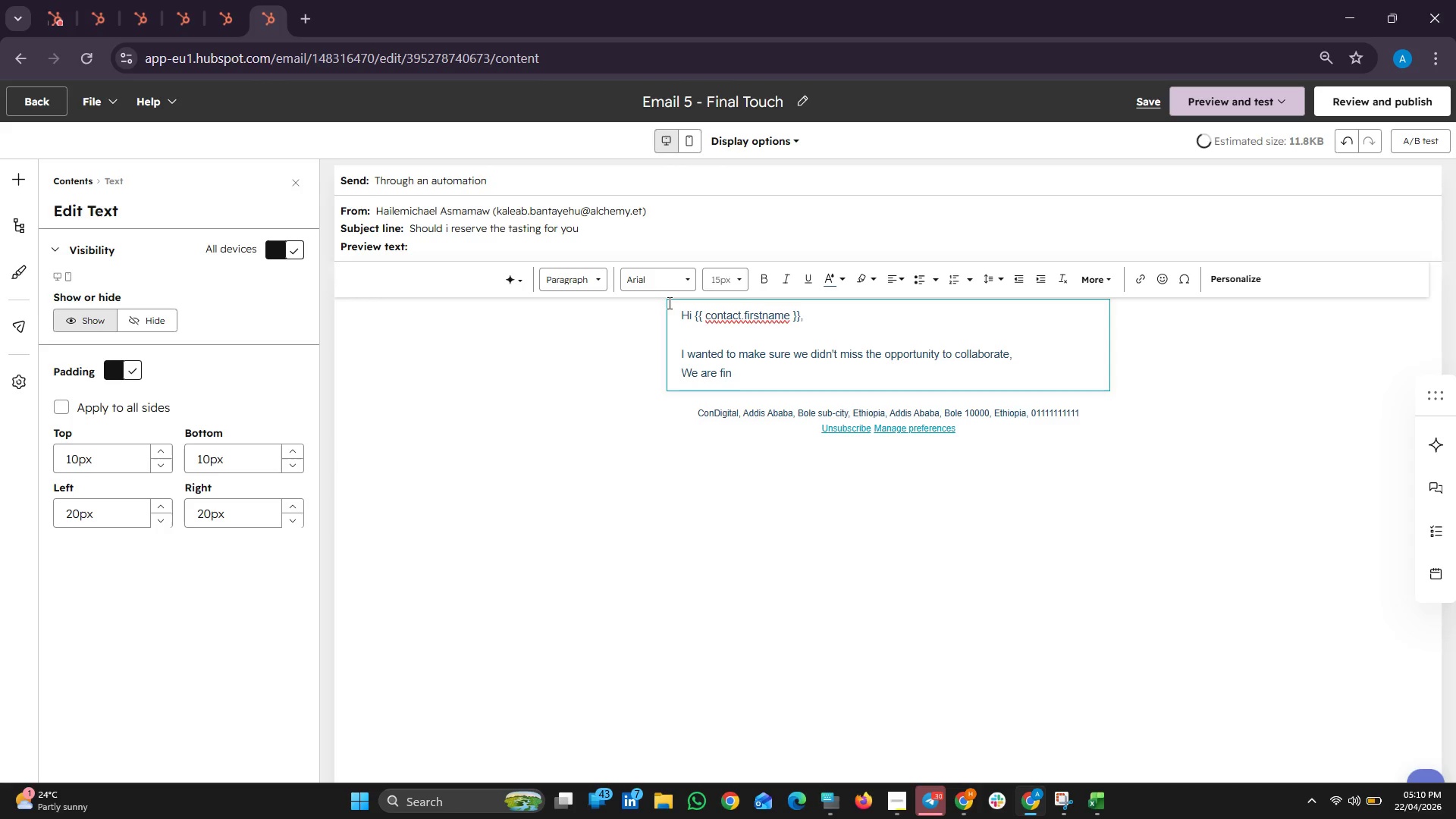 
wait(24.09)
 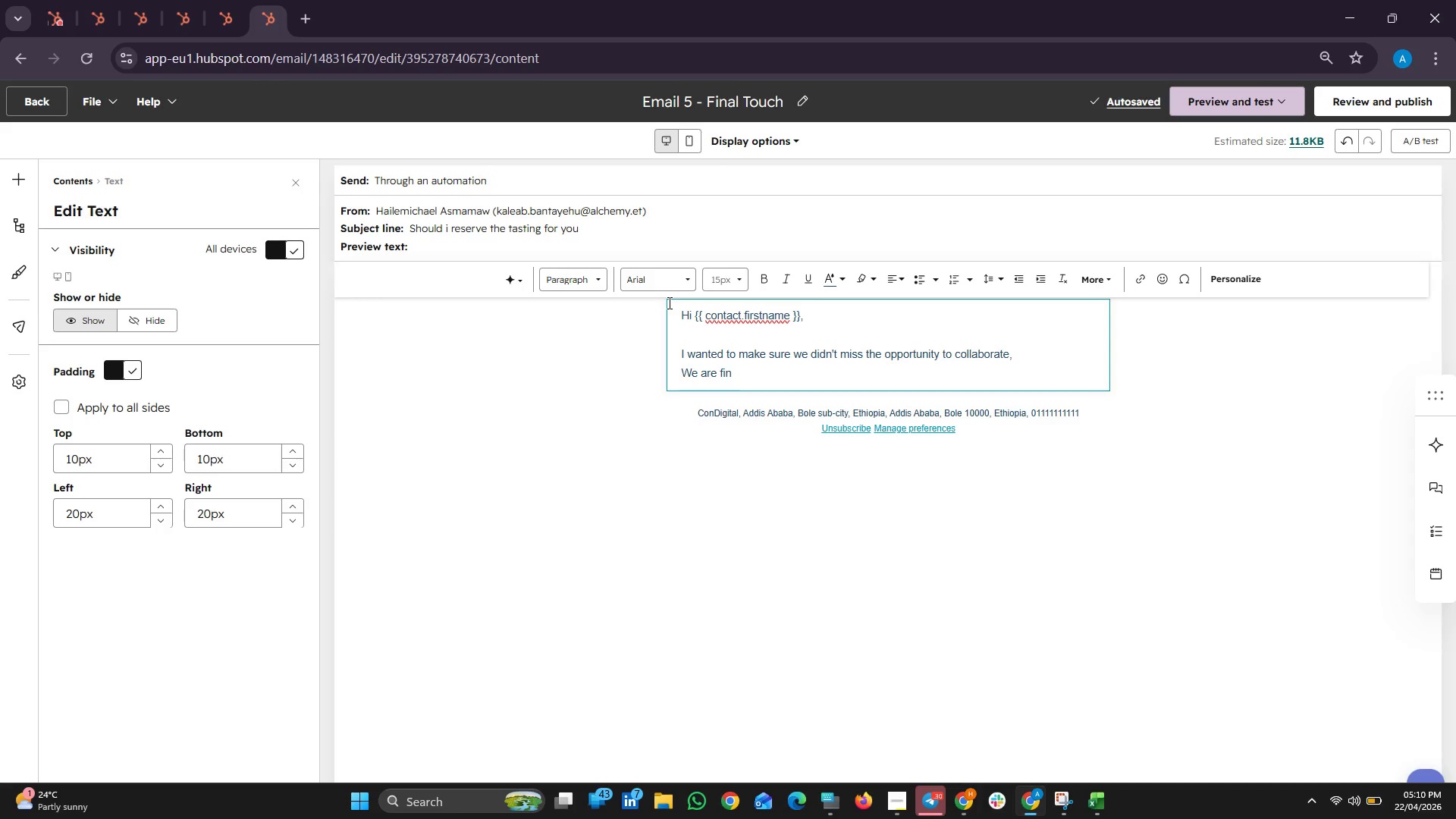 
type(alizing )
 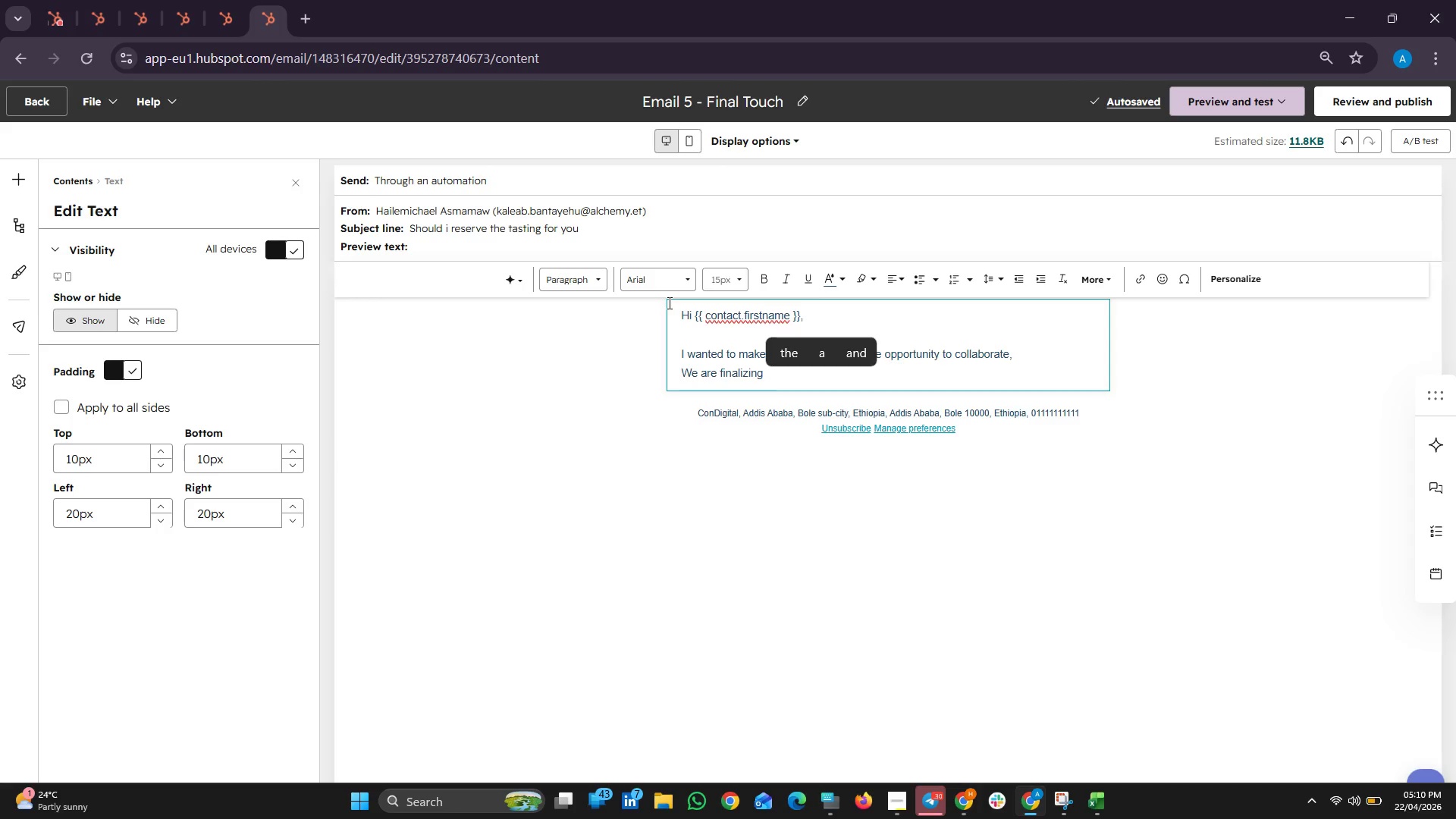 
wait(6.53)
 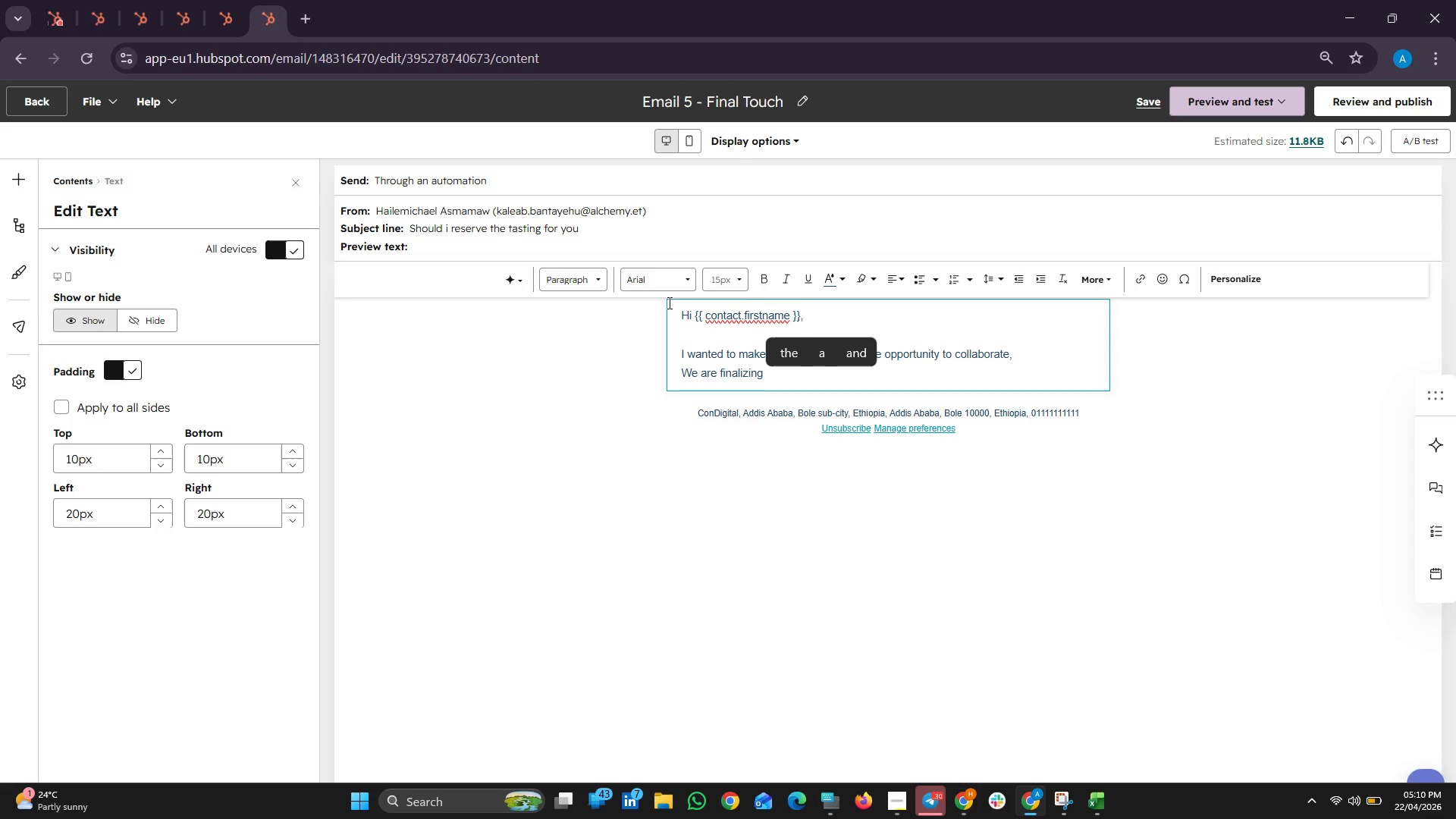 
type(this month's tasting schedule.)
 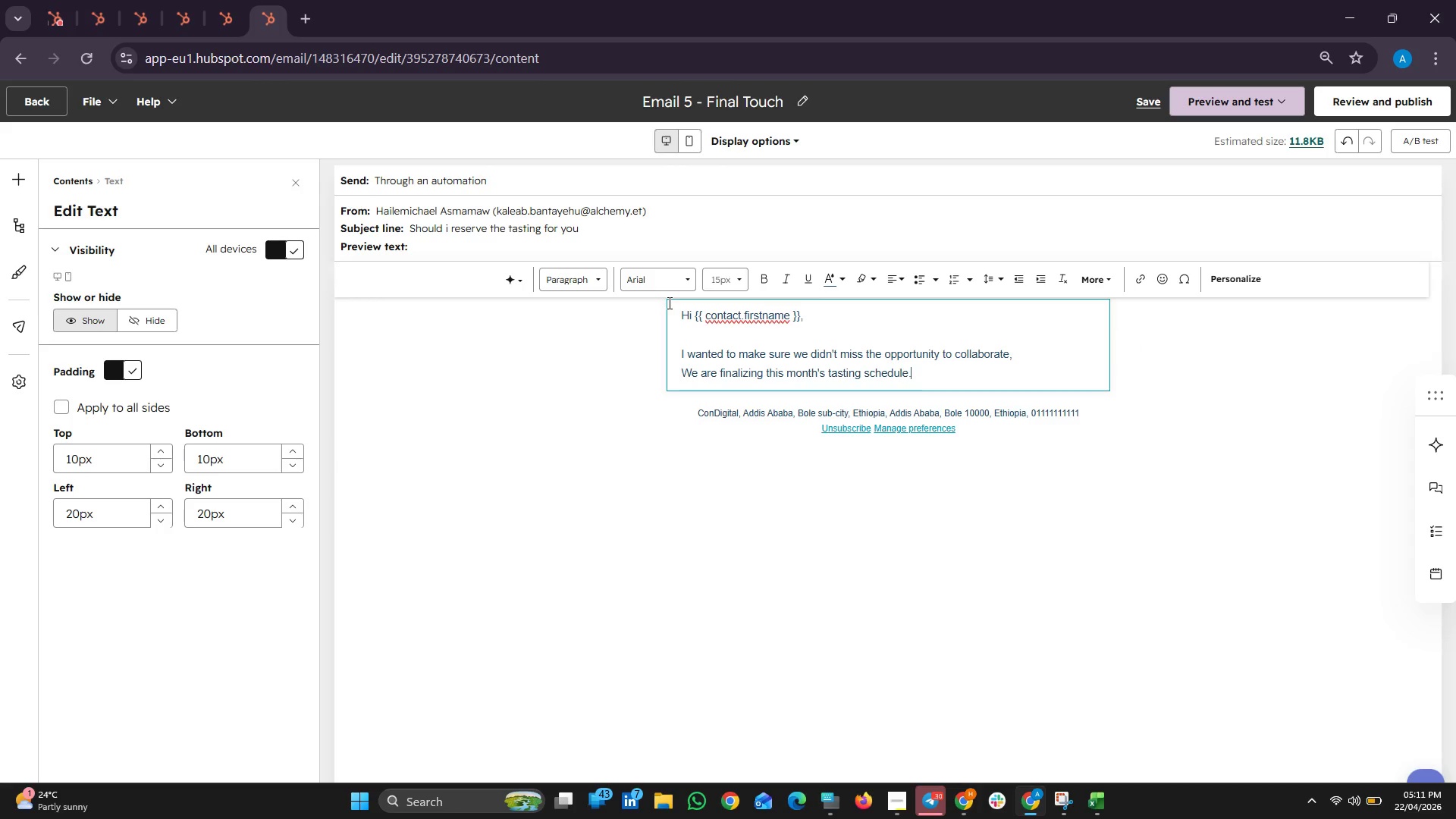 
key(Enter)
 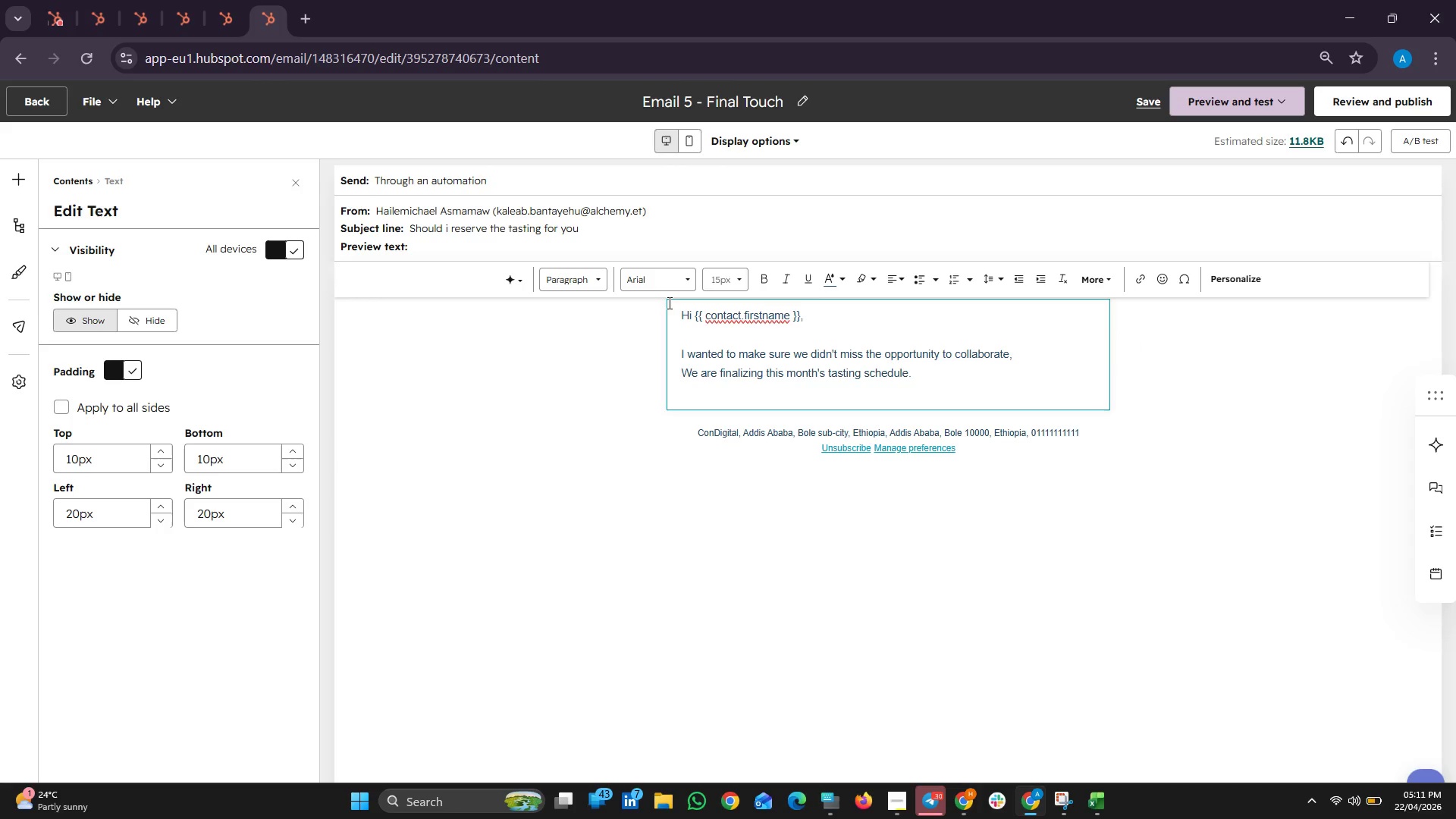 
key(Enter)
 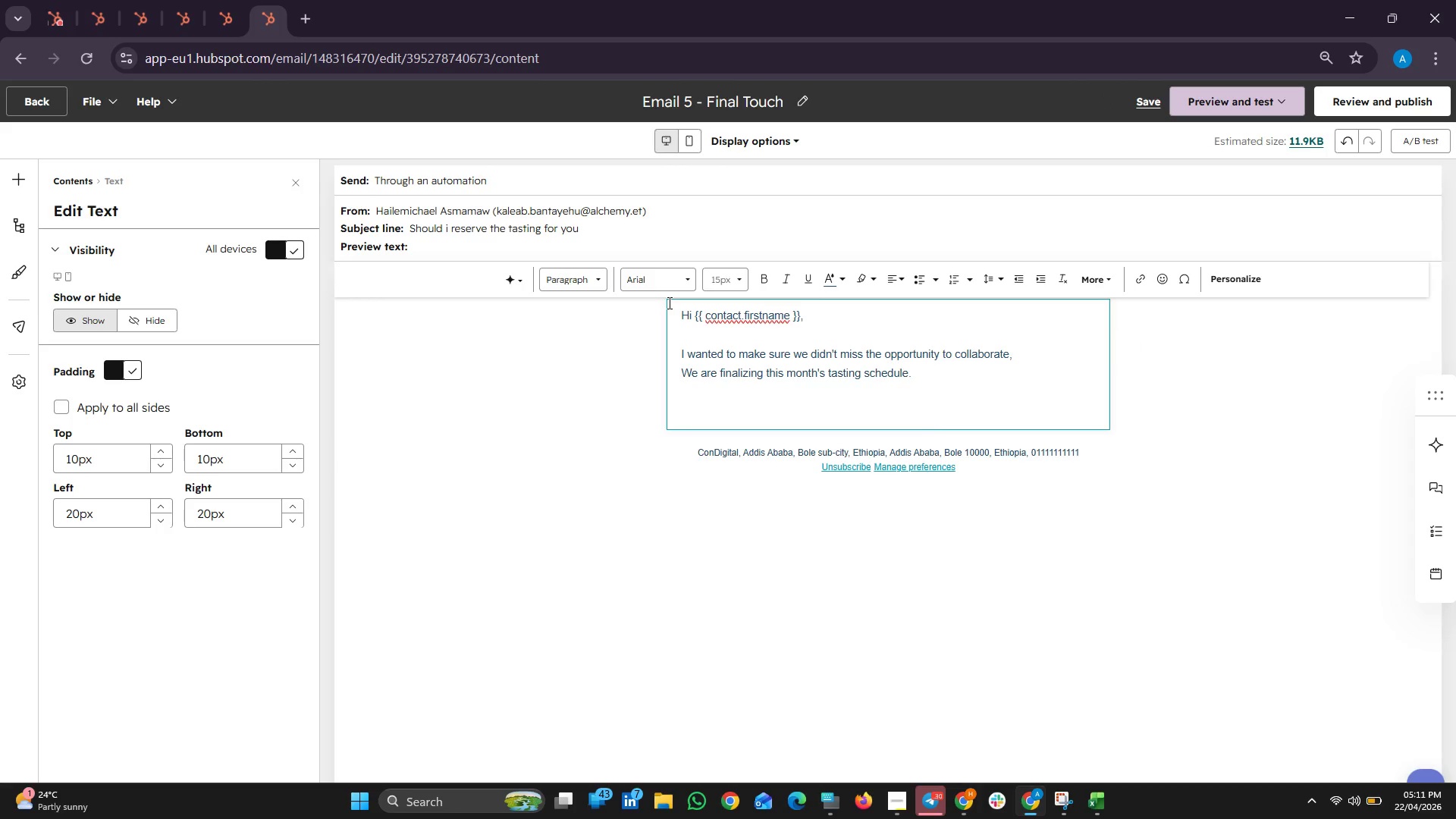 
type(Wouls )
key(Backspace)
key(Backspace)
type(d you like me to reserve a box for {{ contact,compant)
key(Backspace)
type(y }})
 